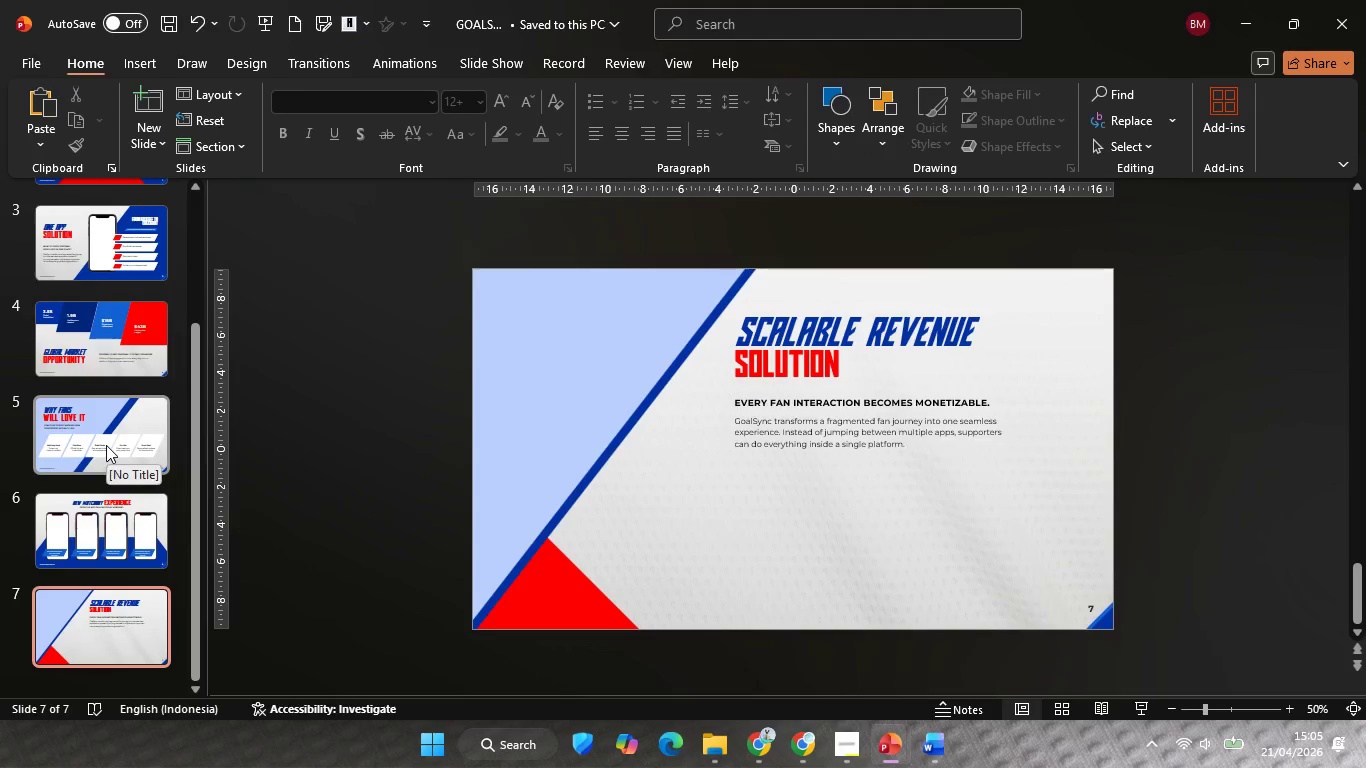 
left_click([124, 347])
 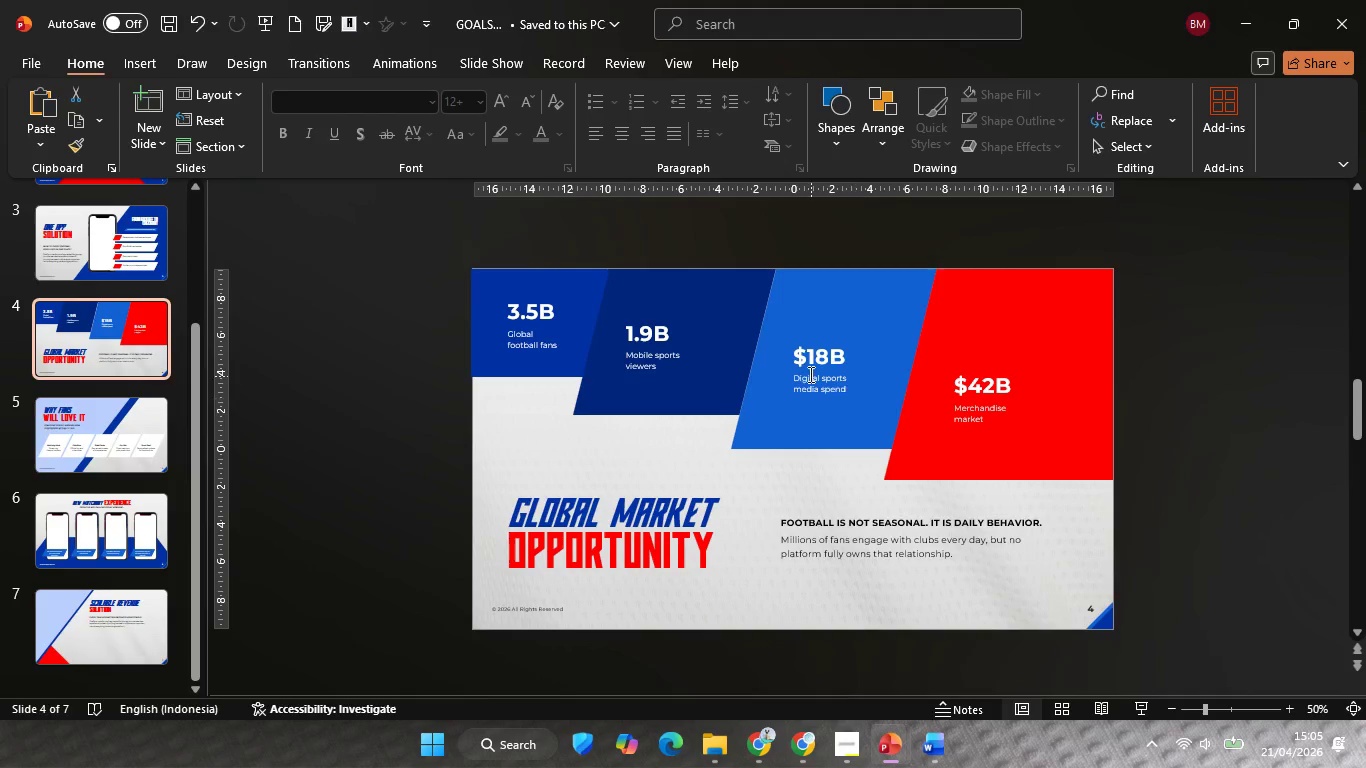 
left_click([810, 359])
 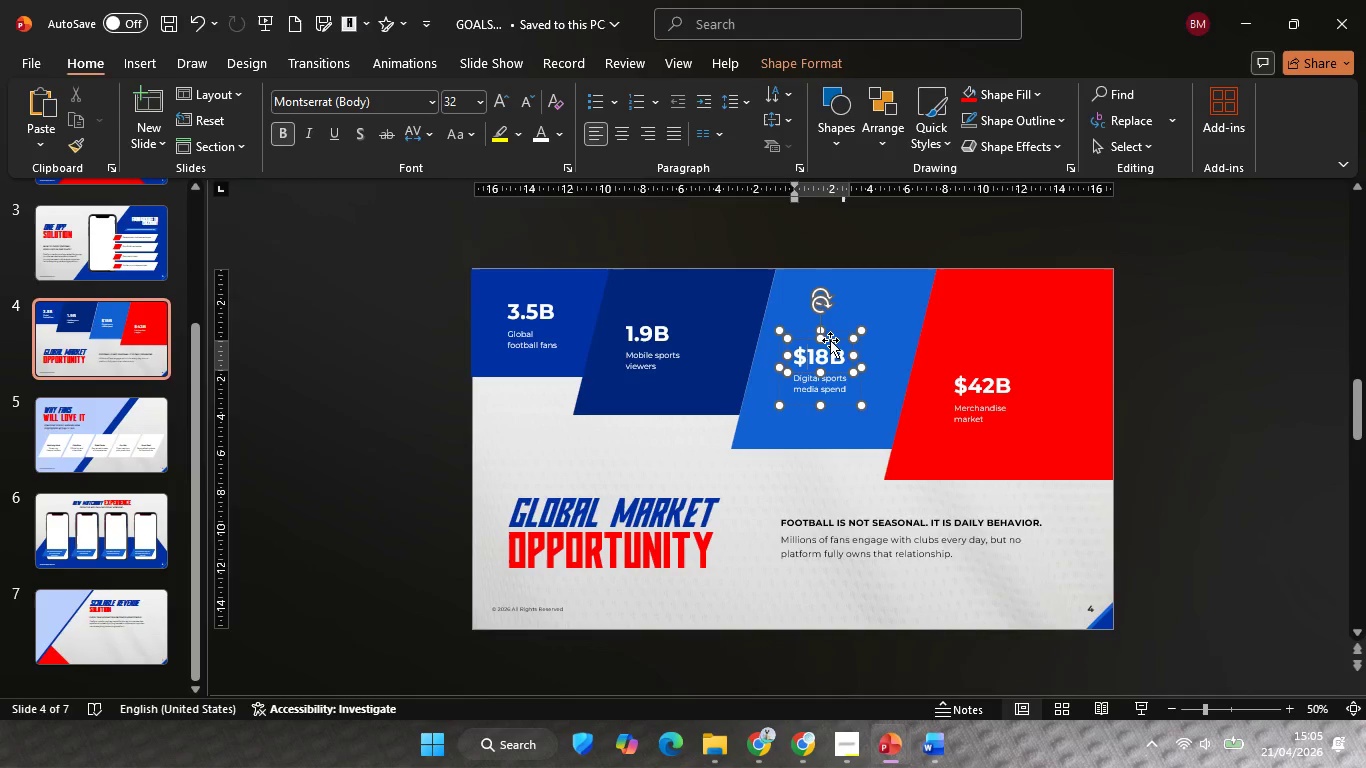 
left_click([830, 340])
 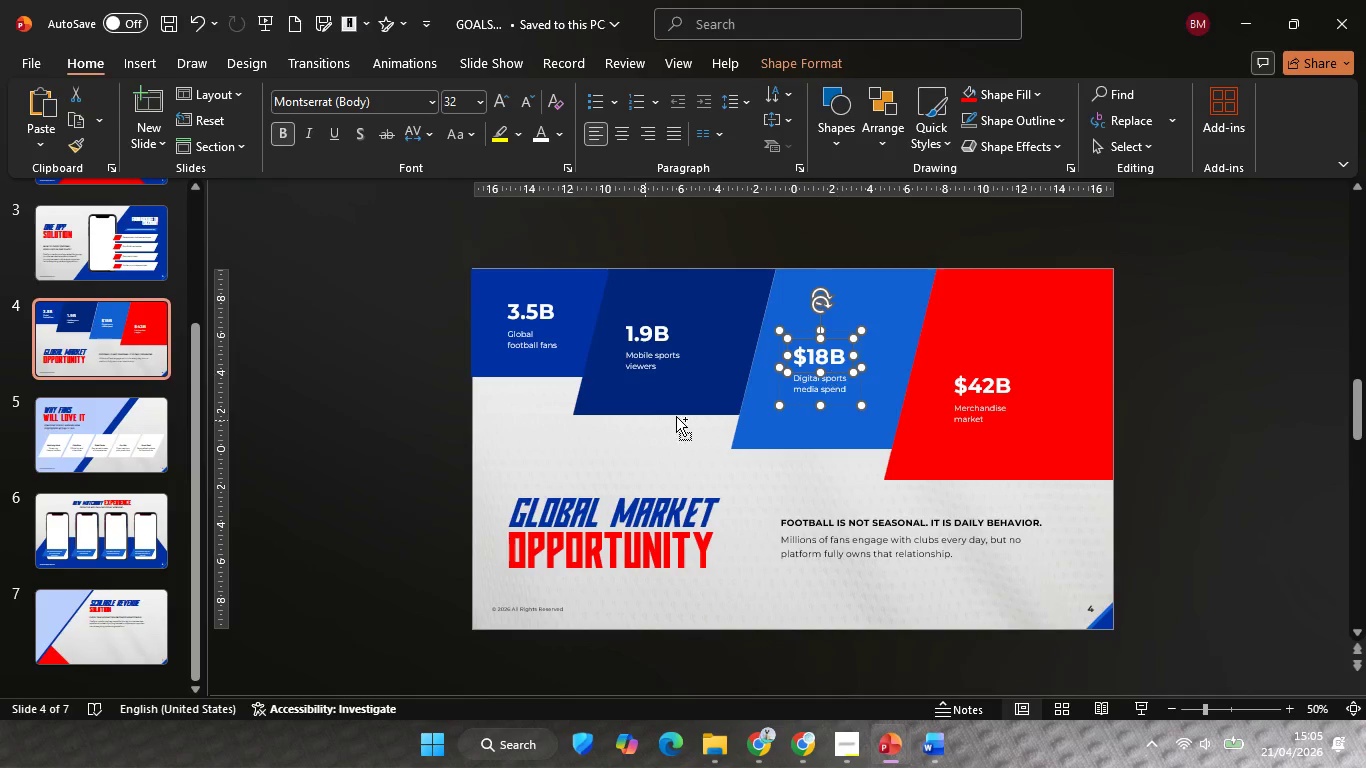 
key(Control+C)
 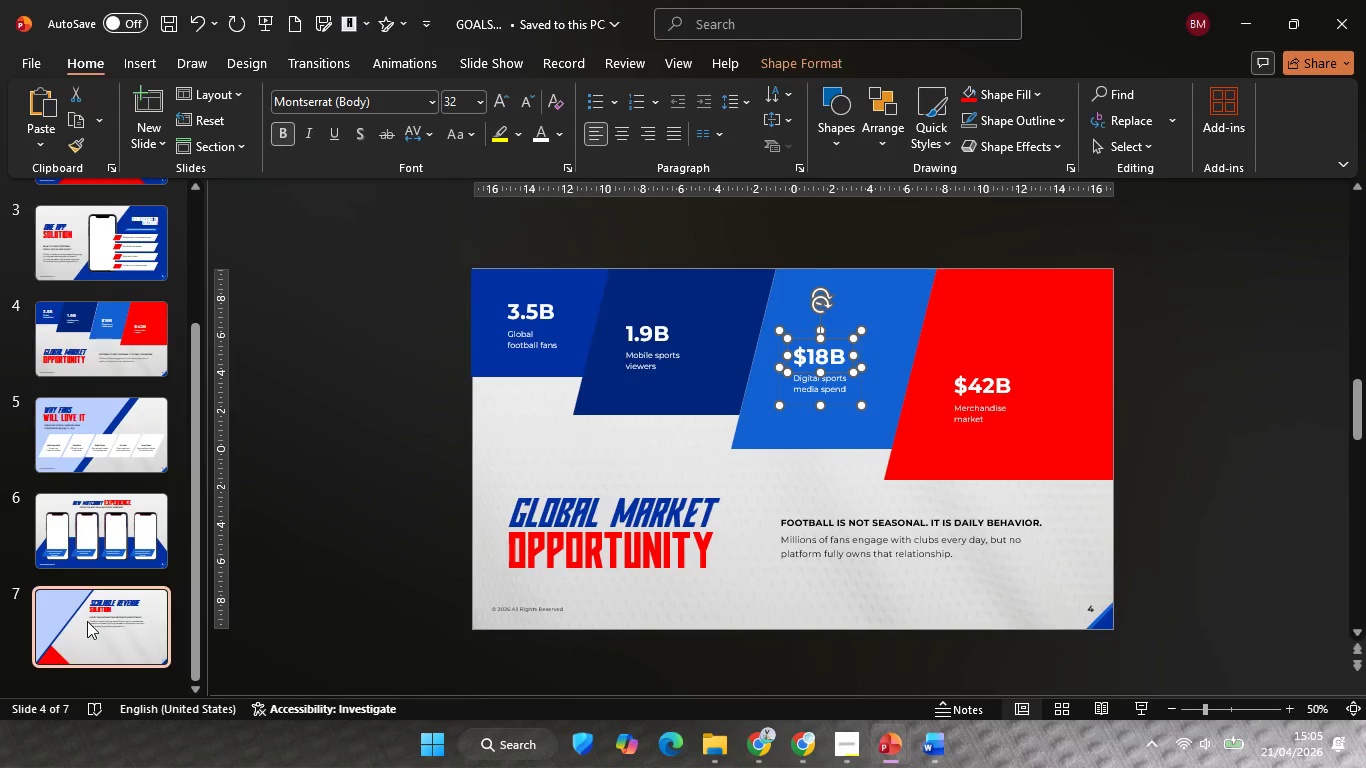 
key(Control+V)
 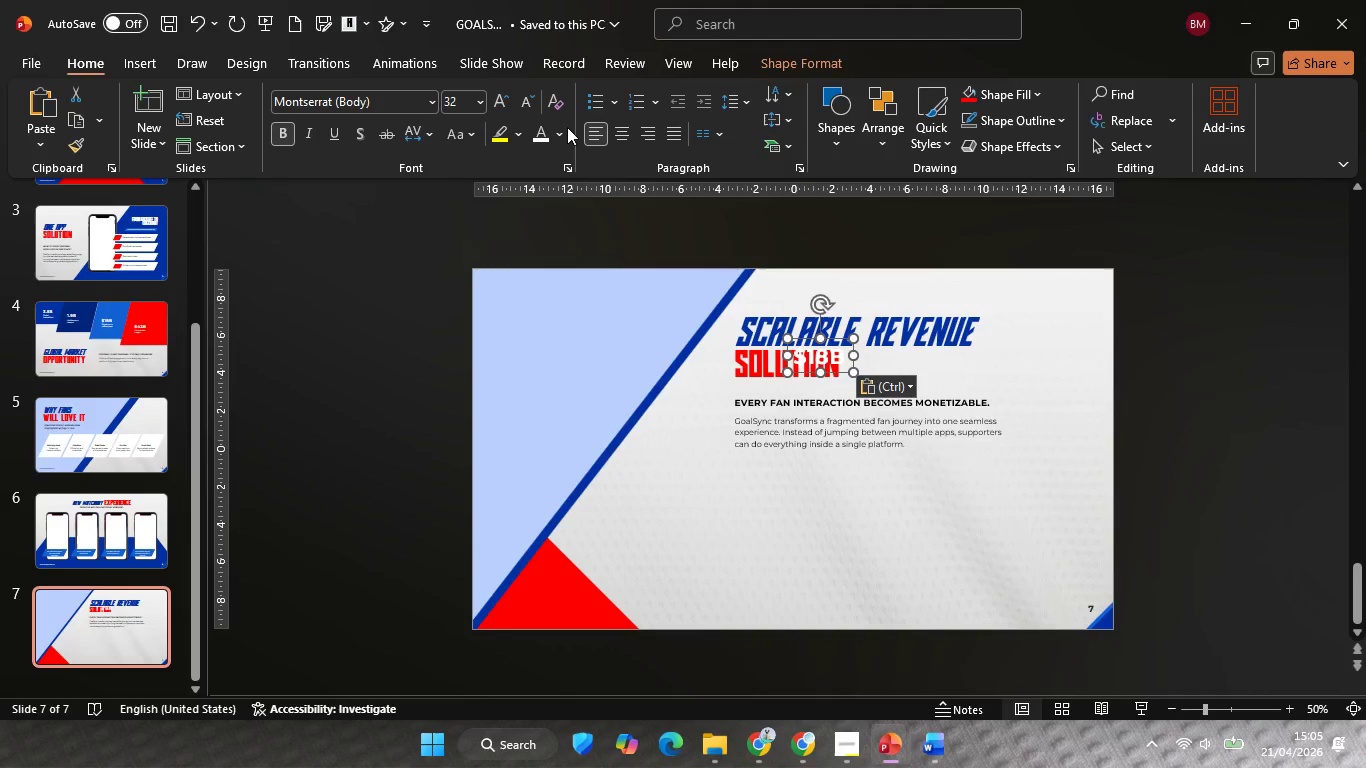 
left_click([562, 128])
 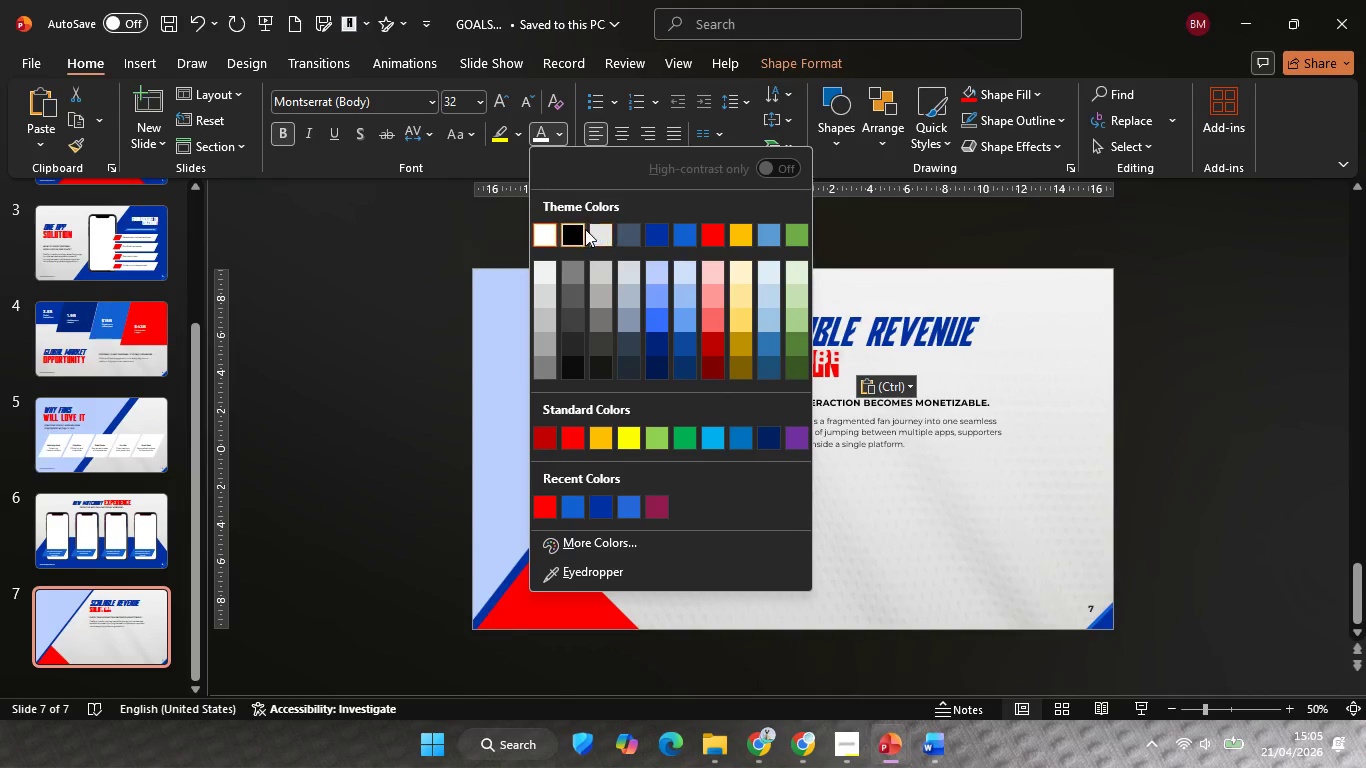 
left_click([569, 233])
 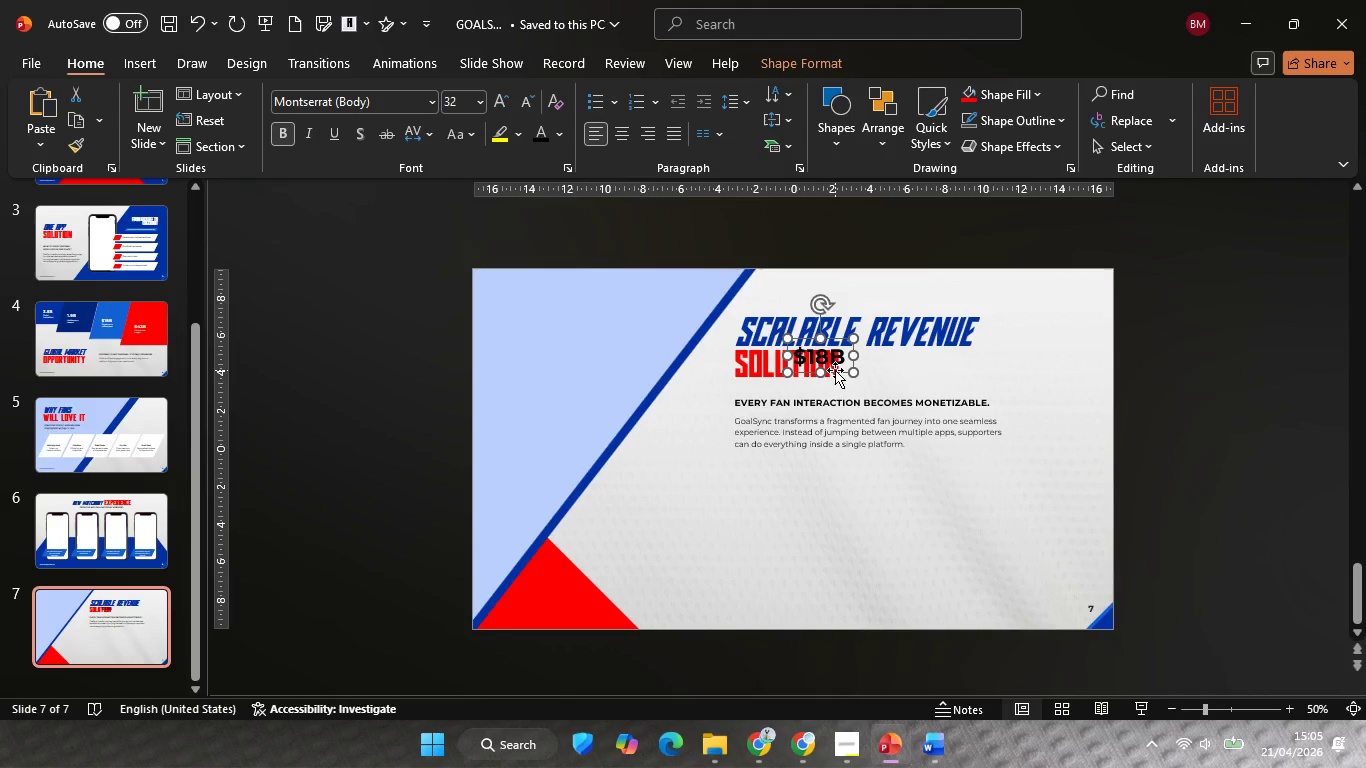 
left_click_drag(start_coordinate=[835, 370], to_coordinate=[678, 524])
 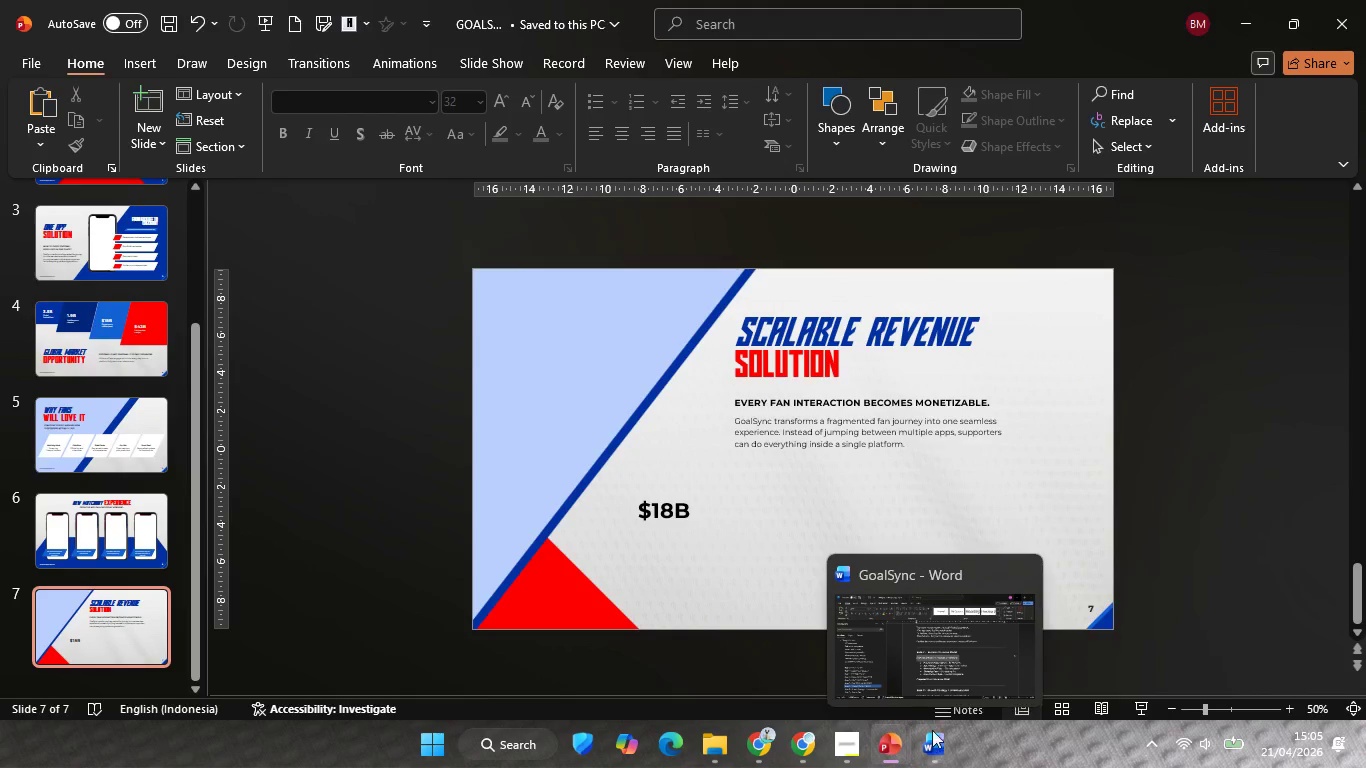 
left_click([911, 658])
 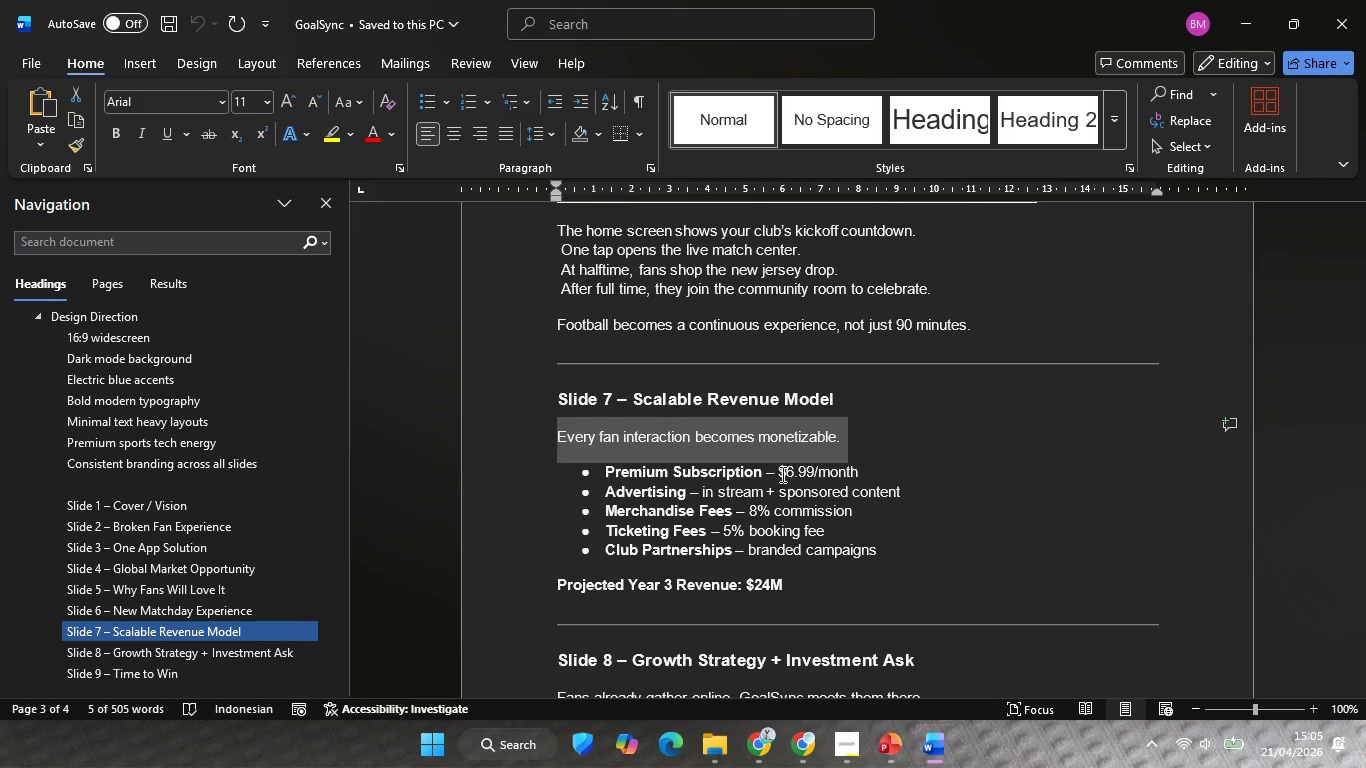 
left_click([781, 473])
 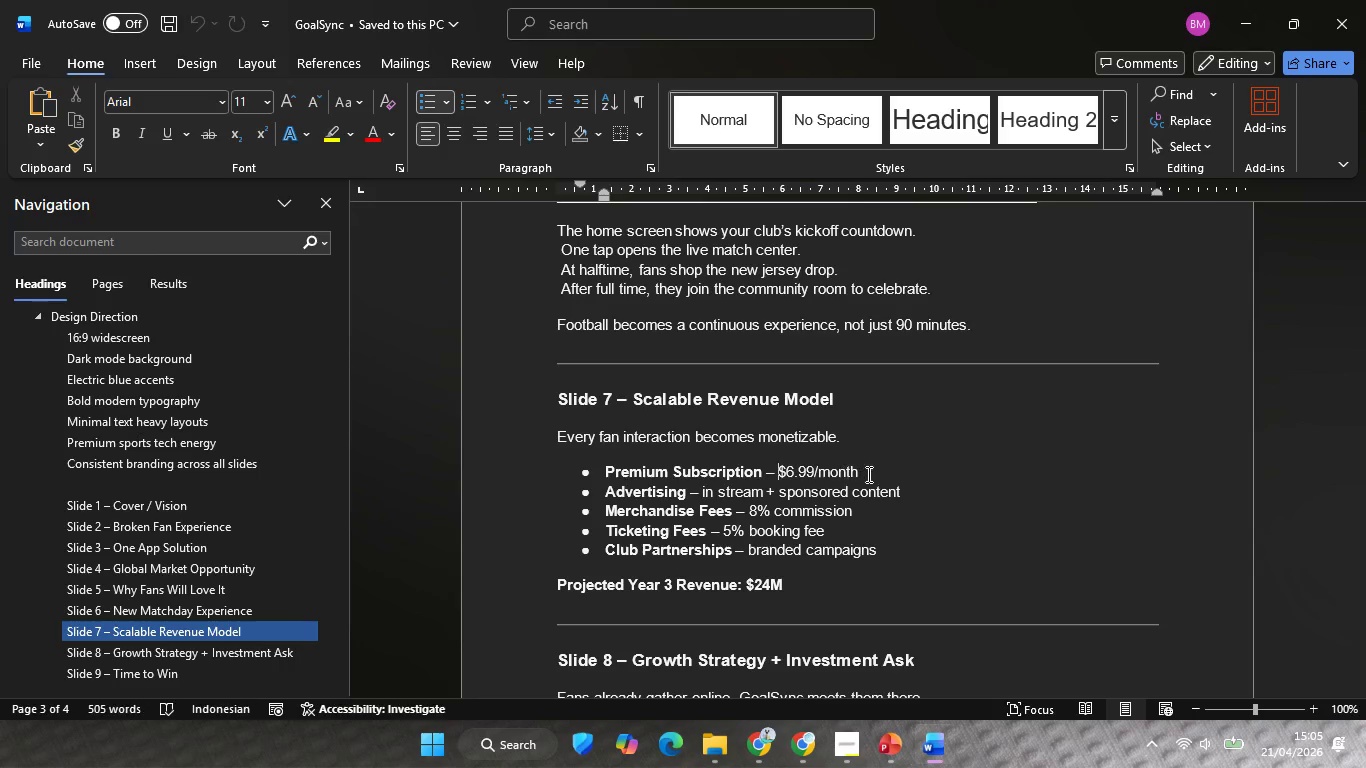 
hold_key(key=ShiftLeft, duration=0.56)
left_click([863, 473])
 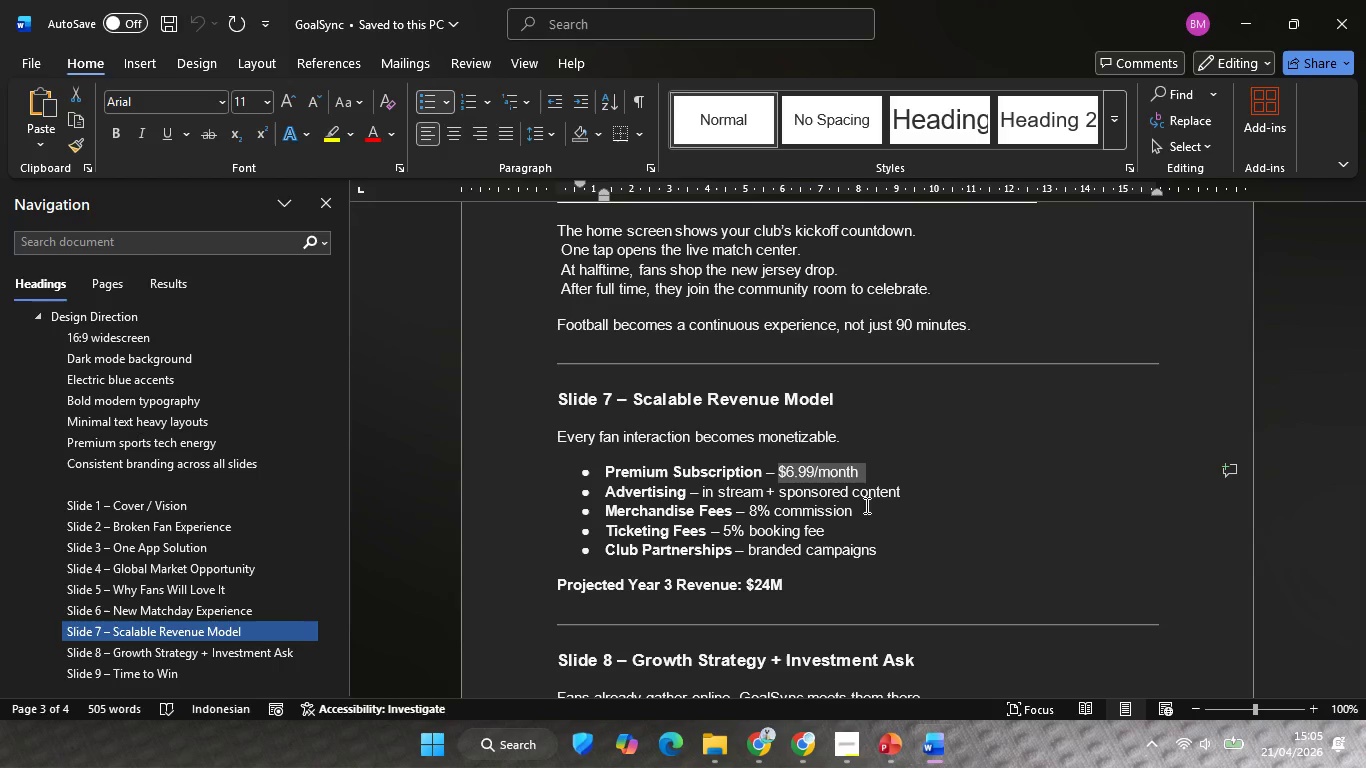 
key(Control+C)
 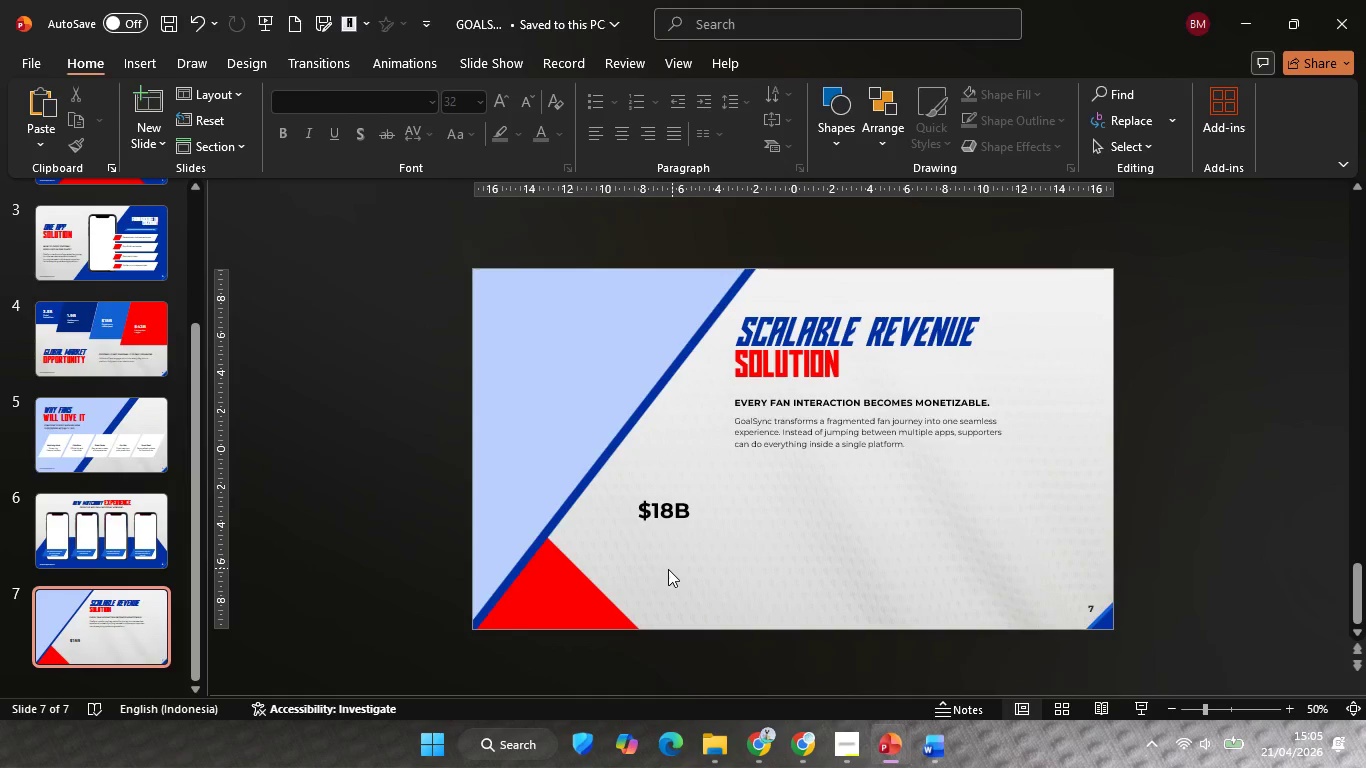 
left_click([646, 516])
 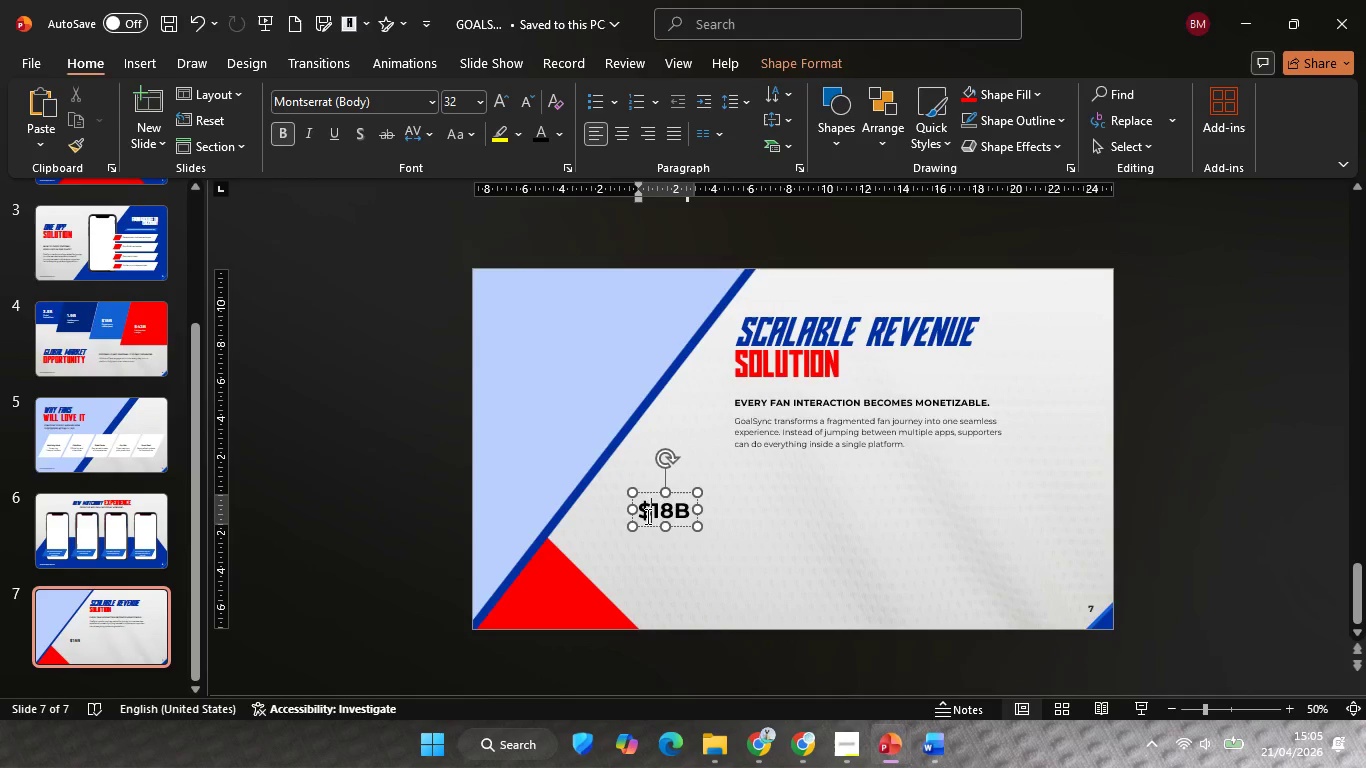 
key(Control+ControlLeft)
 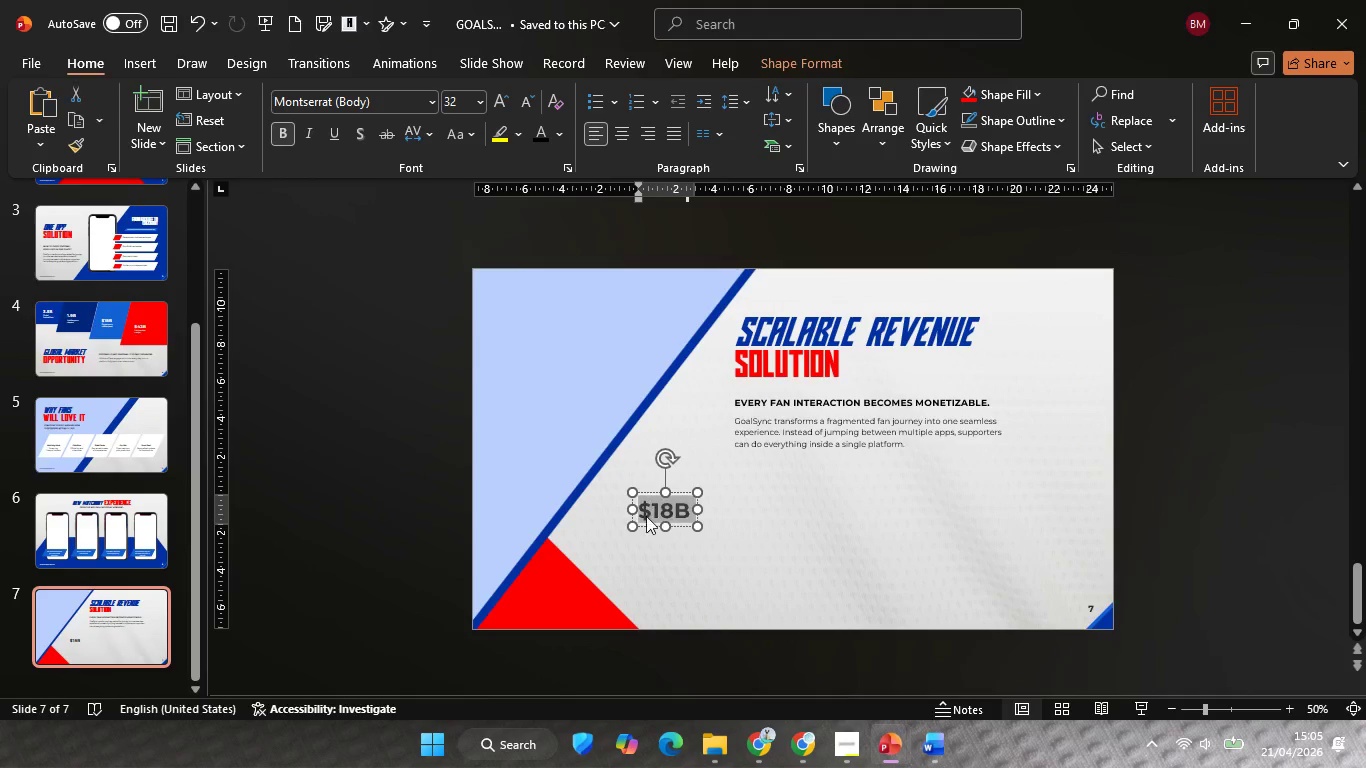 
key(Control+A)
 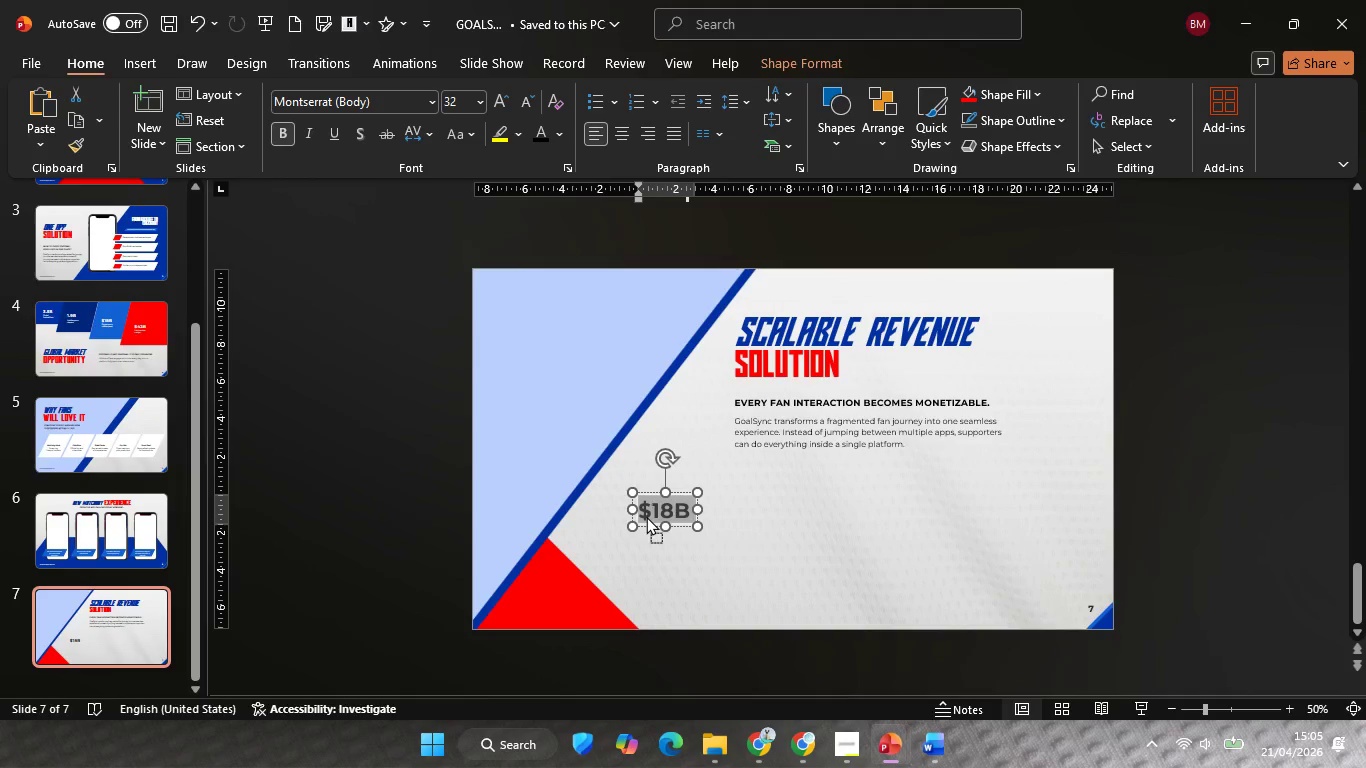 
right_click([646, 516])
 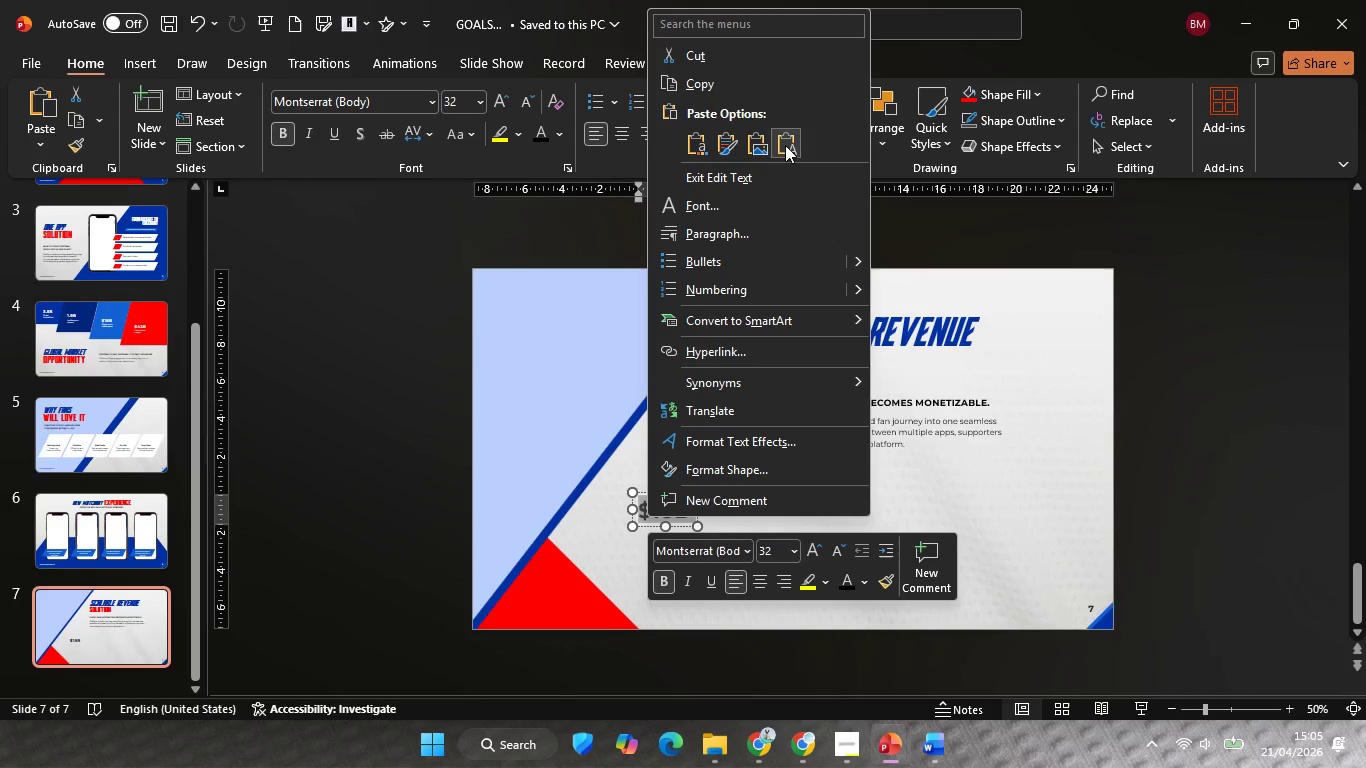 
left_click([786, 141])
 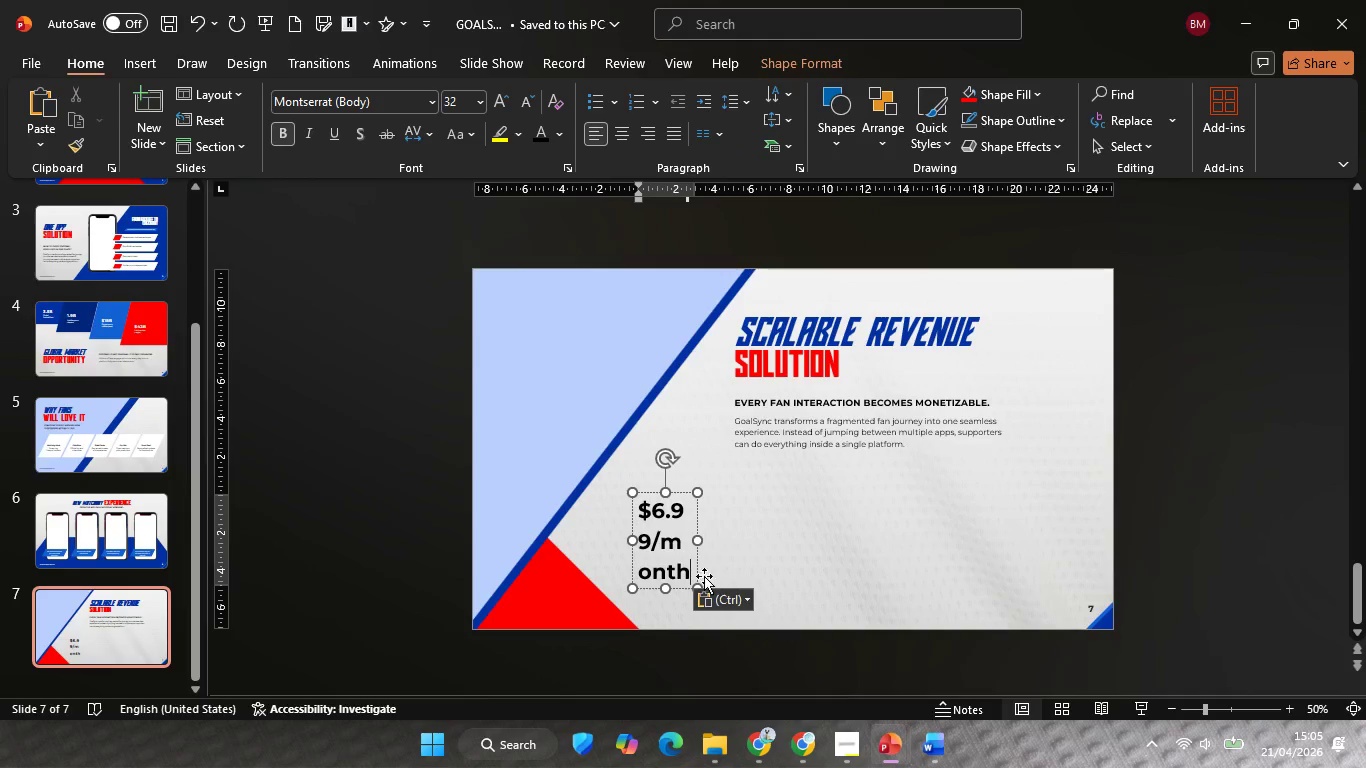 
hold_key(key=ShiftLeft, duration=0.52)
 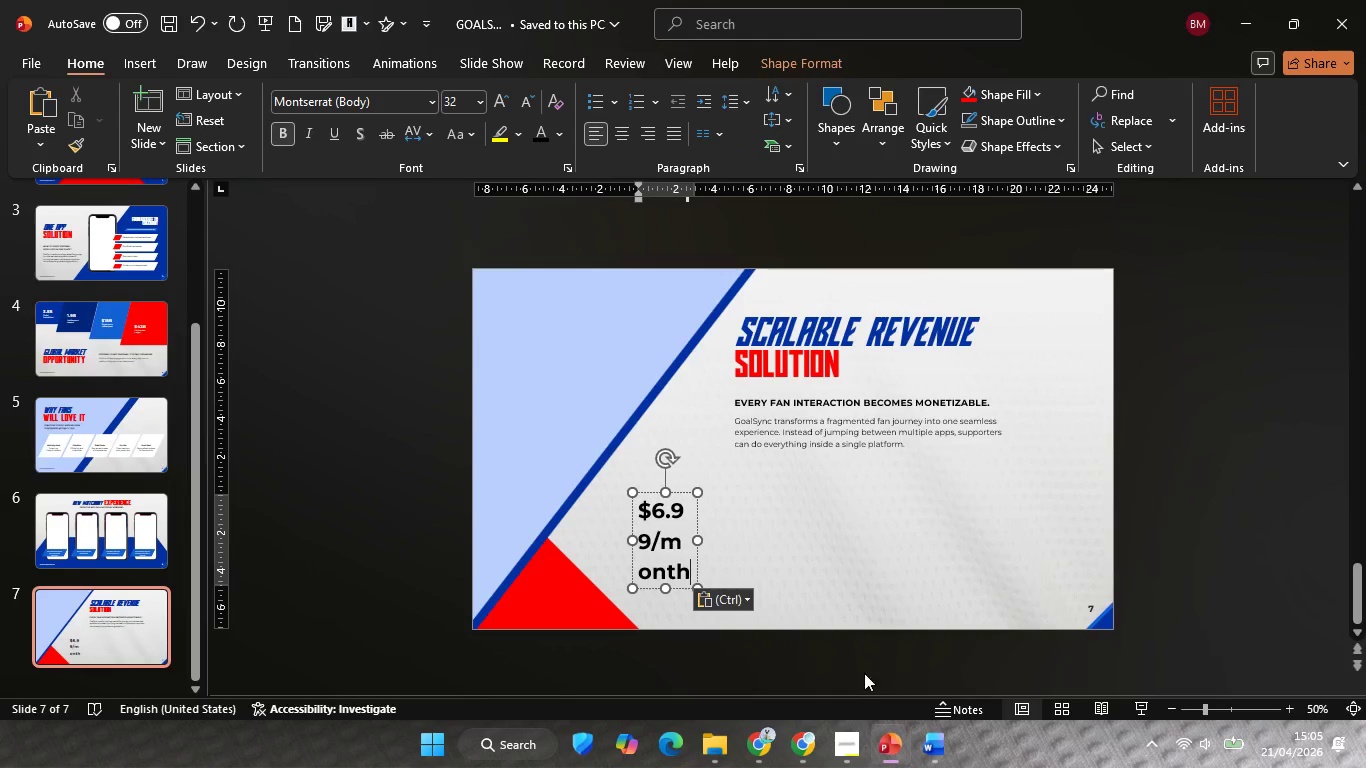 
key(Control+Z)
 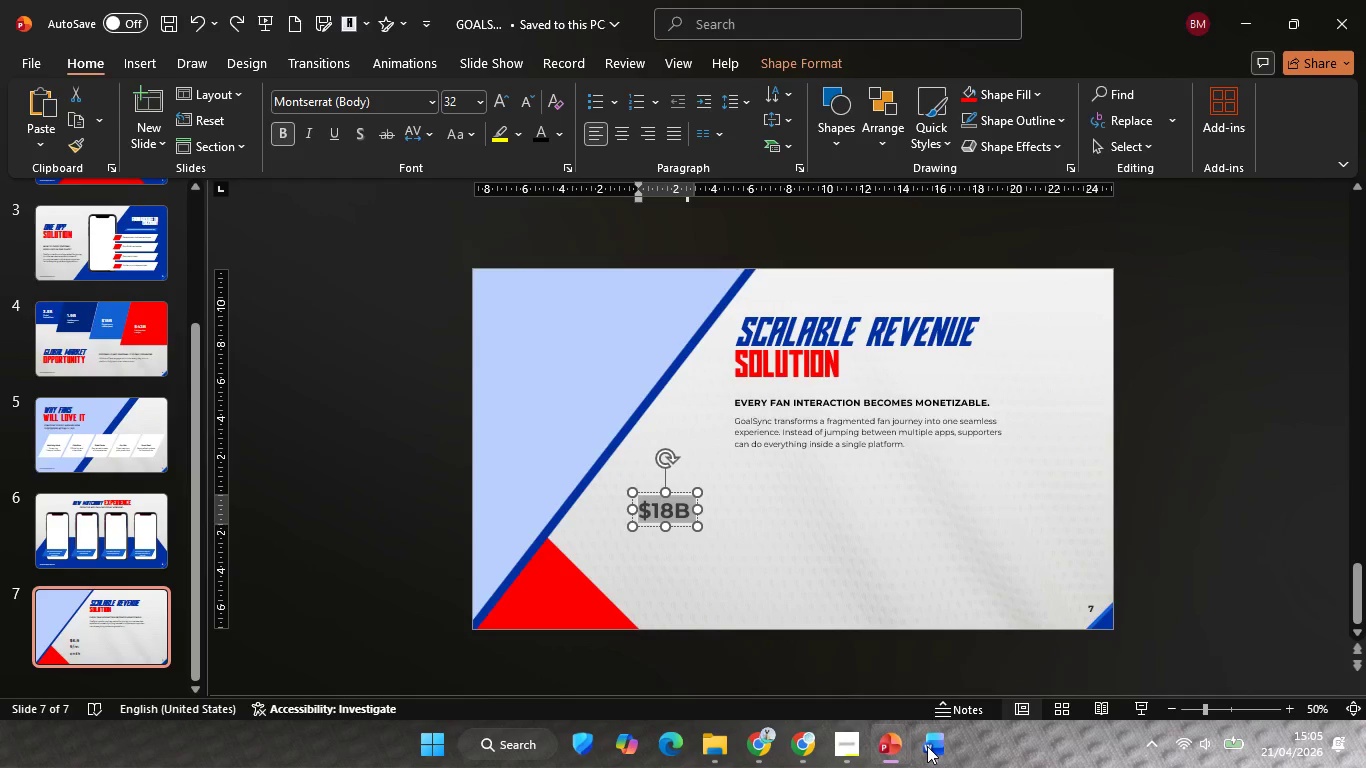 
left_click([927, 746])
 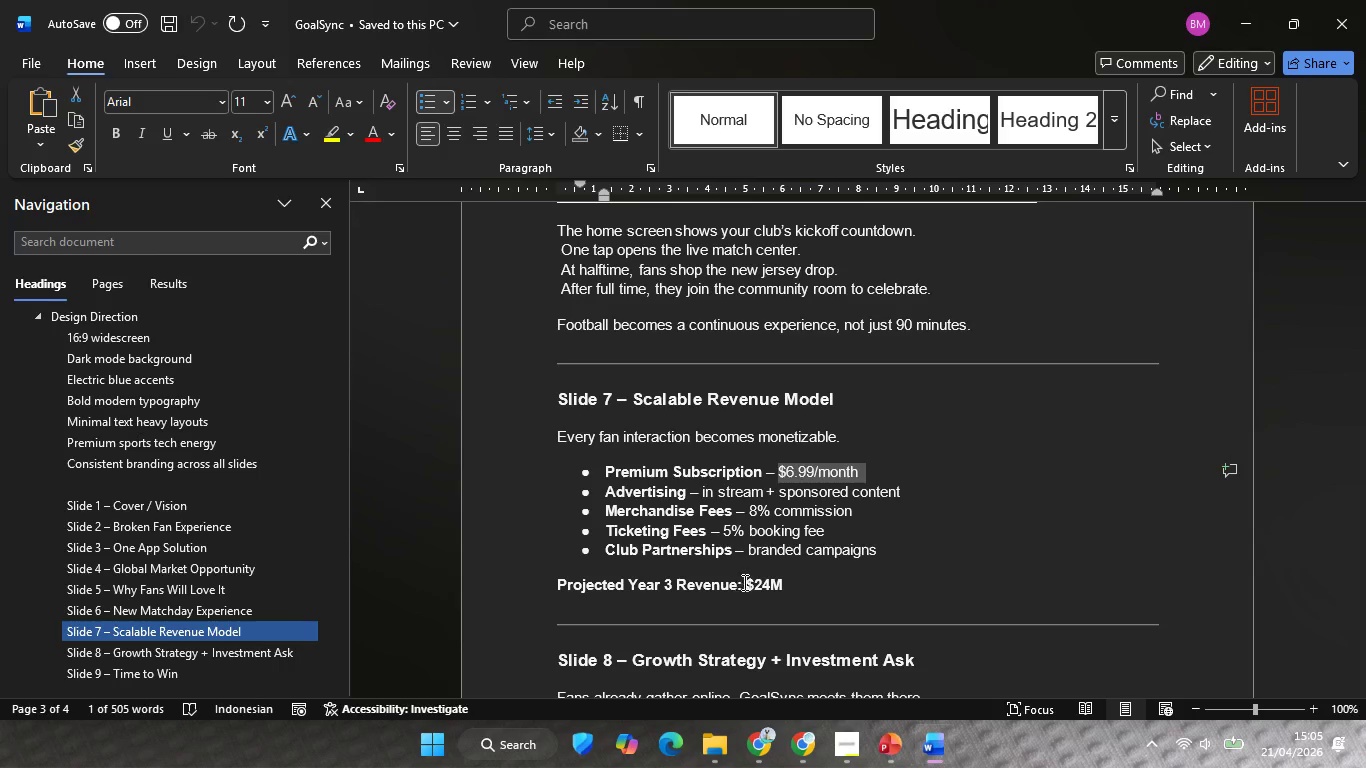 
left_click([746, 582])
 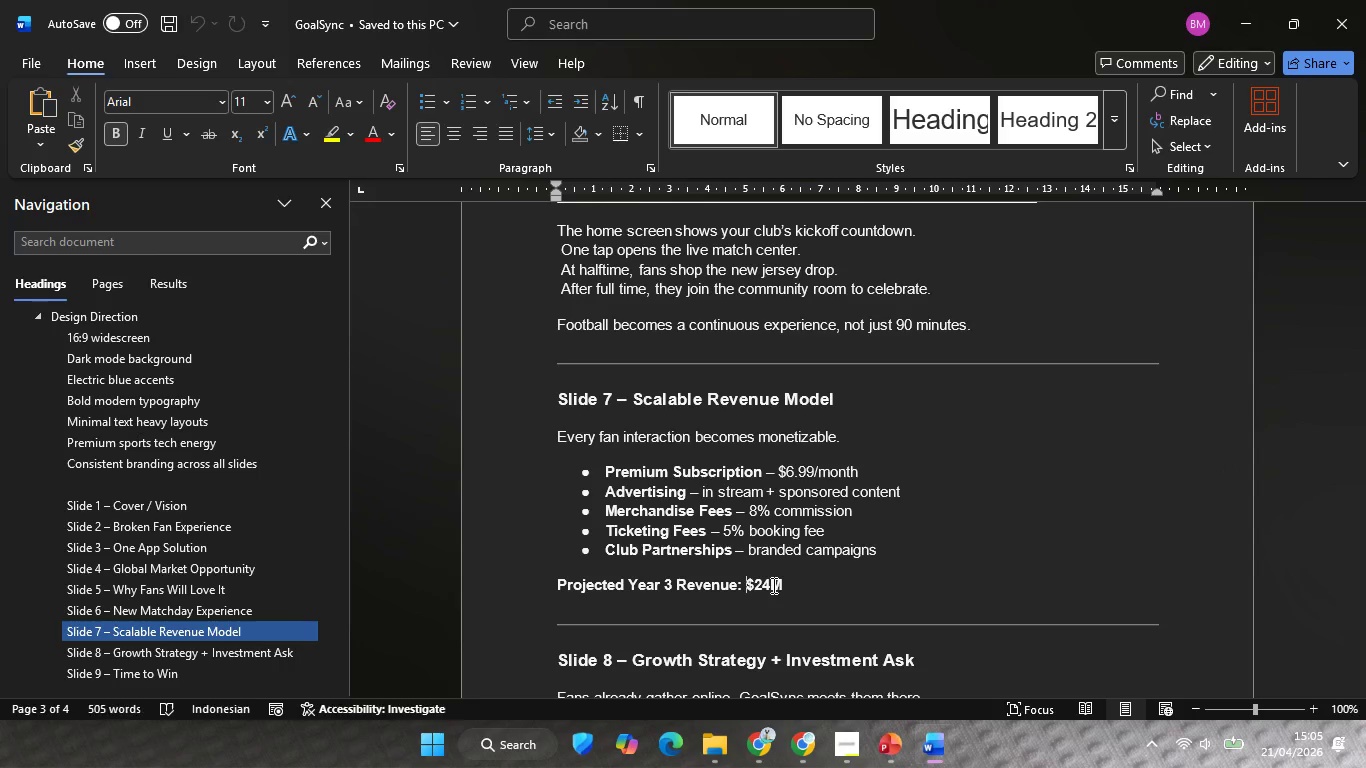 
hold_key(key=ShiftLeft, duration=0.67)
left_click([780, 585])
 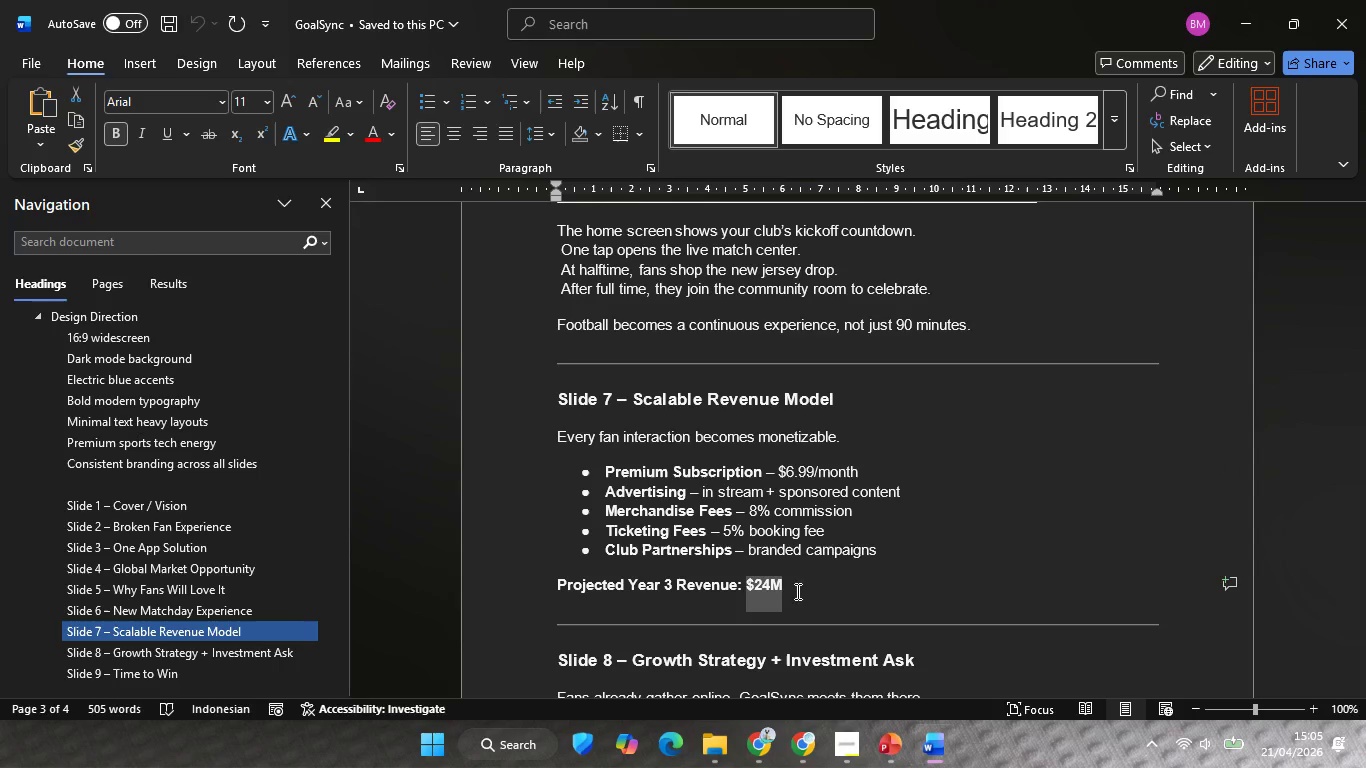 
key(Control+C)
 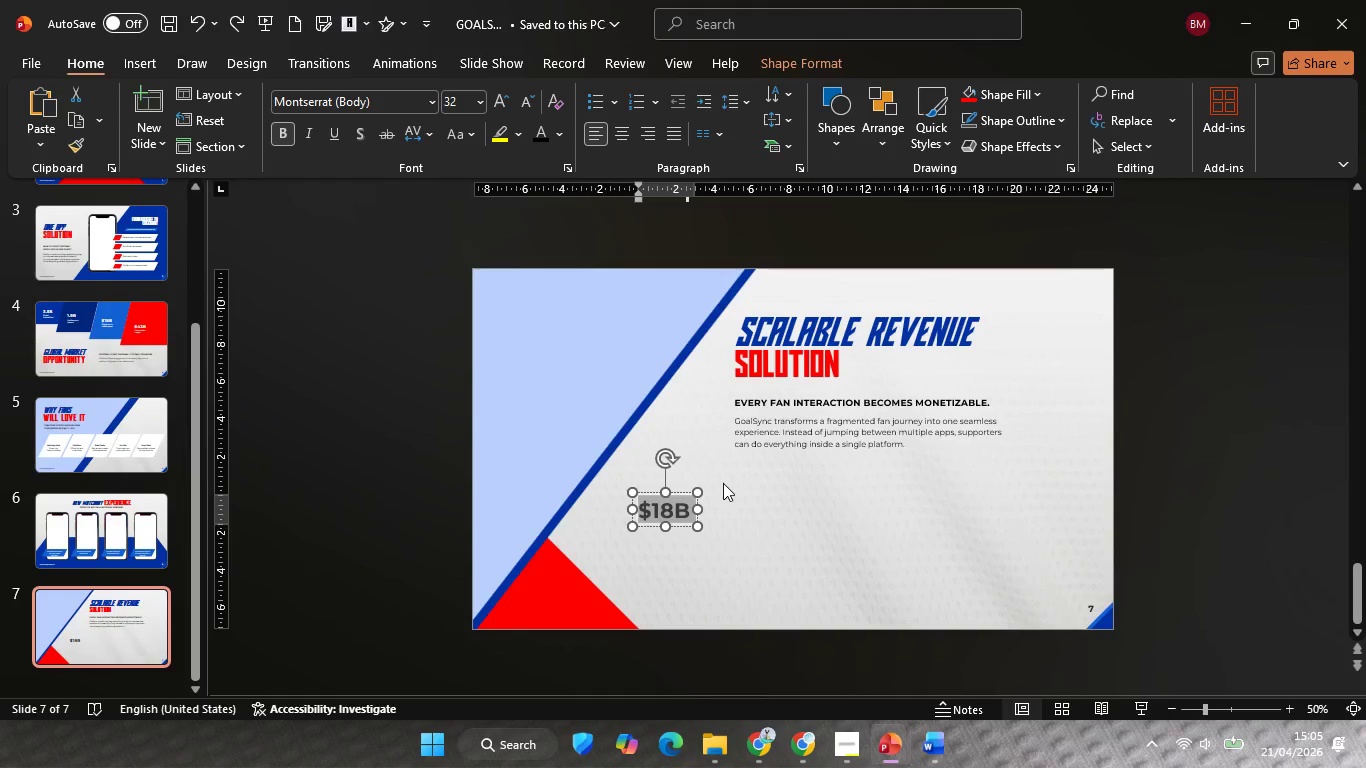 
right_click([665, 505])
 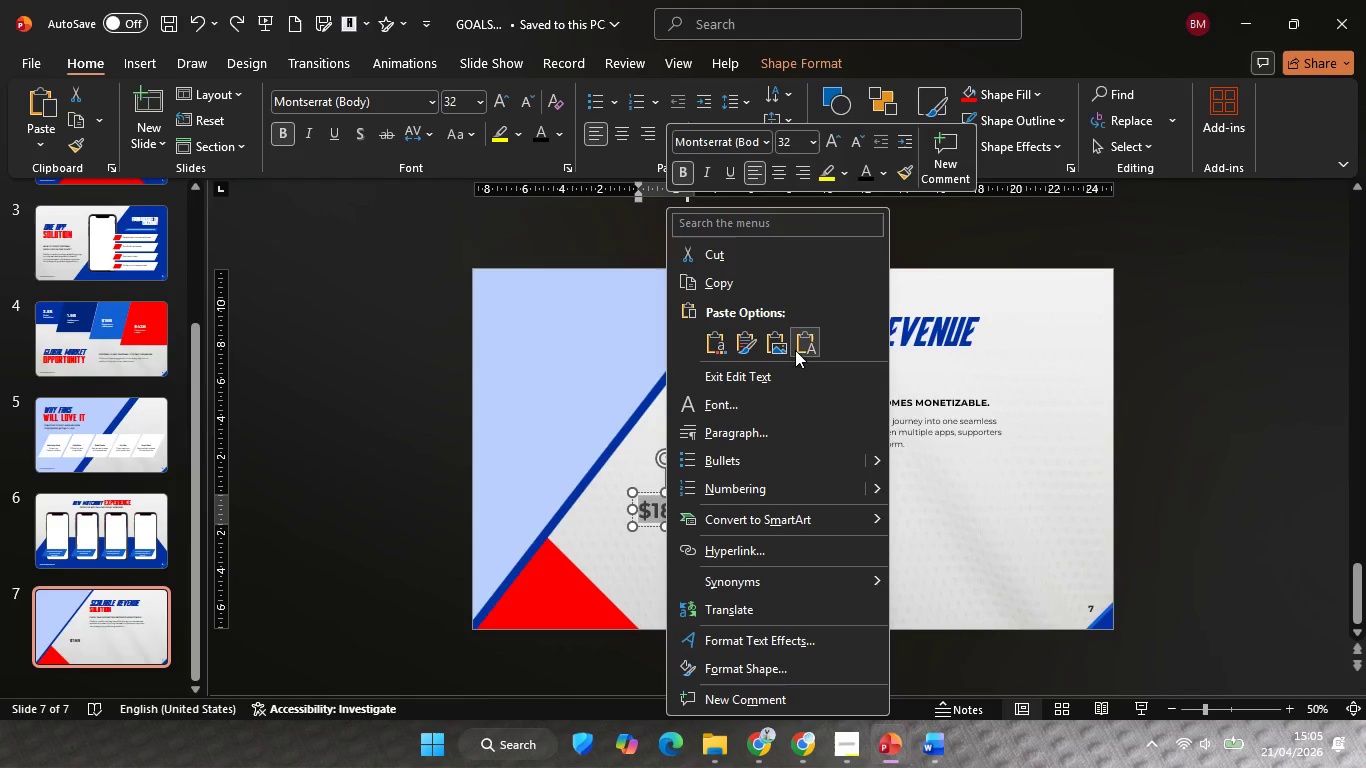 
left_click([807, 345])
 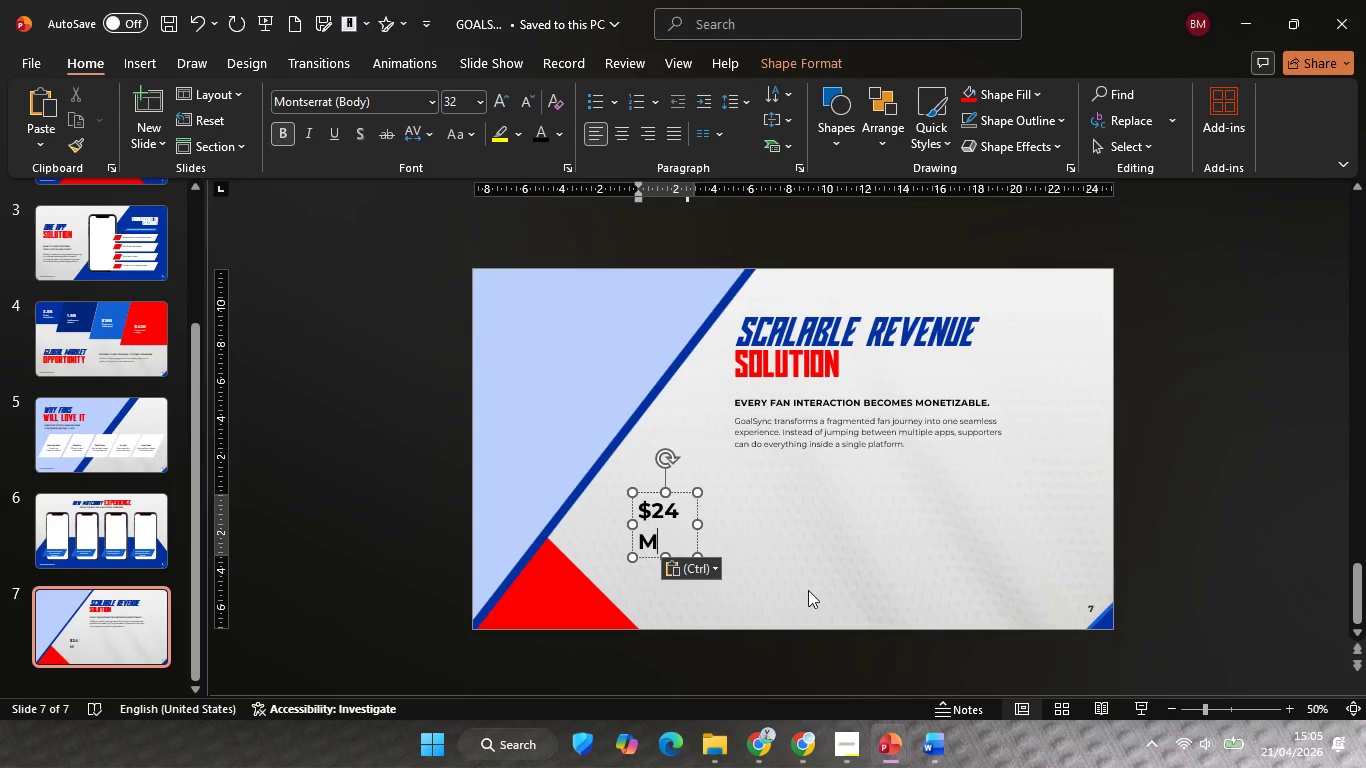 
key(Control+ControlLeft)
 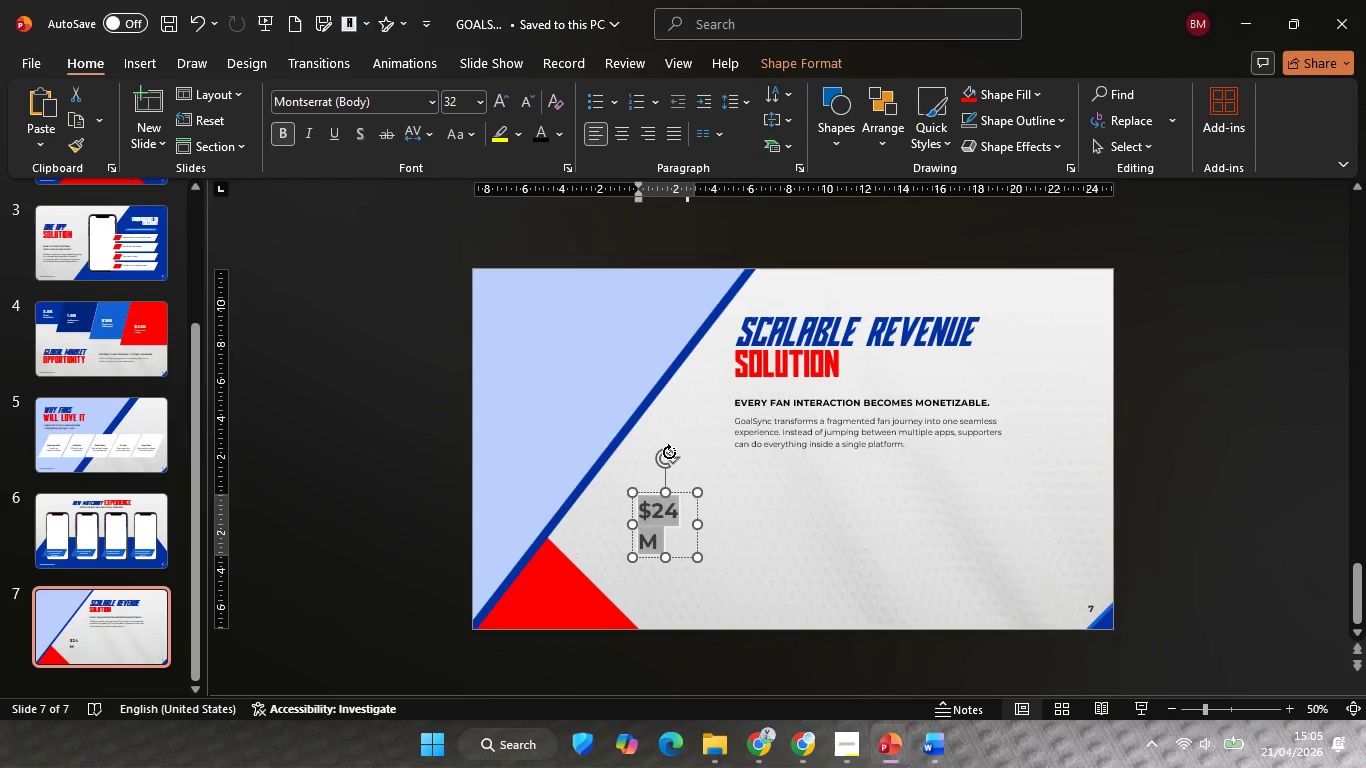 
key(Control+A)
 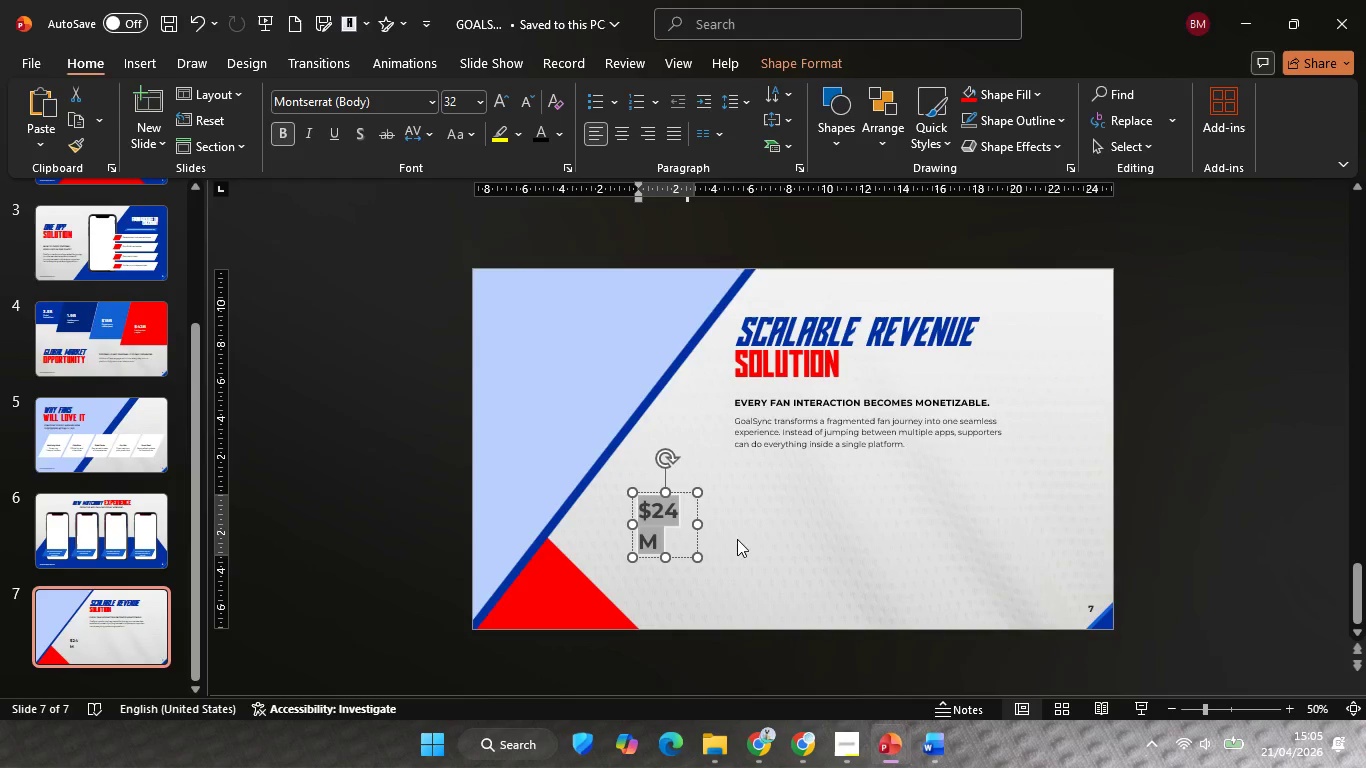 
hold_key(key=ShiftLeft, duration=0.98)
left_click_drag(start_coordinate=[699, 521], to_coordinate=[720, 520])
 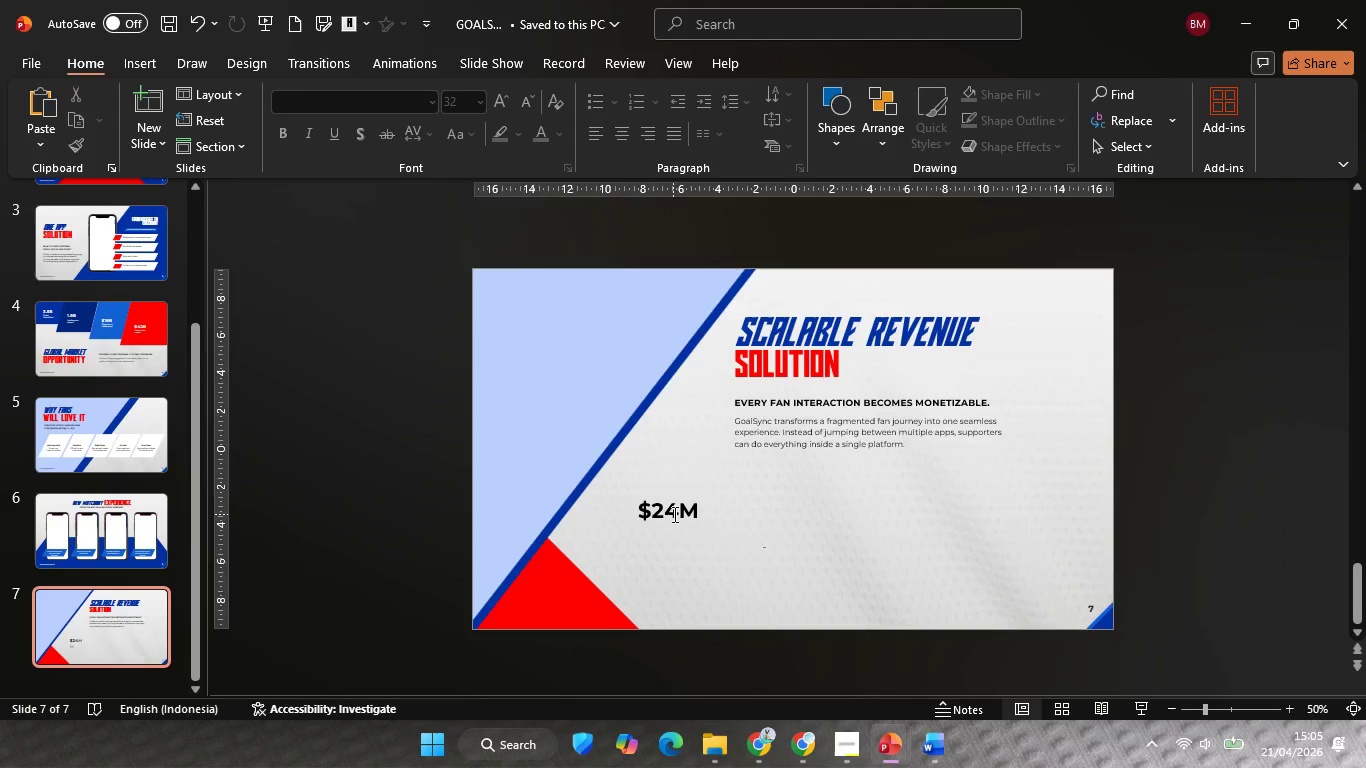 
double_click([673, 514])
 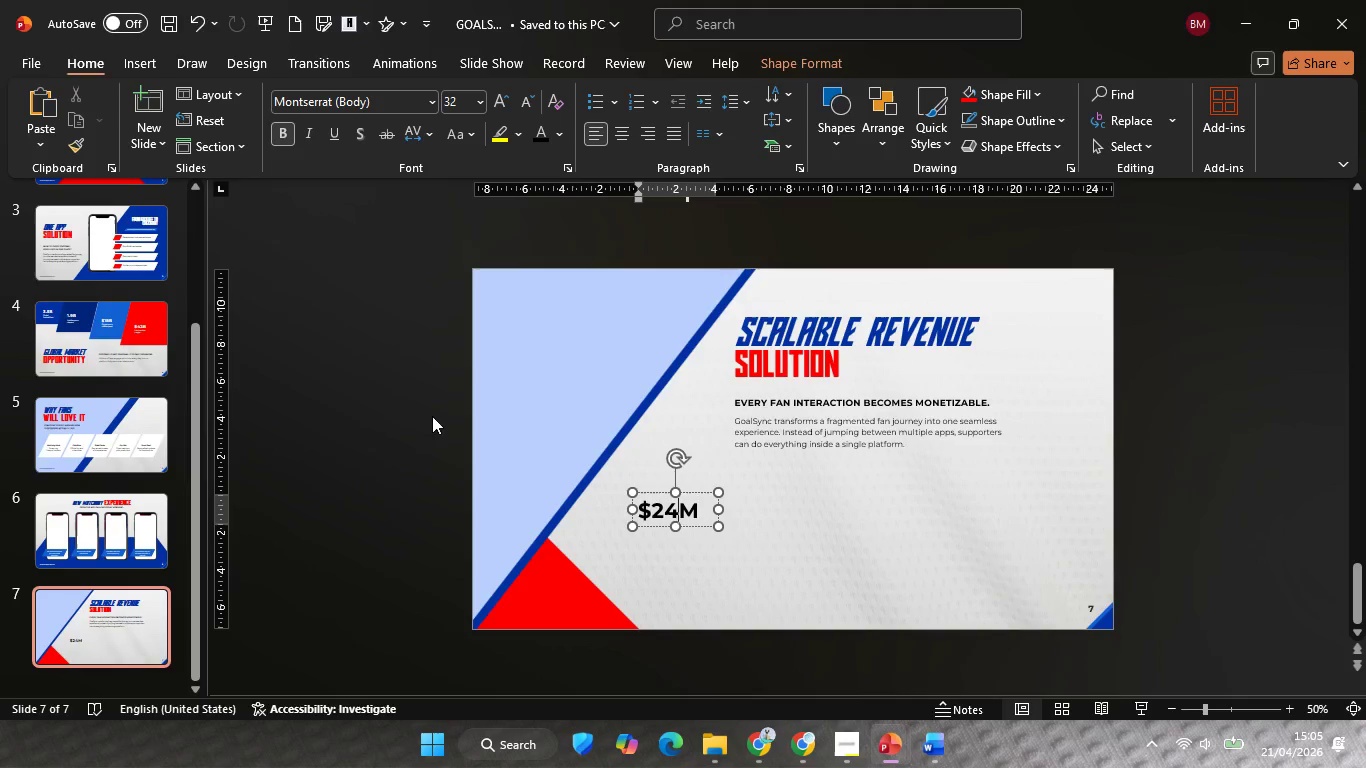 
key(Control+ControlLeft)
 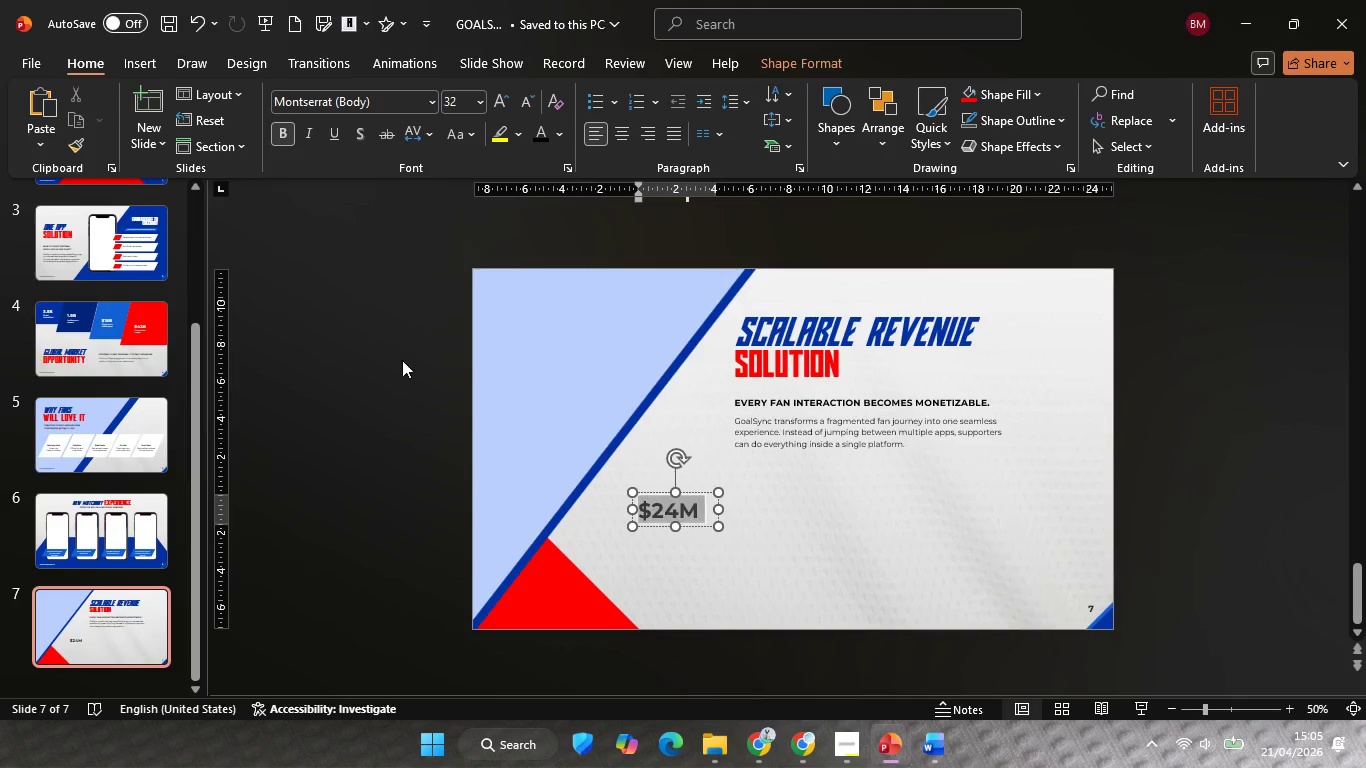 
key(Control+A)
 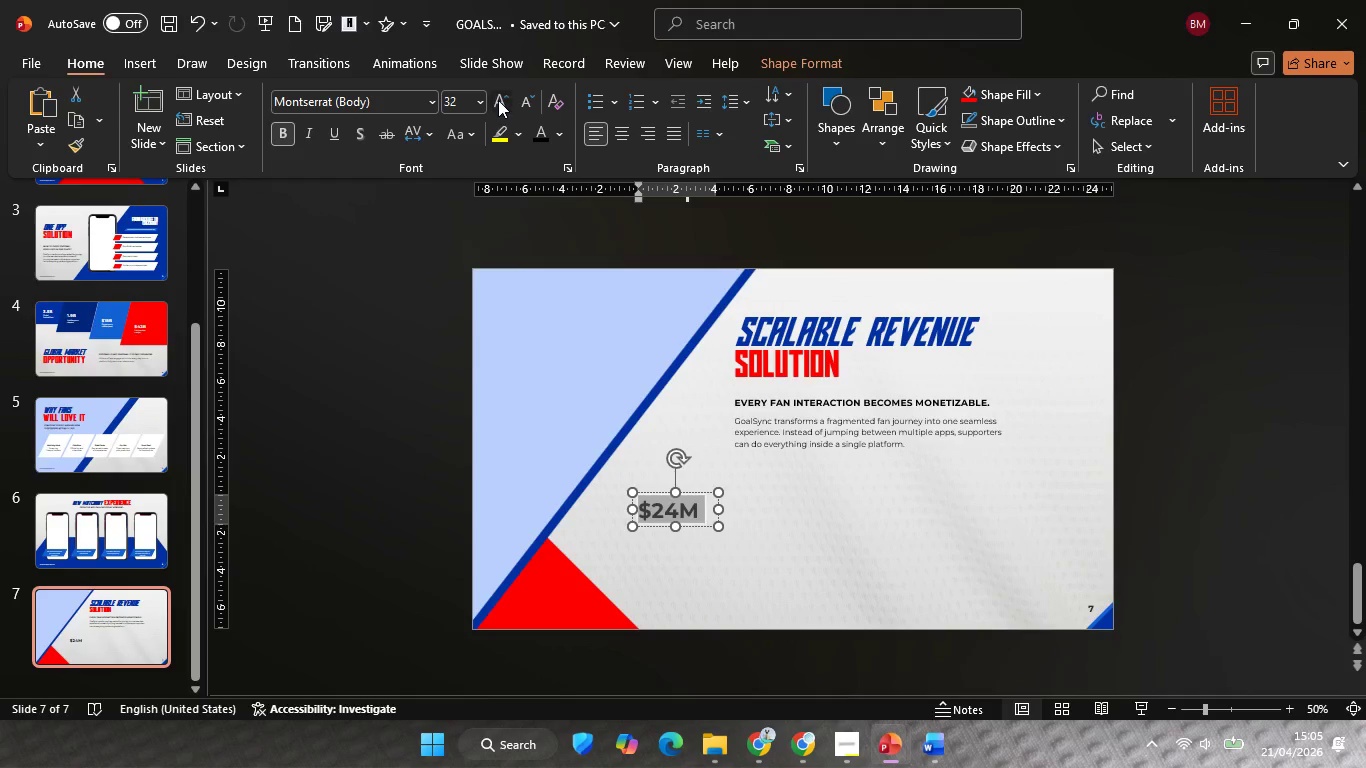 
double_click([498, 100])
 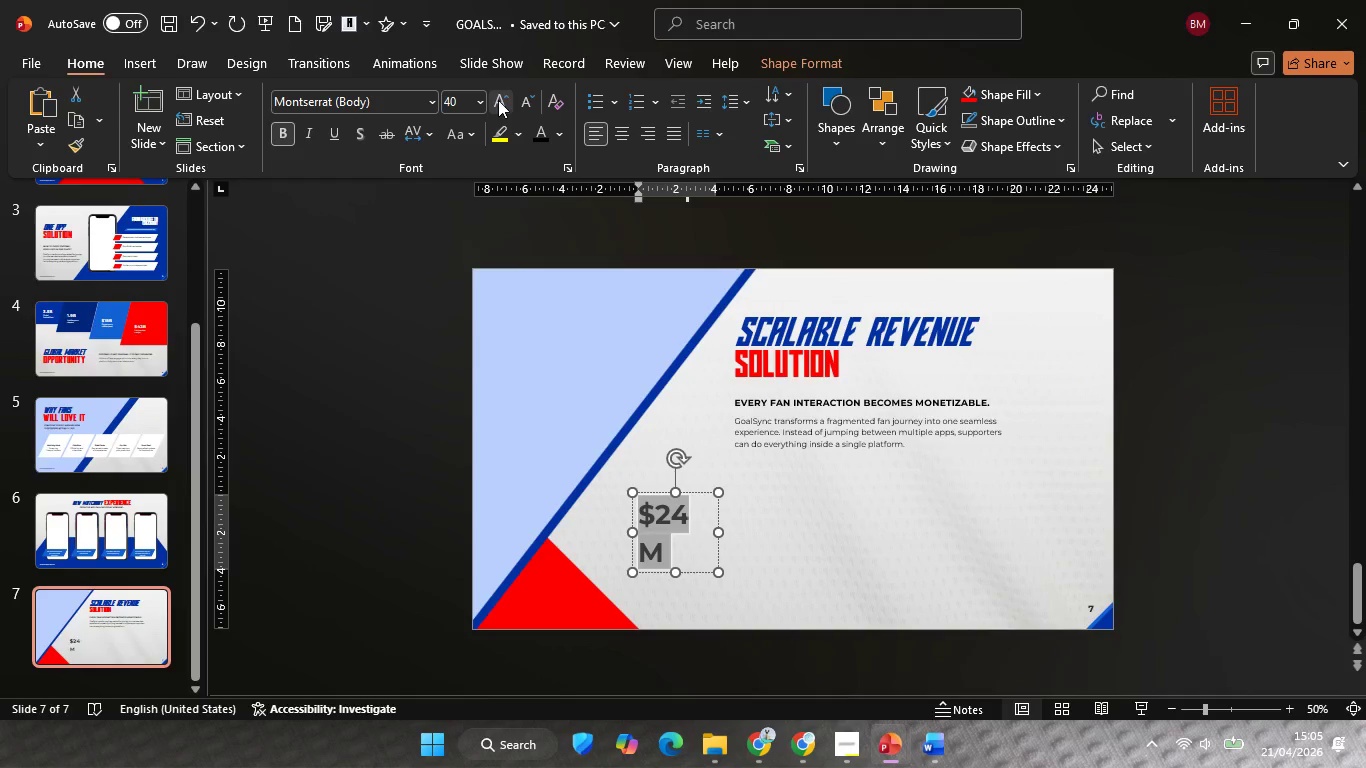 
left_click([498, 100])
 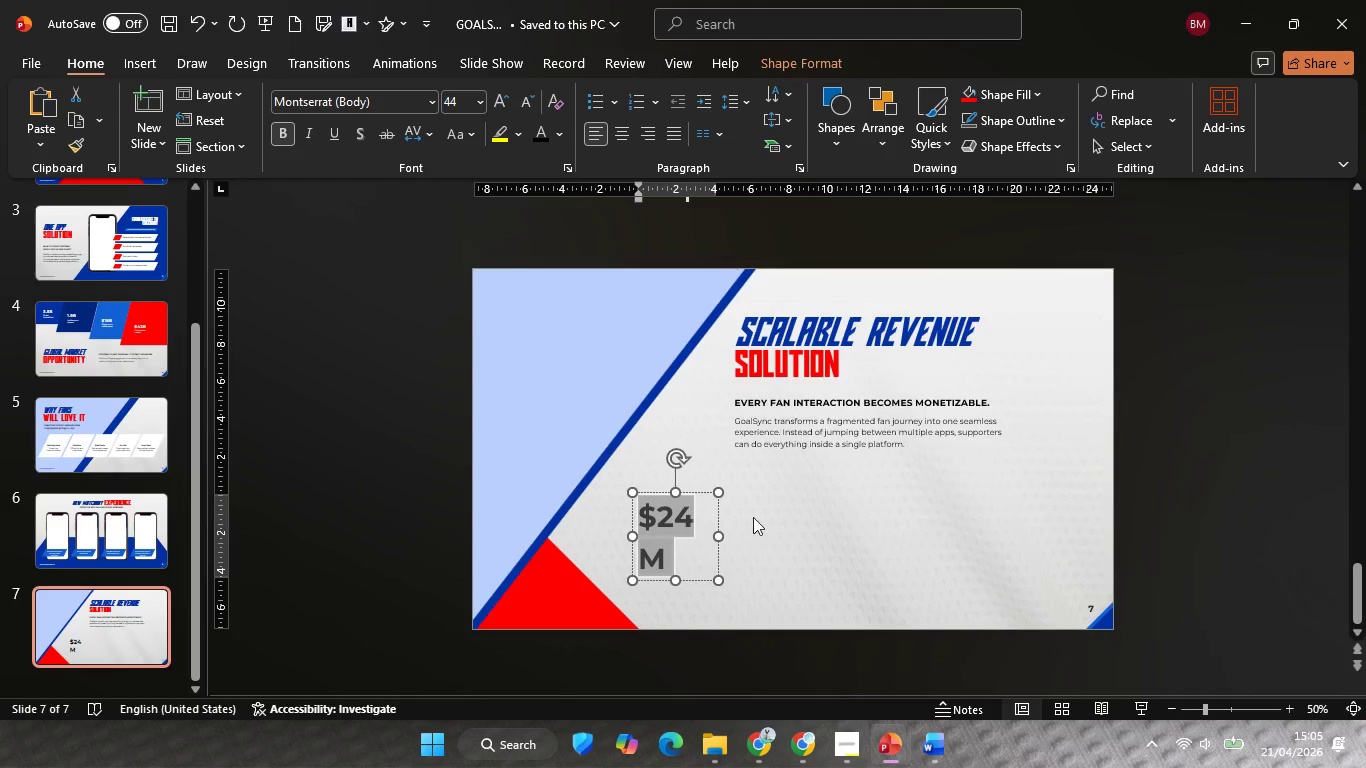 
hold_key(key=ShiftLeft, duration=1.53)
left_click_drag(start_coordinate=[720, 540], to_coordinate=[735, 542])
 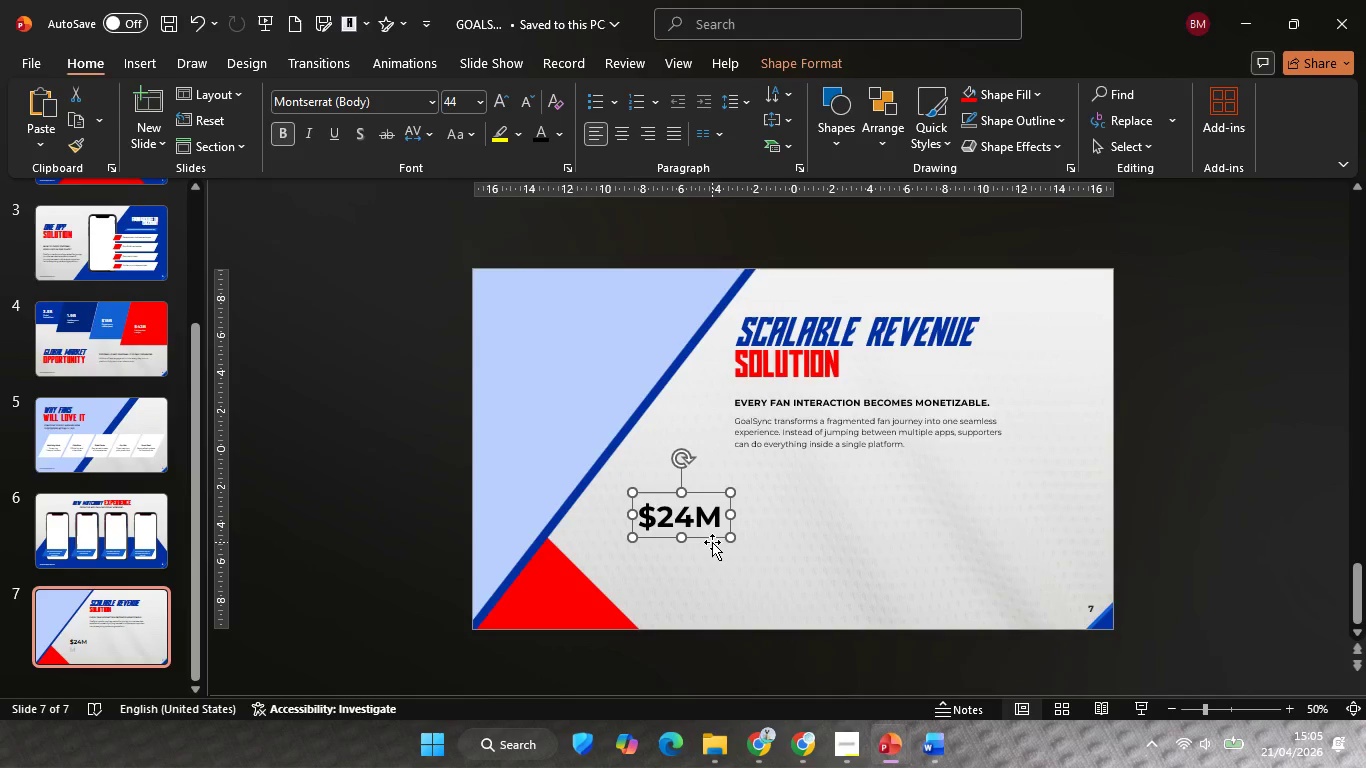 
hold_key(key=ShiftLeft, duration=2.5)
left_click_drag(start_coordinate=[710, 541], to_coordinate=[691, 541])
 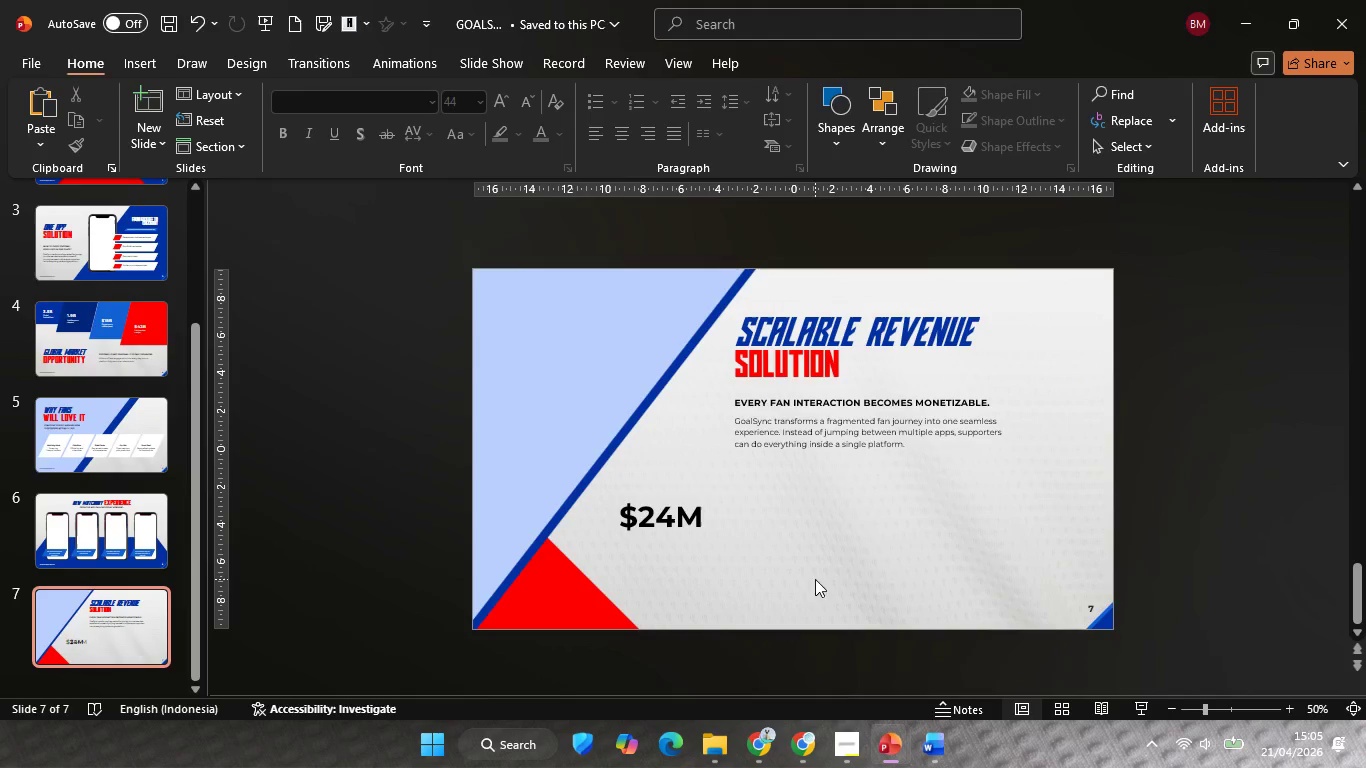 
double_click([815, 579])
 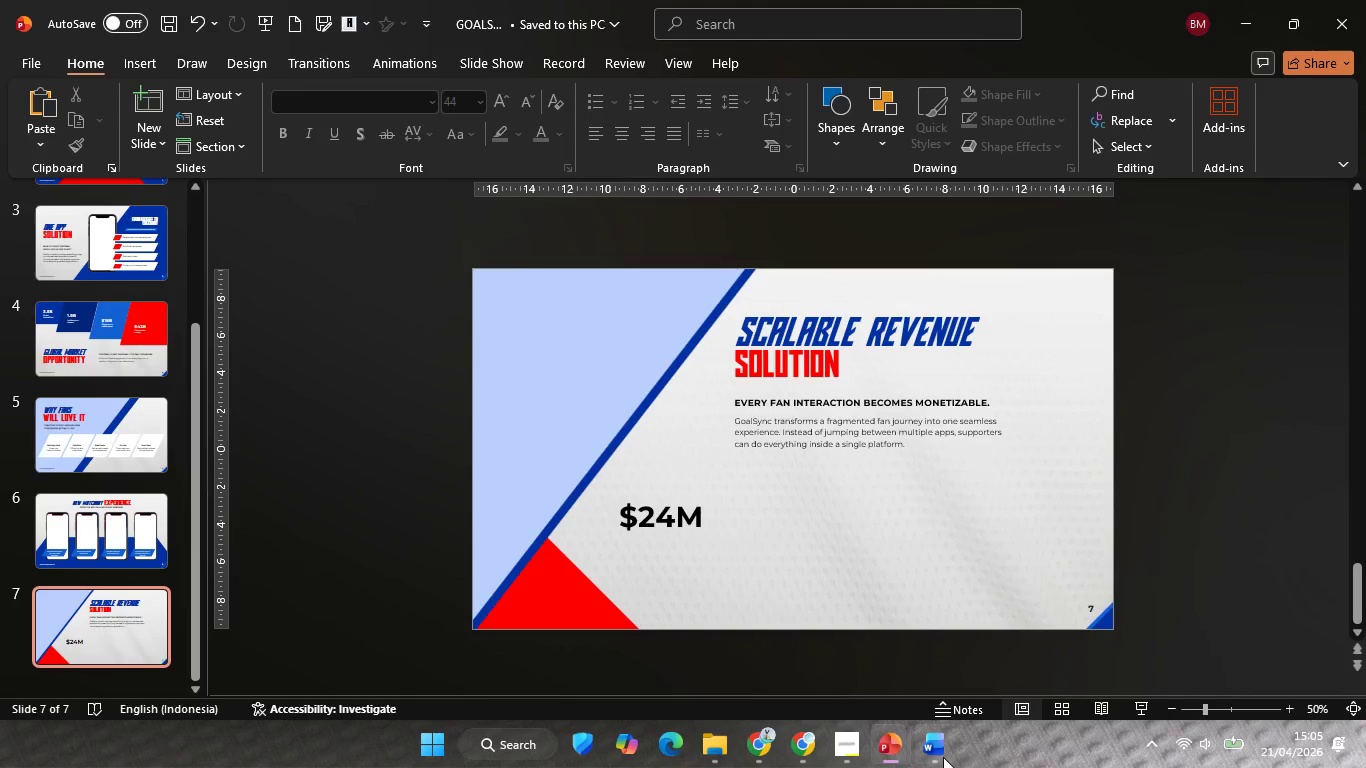 
left_click([943, 757])
 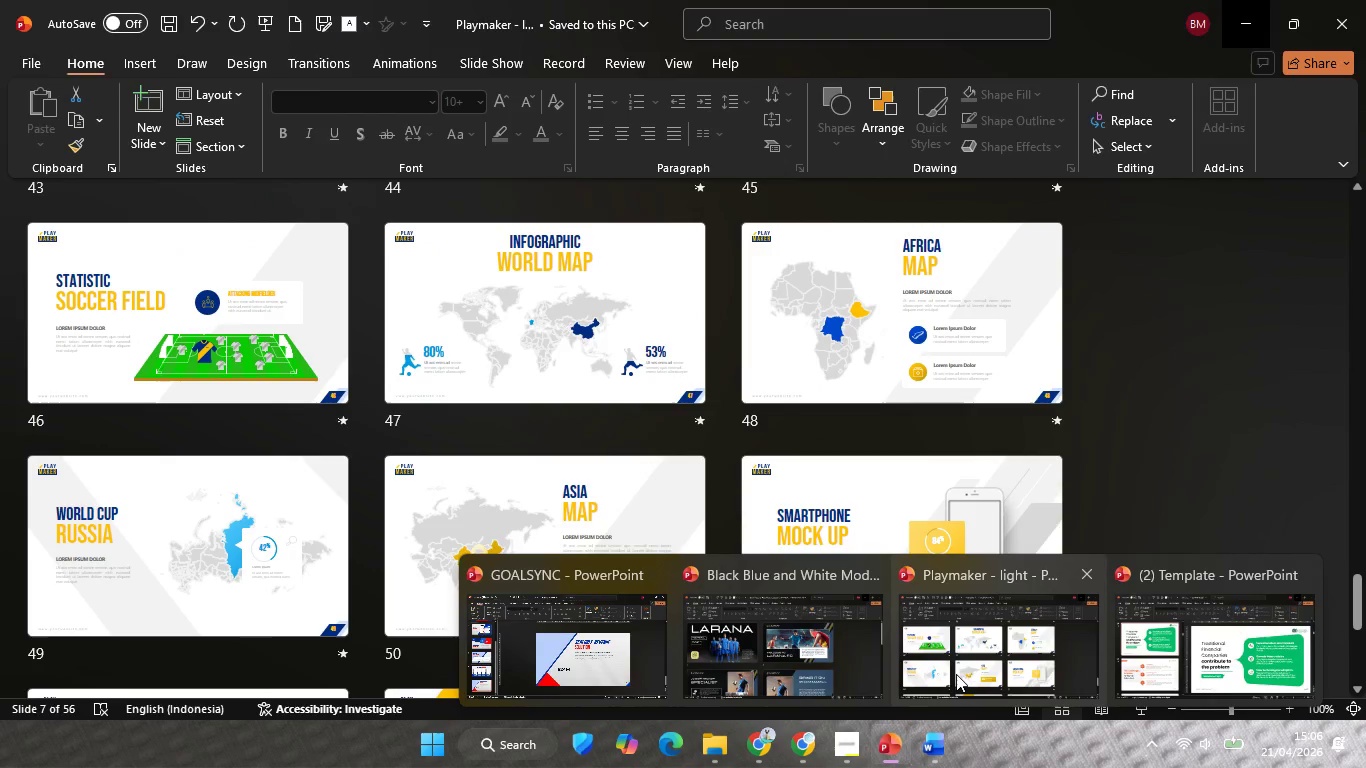 
left_click([1142, 451])
 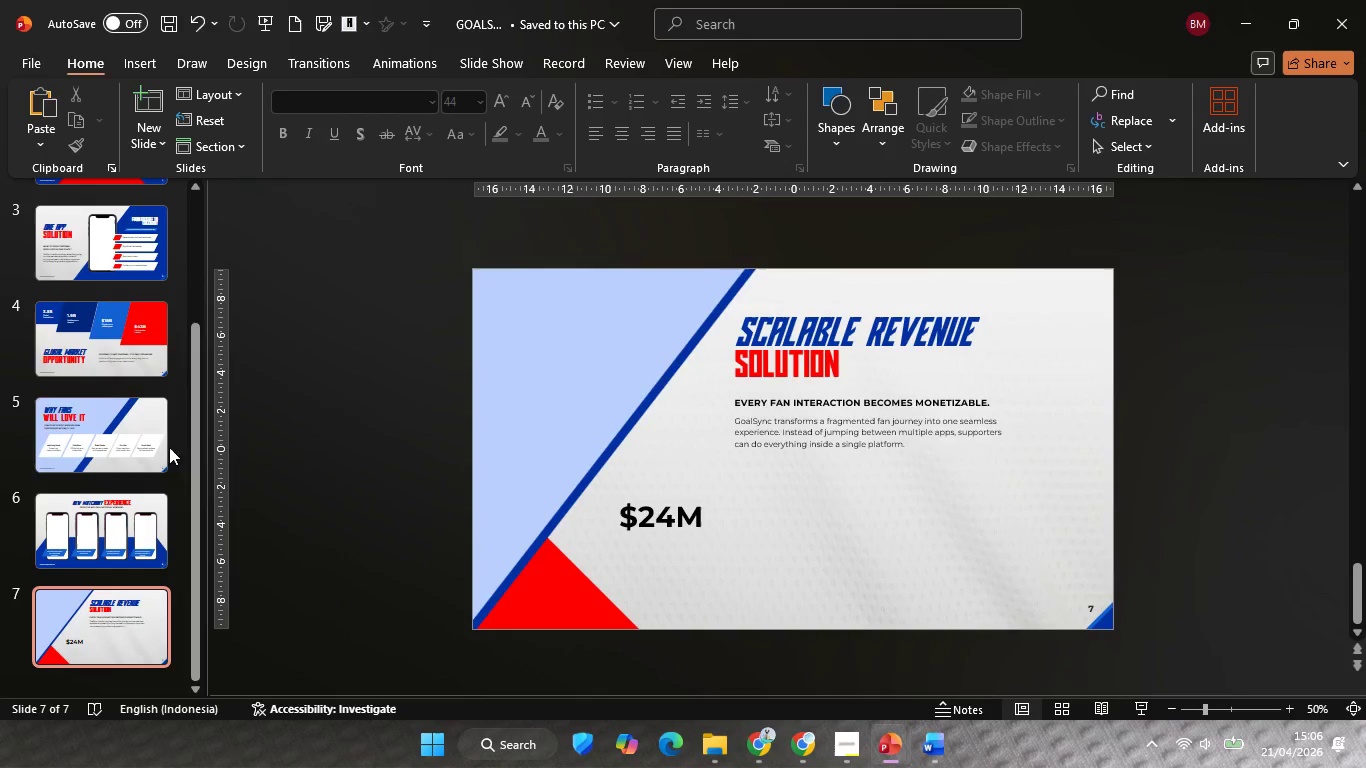 
left_click([120, 374])
 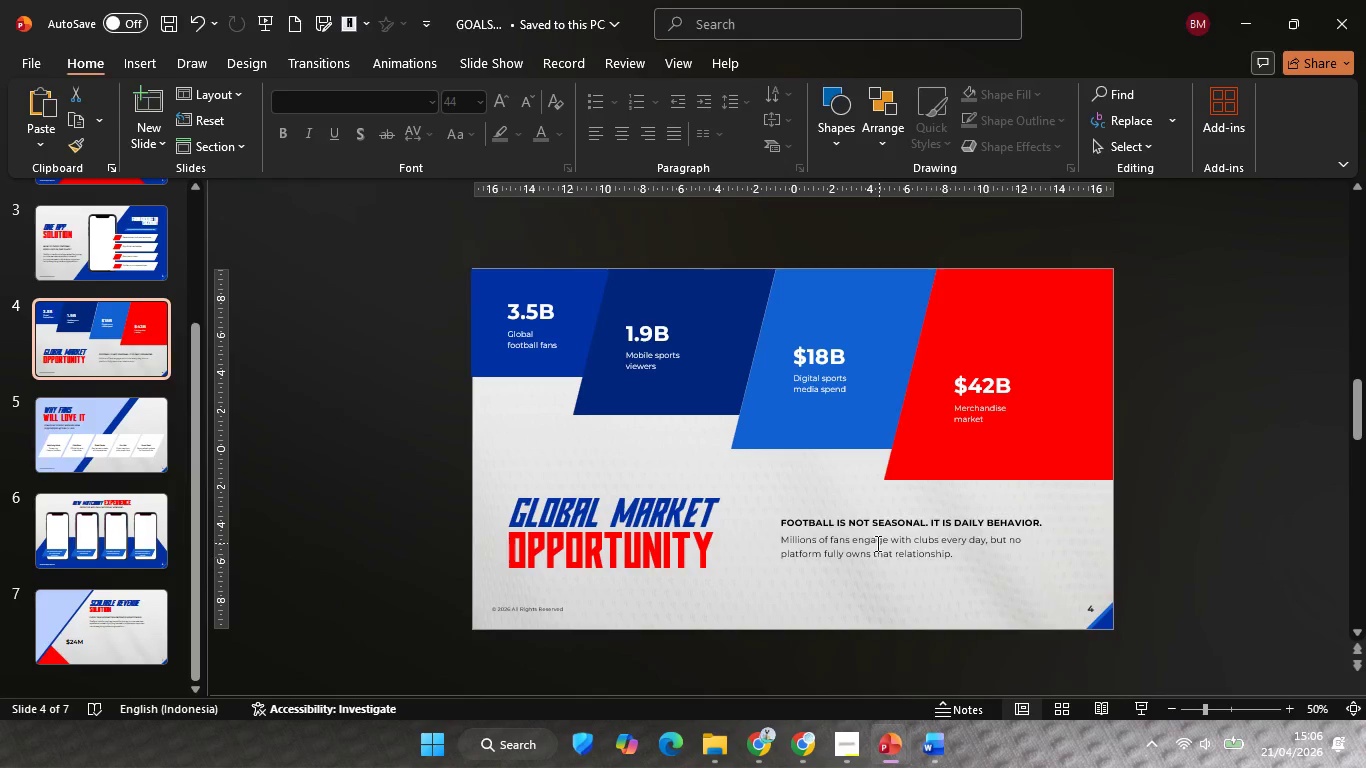 
left_click([876, 543])
 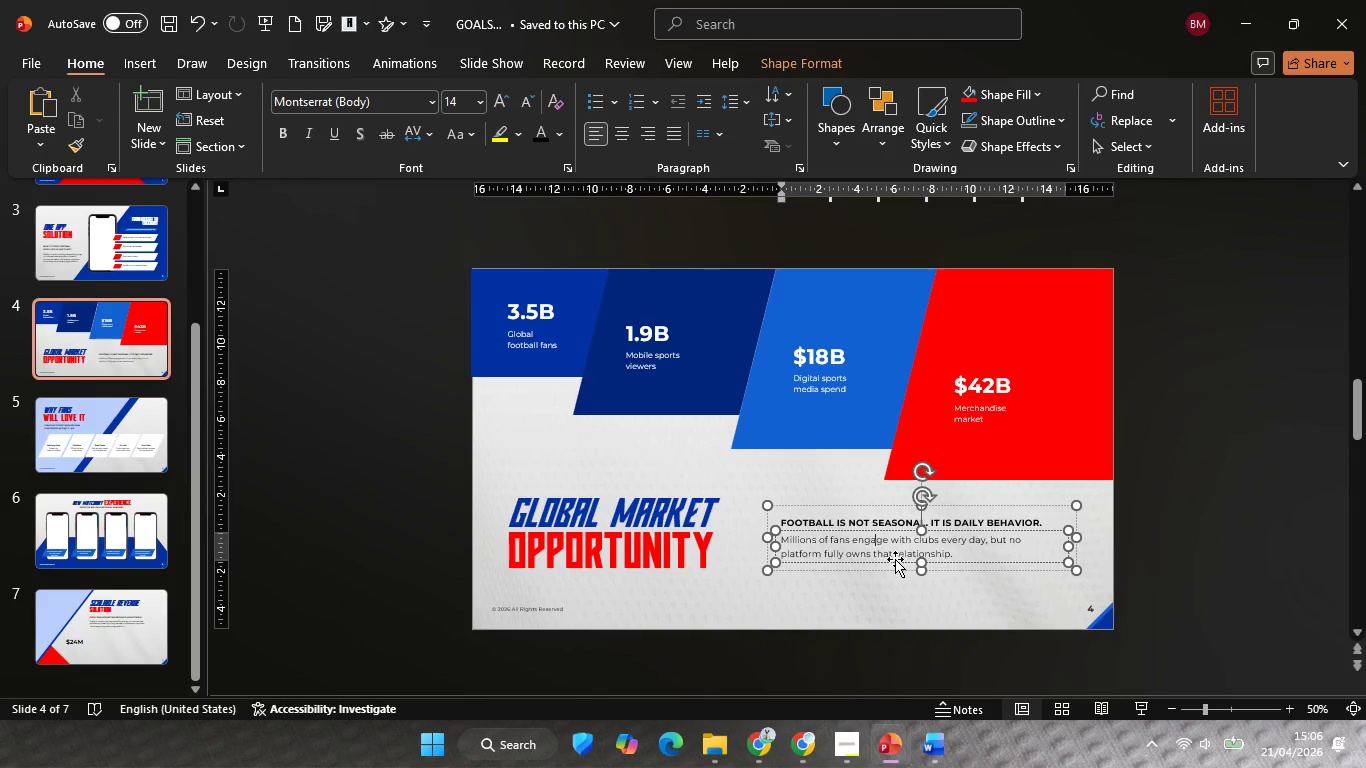 
left_click([895, 559])
 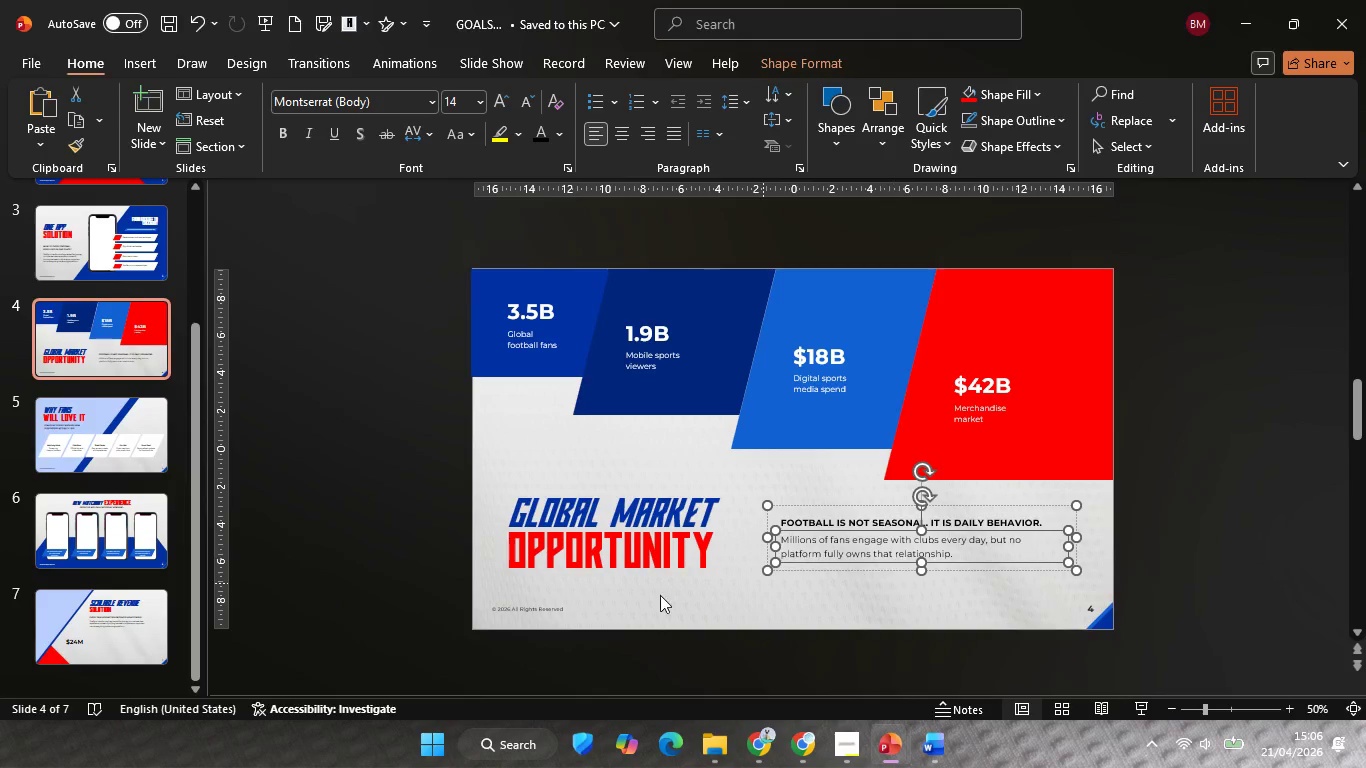 
key(Control+C)
 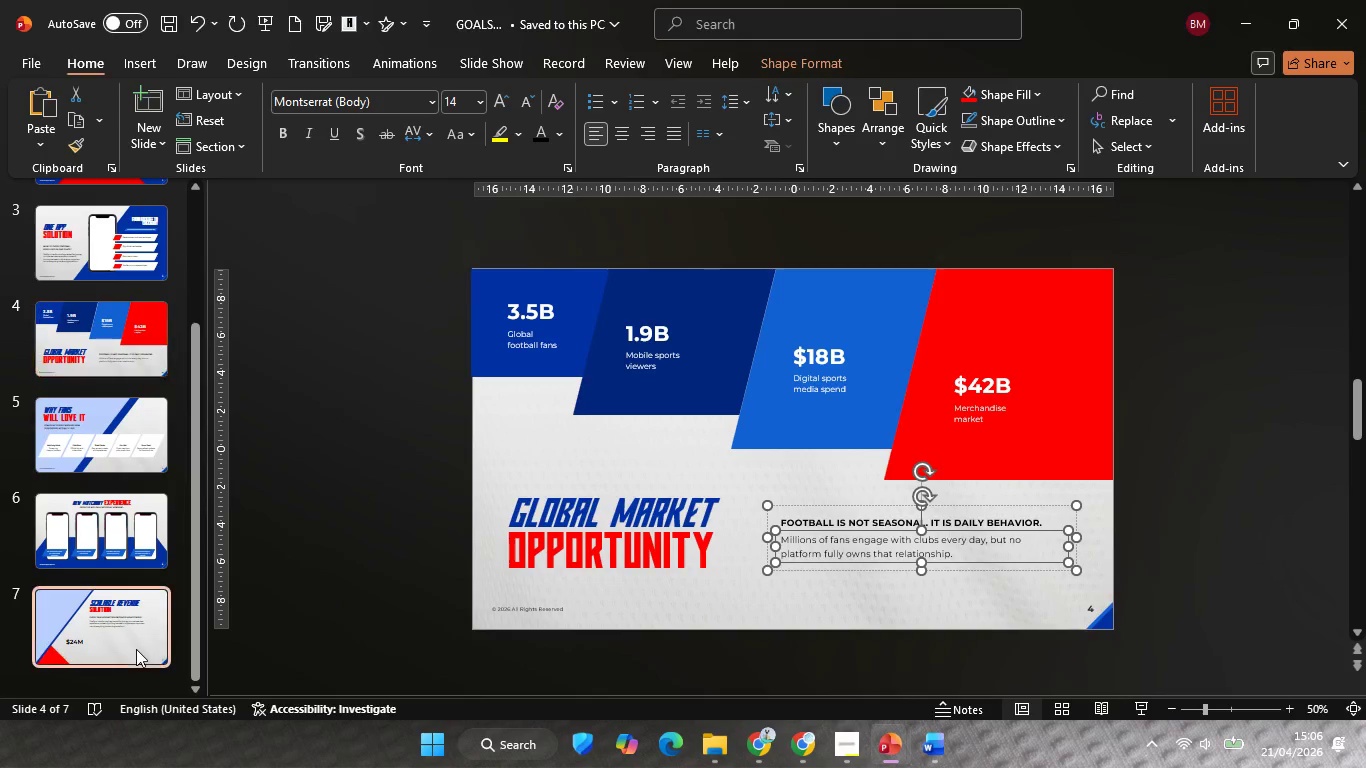 
left_click([136, 649])
 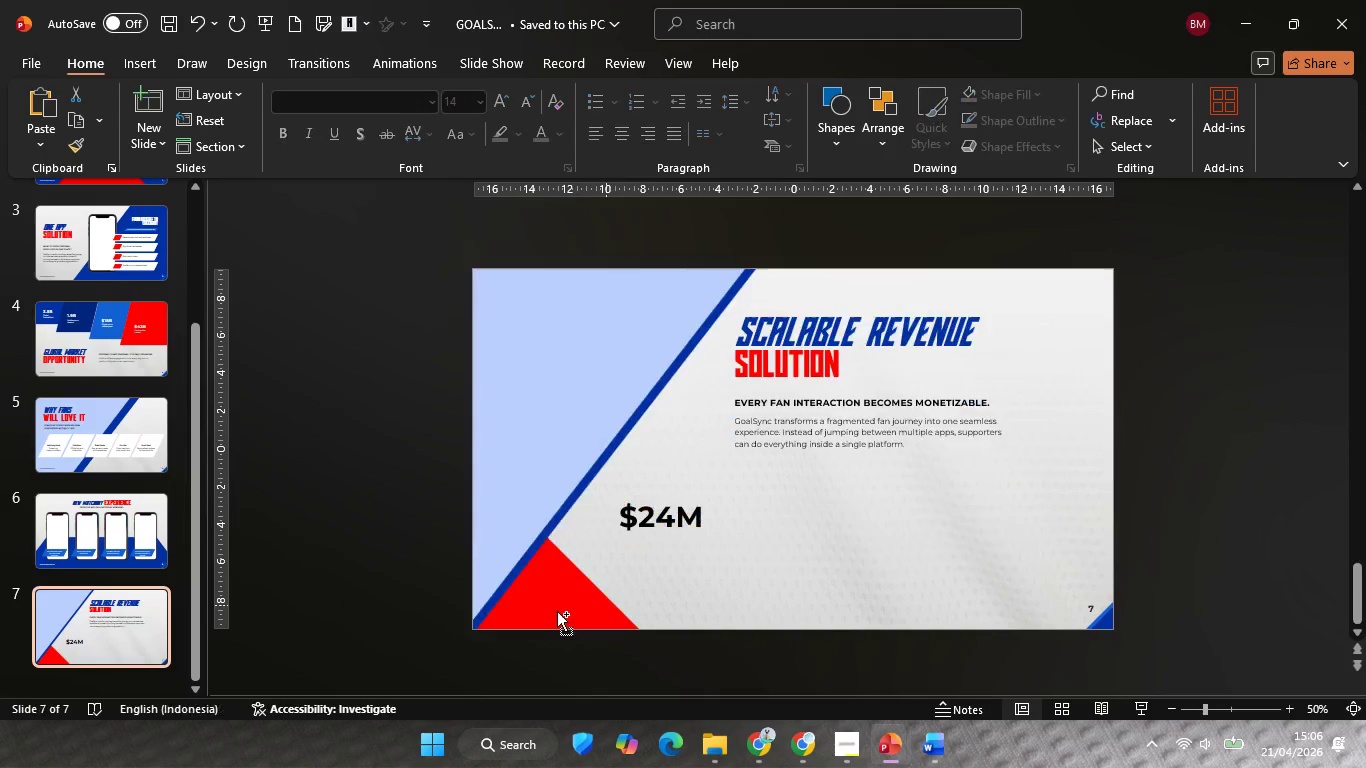 
key(Control+V)
 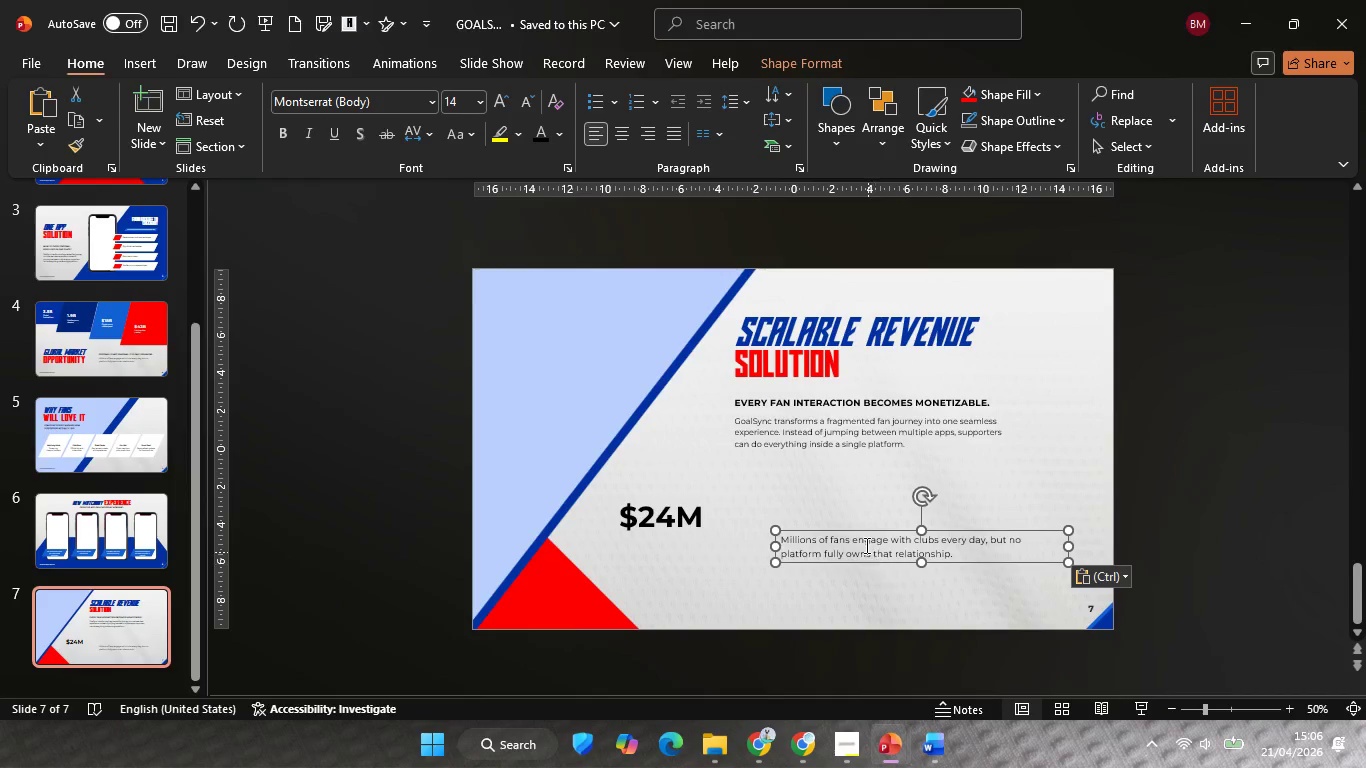 
hold_key(key=ShiftLeft, duration=0.73)
left_click([830, 412])
 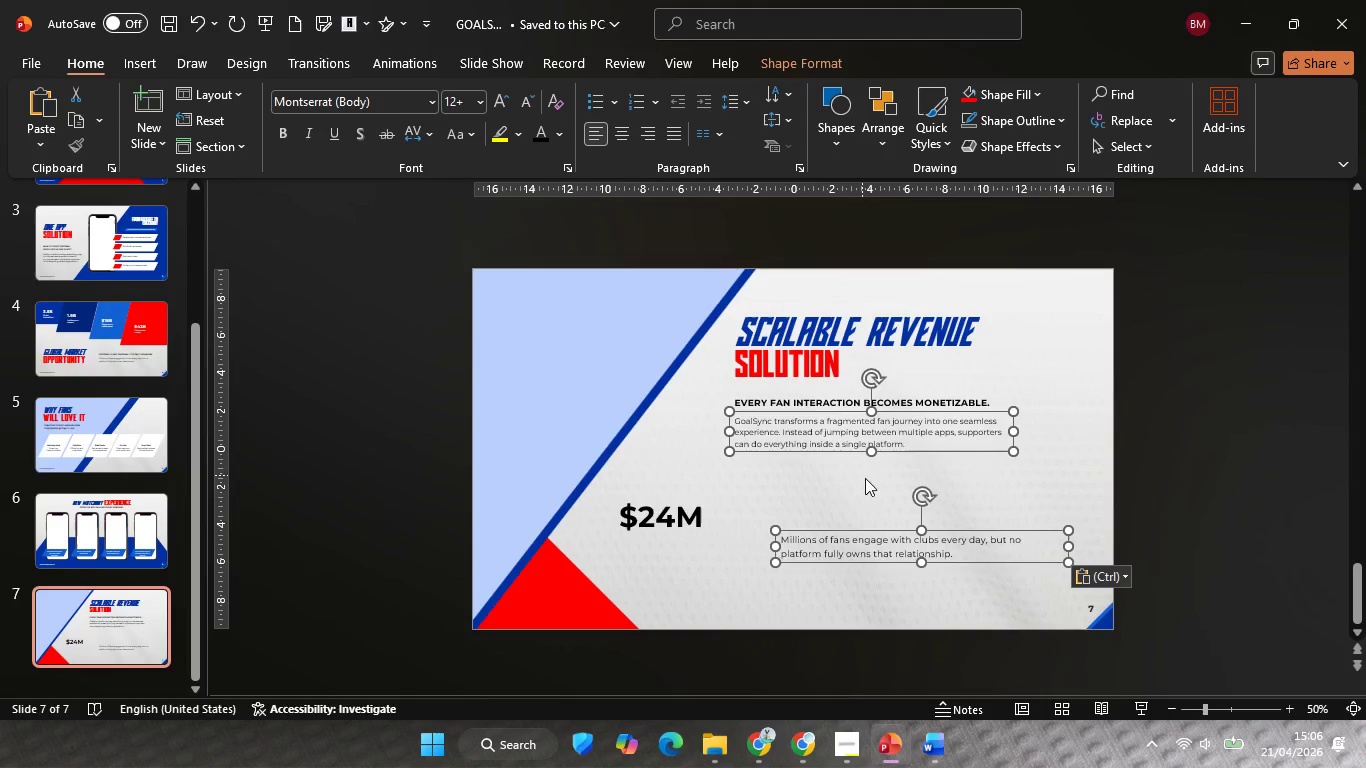 
key(Shift+ShiftLeft)
 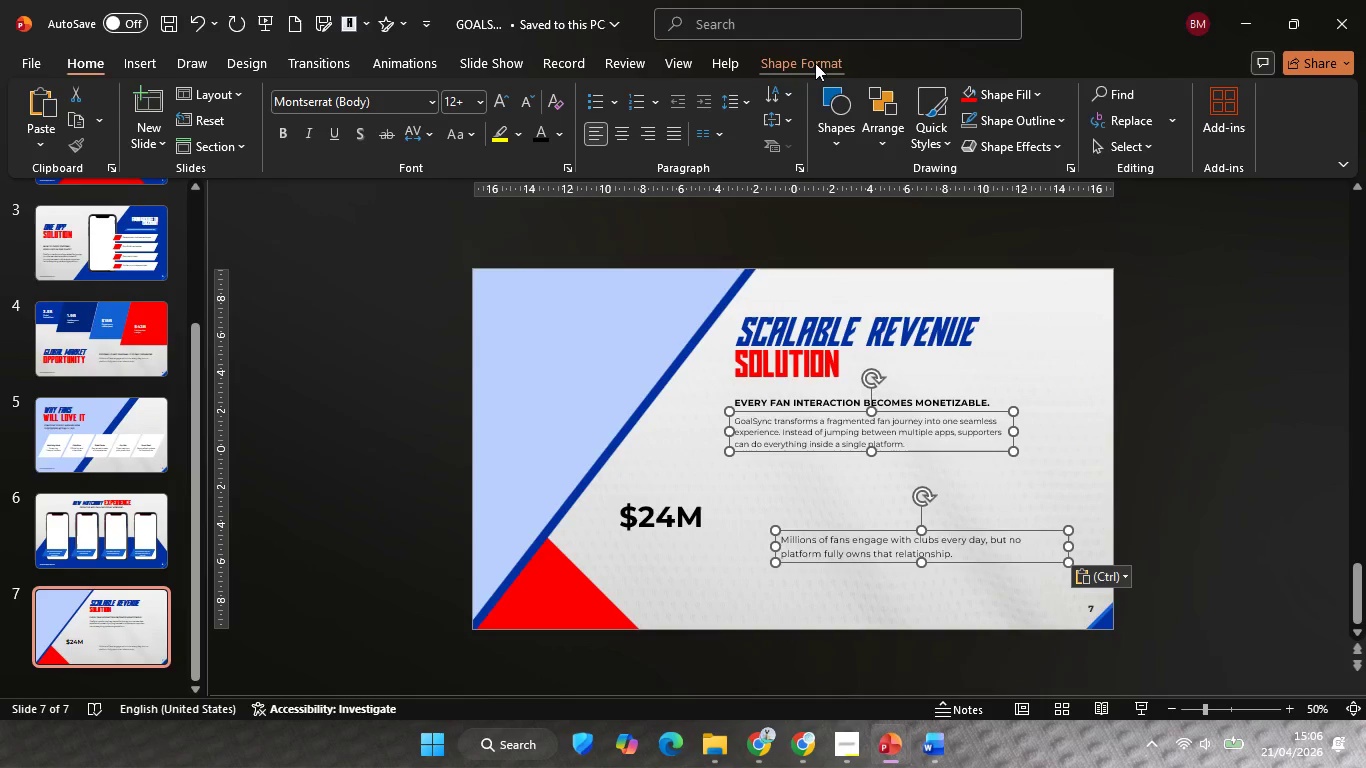 
left_click([812, 62])
 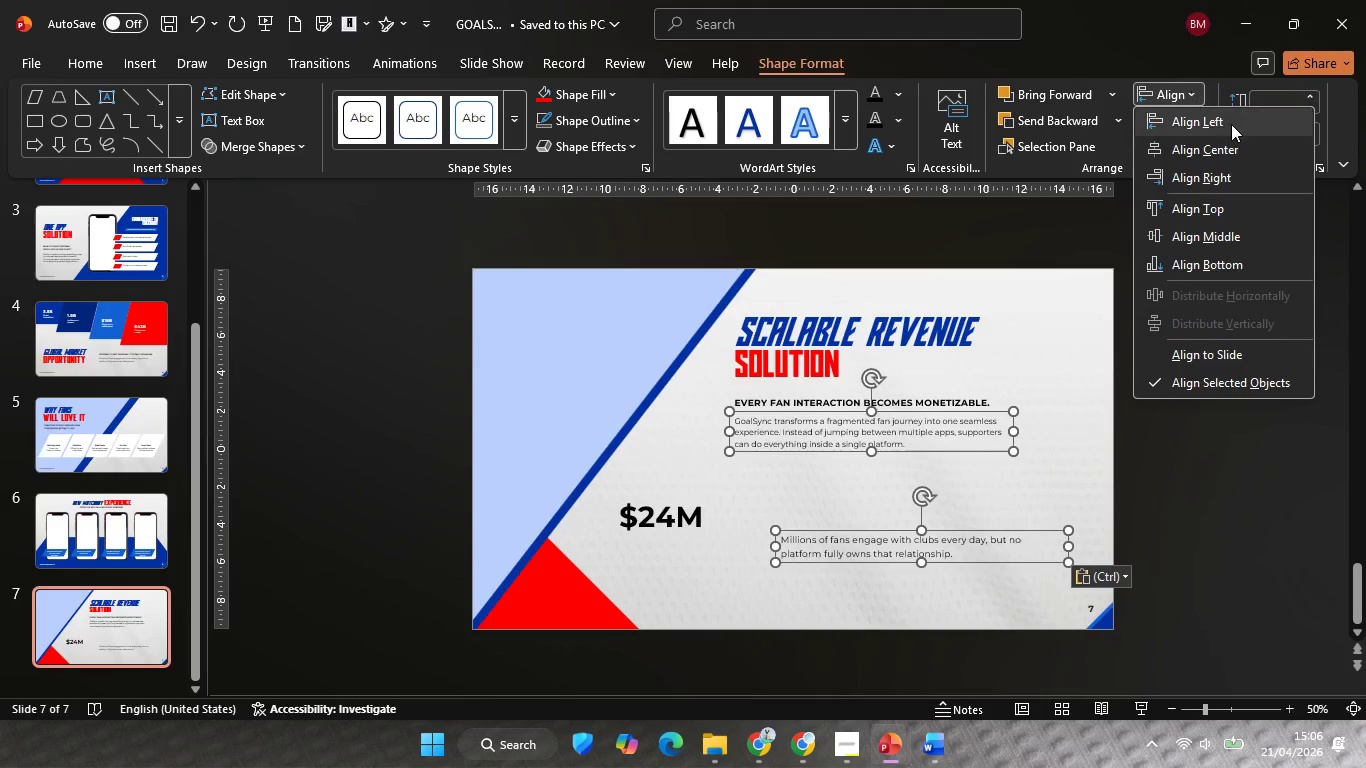 
left_click([1223, 118])
 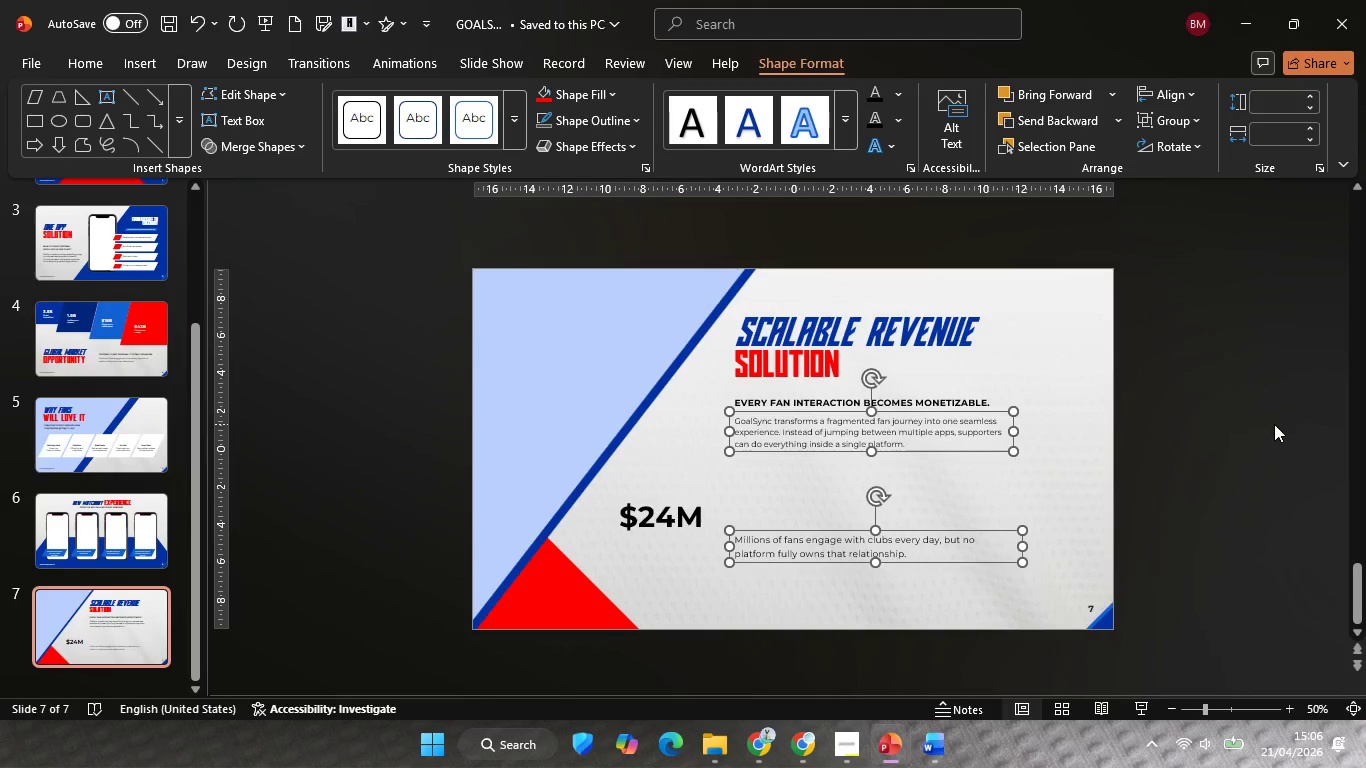 
left_click([1274, 424])
 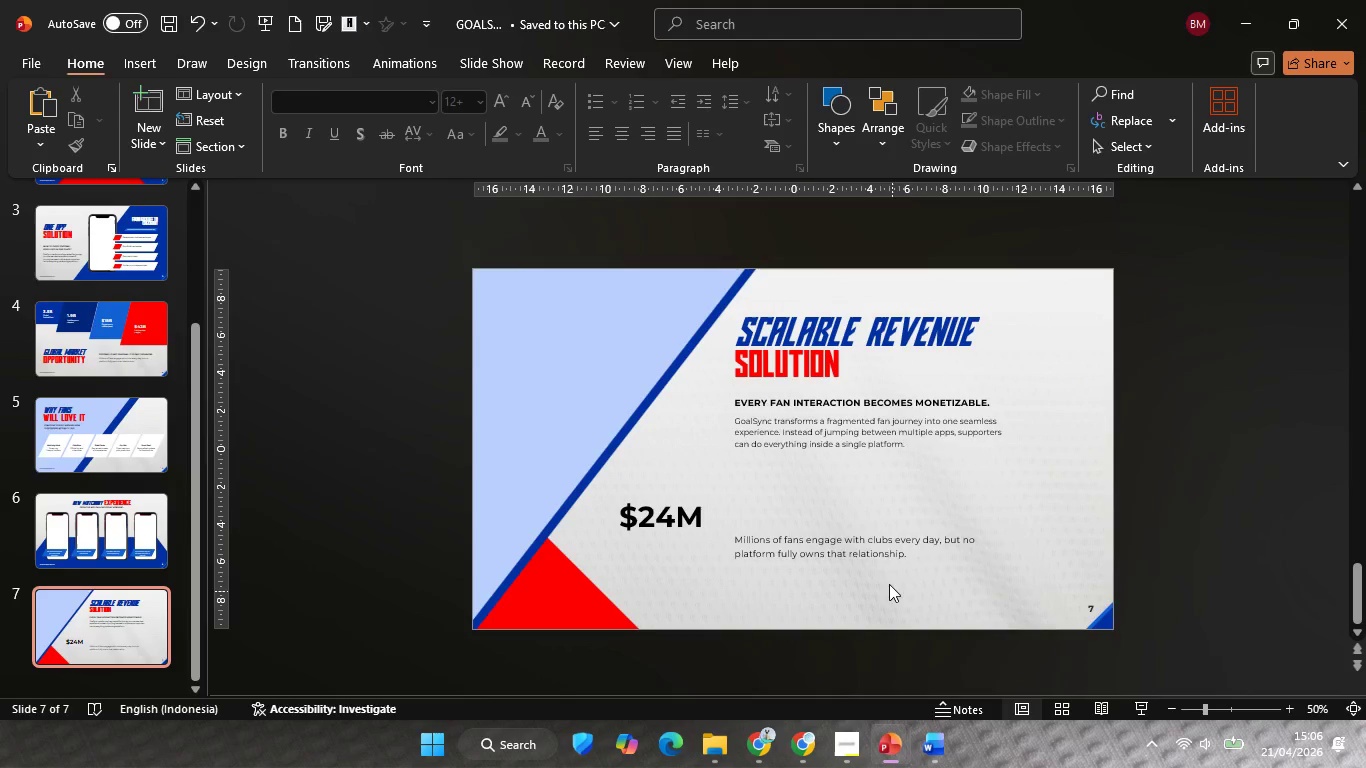 
left_click([876, 553])
 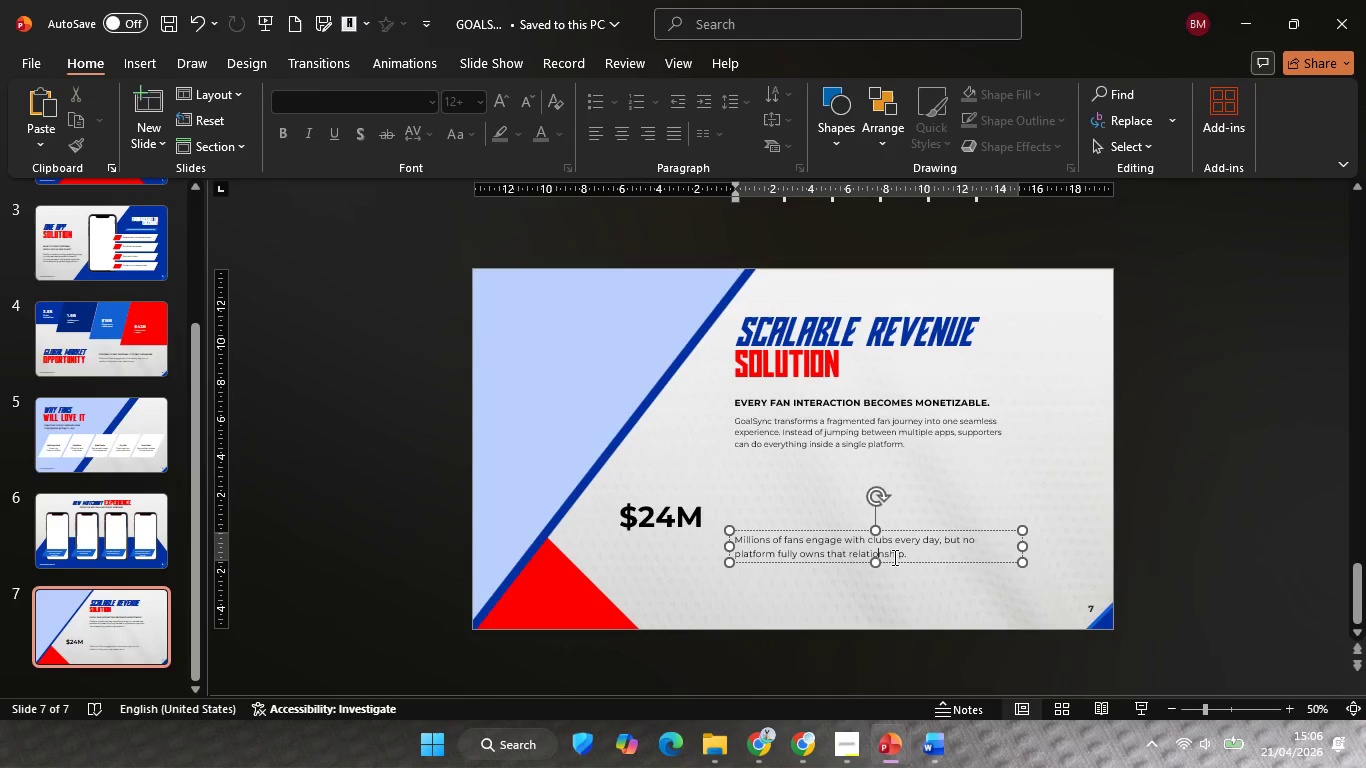 
hold_key(key=ShiftLeft, duration=3.92)
left_click_drag(start_coordinate=[905, 560], to_coordinate=[905, 495])
 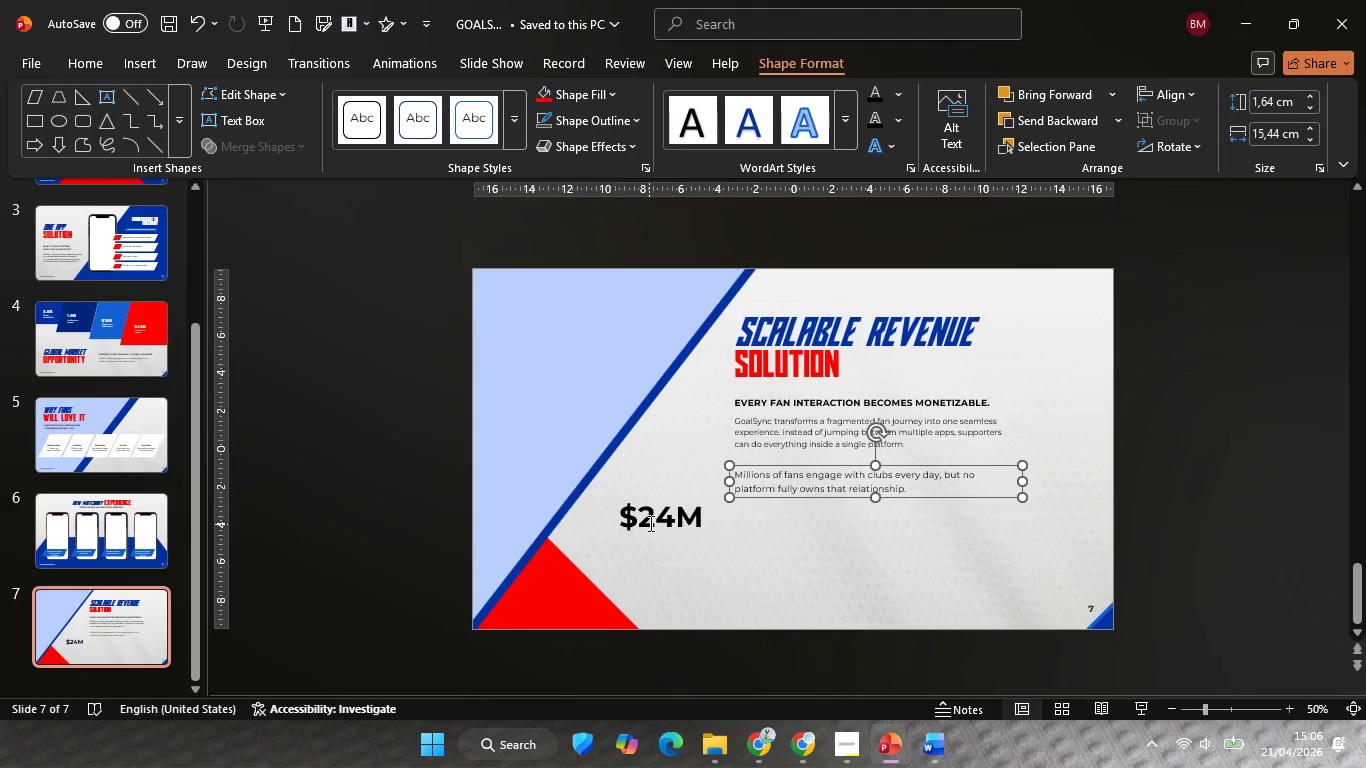 
key(Shift+ShiftLeft)
 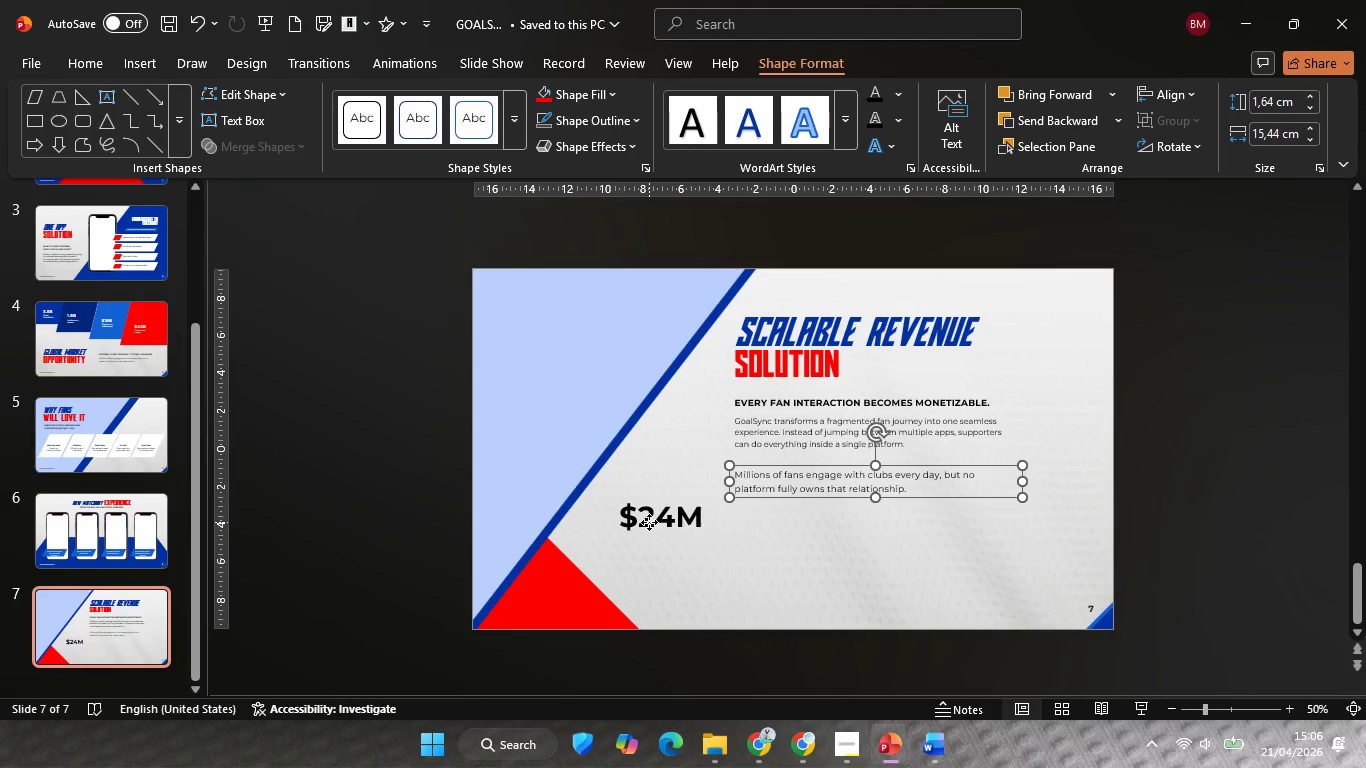 
left_click([649, 522])
 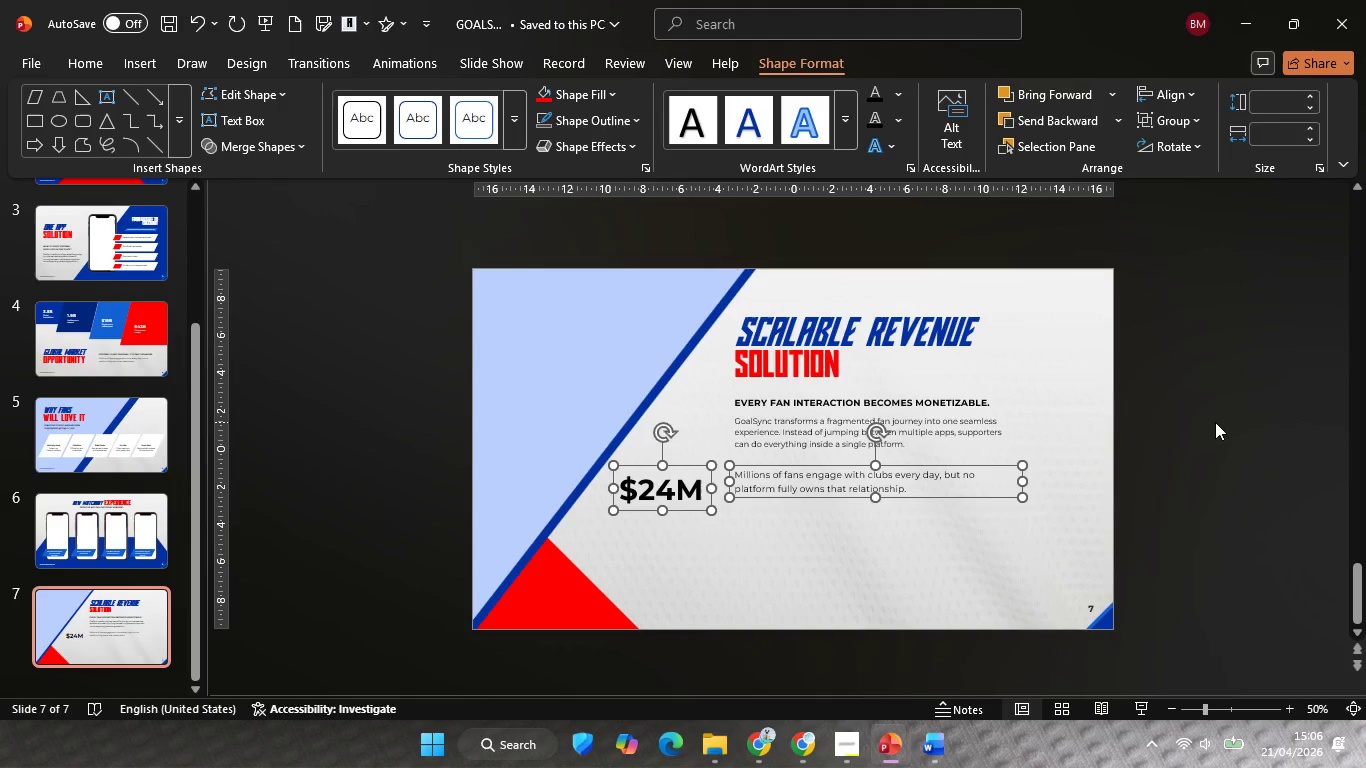 
double_click([1272, 497])
 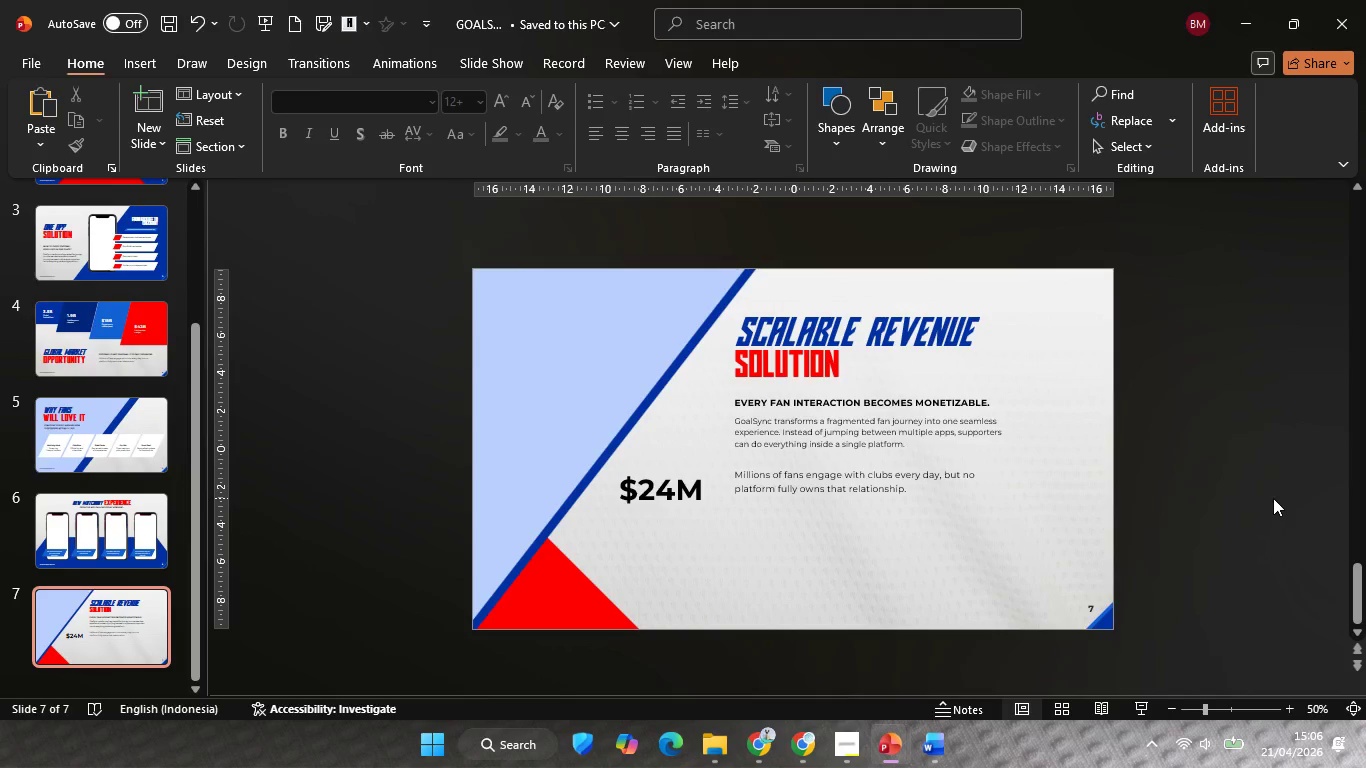 
left_click([1273, 498])
 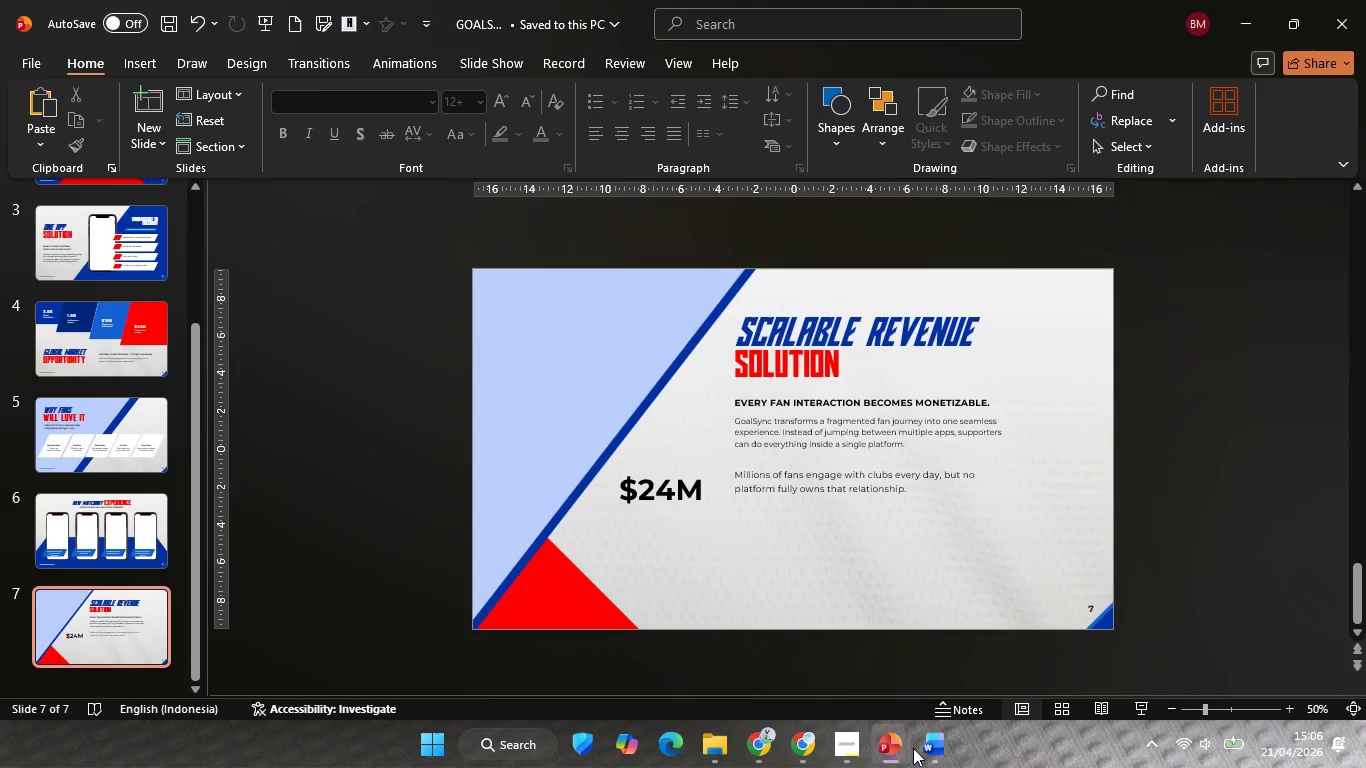 
left_click([928, 744])
 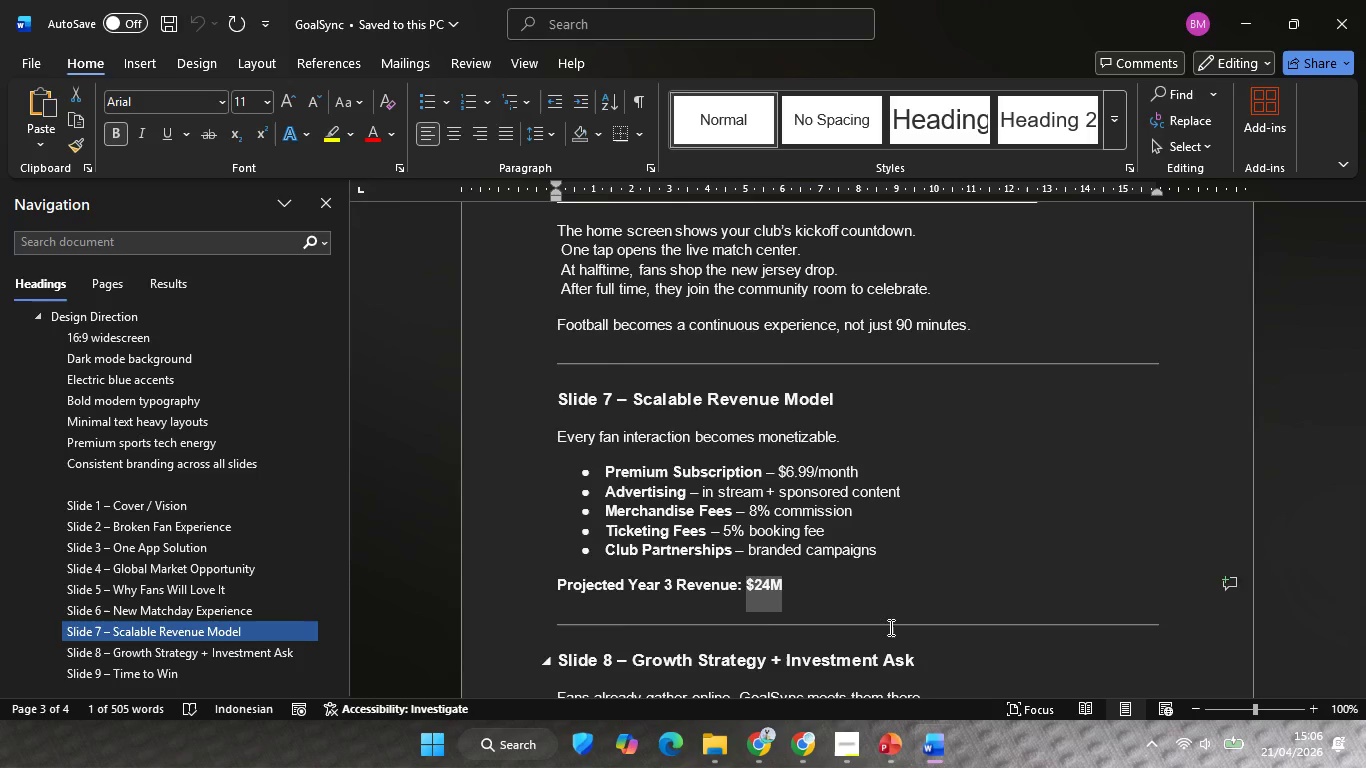 
scroll: coordinate [878, 537], scroll_direction: down, amount: 22.0
 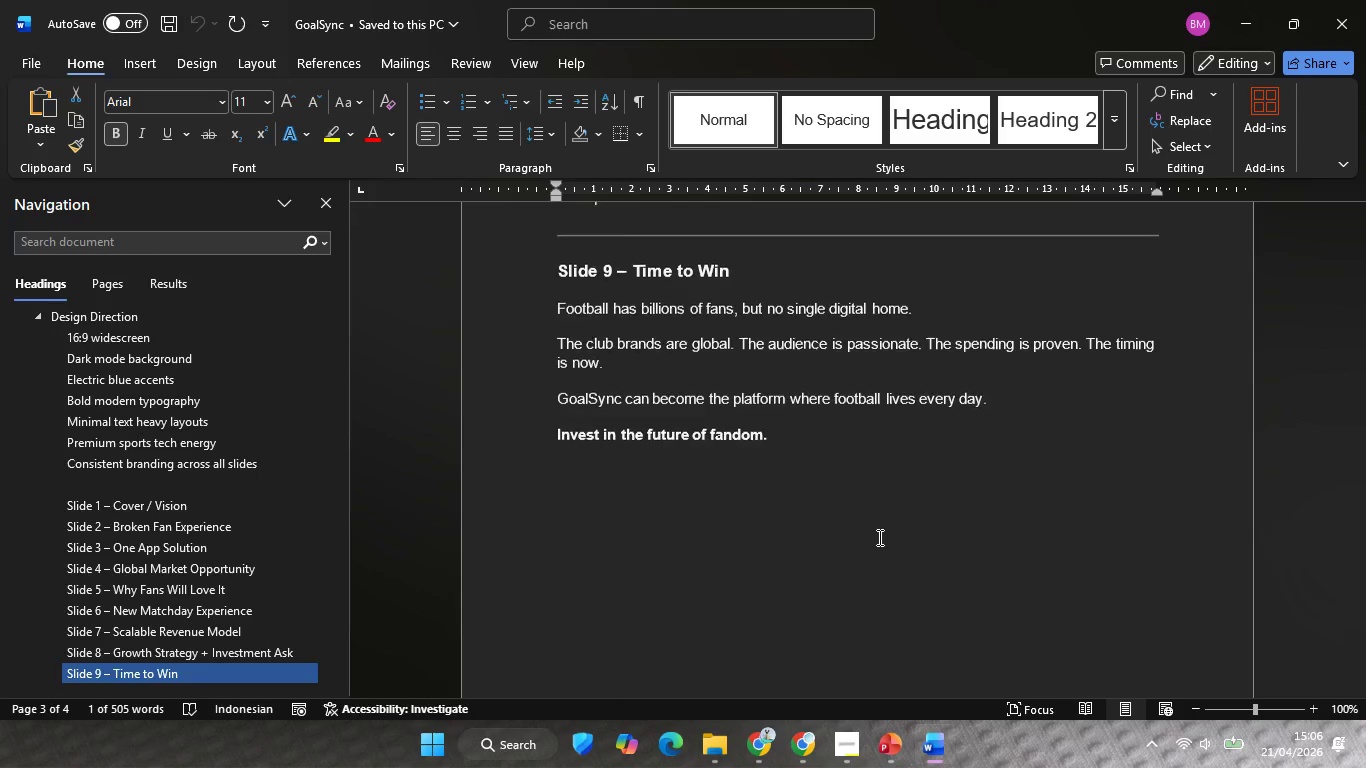 
scroll: coordinate [799, 504], scroll_direction: up, amount: 55.0
 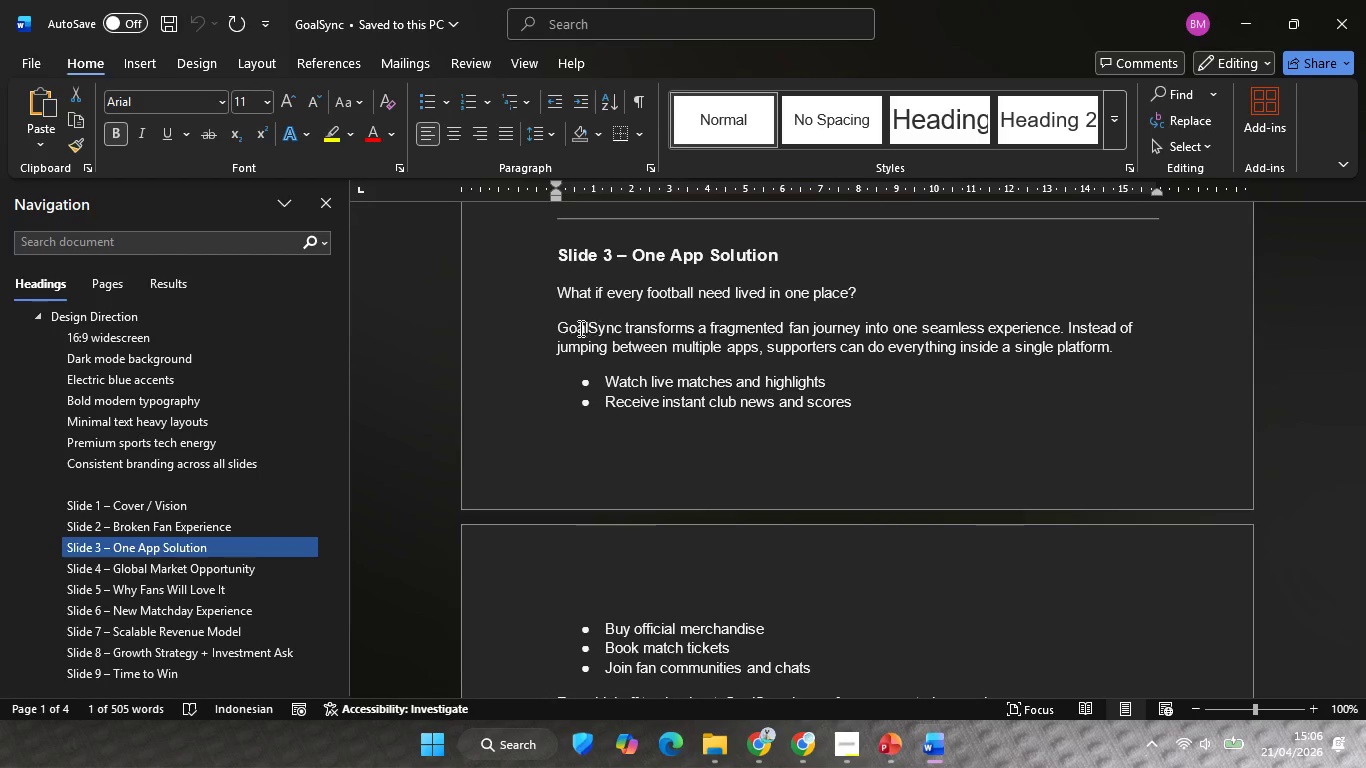 
left_click_drag(start_coordinate=[551, 320], to_coordinate=[1111, 353])
 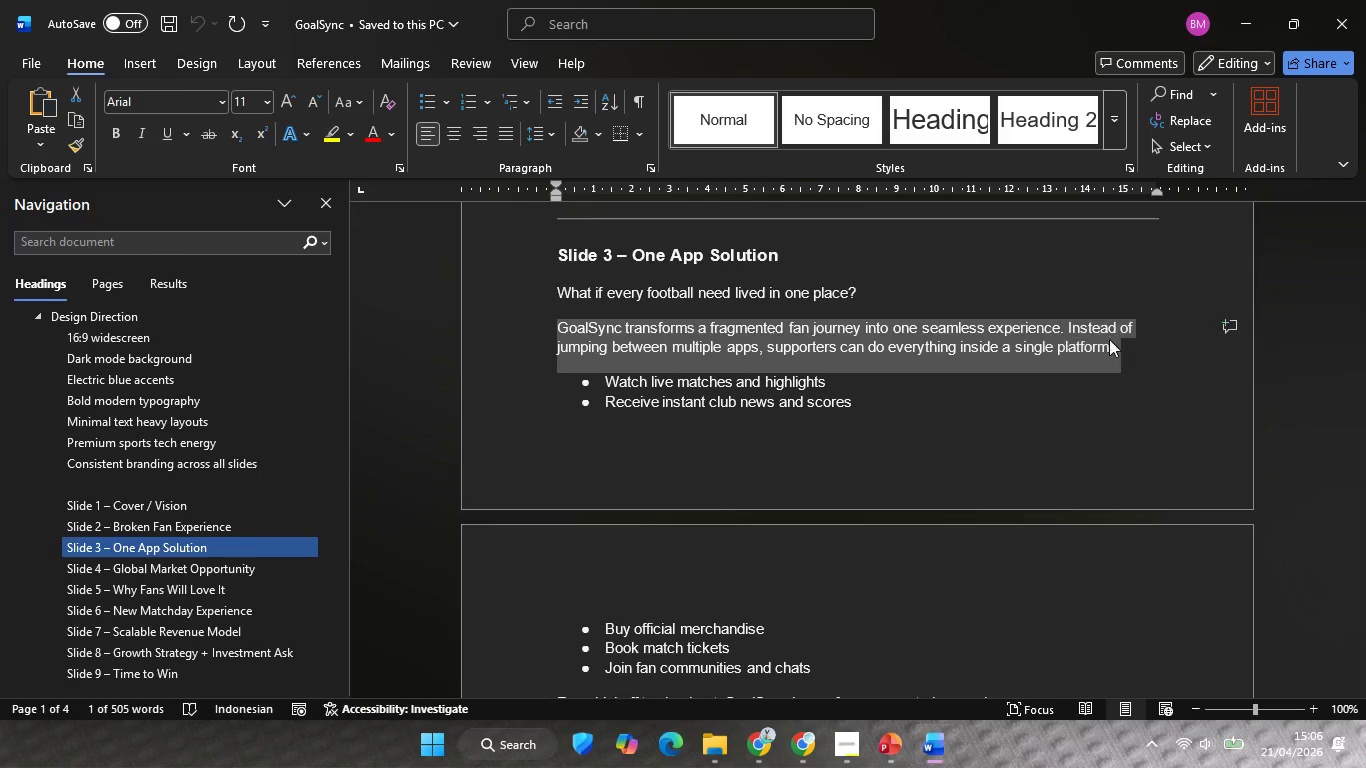 
key(Control+C)
 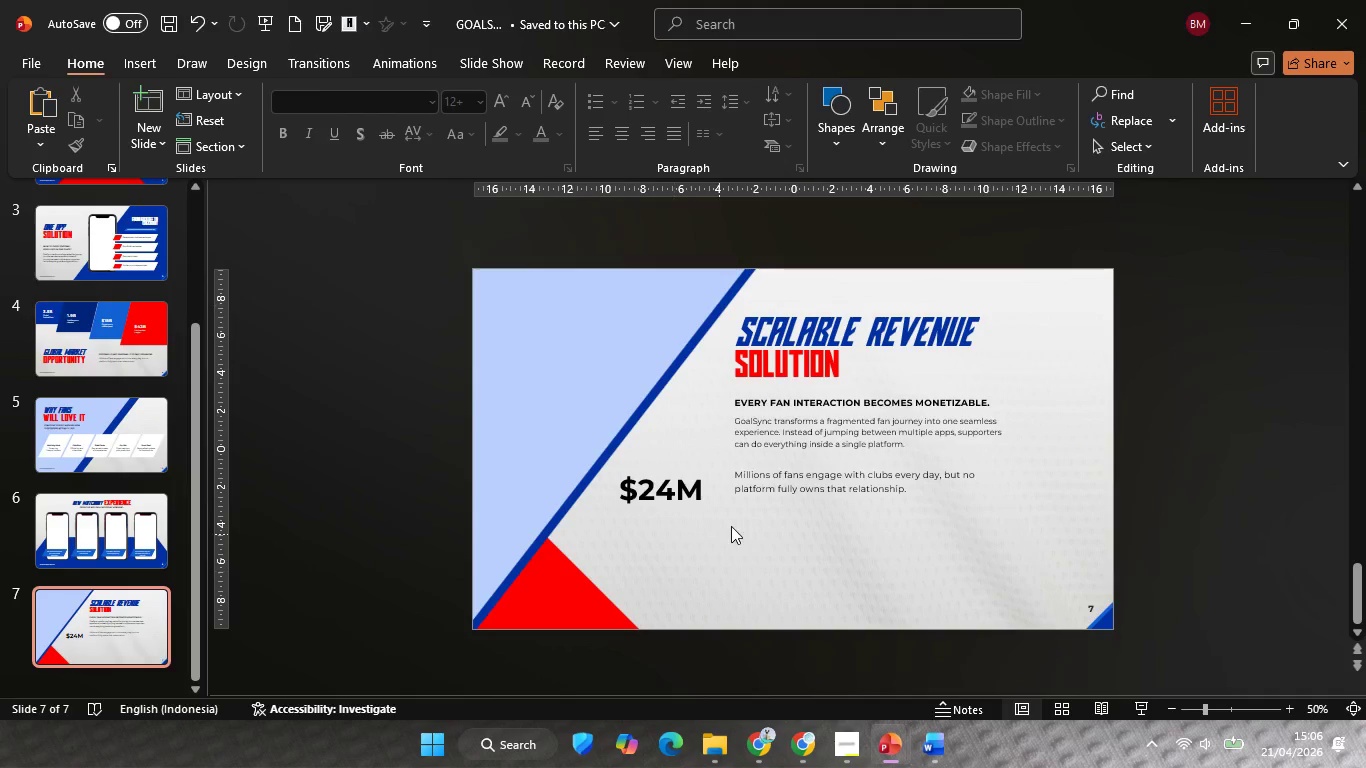 
left_click([776, 488])
 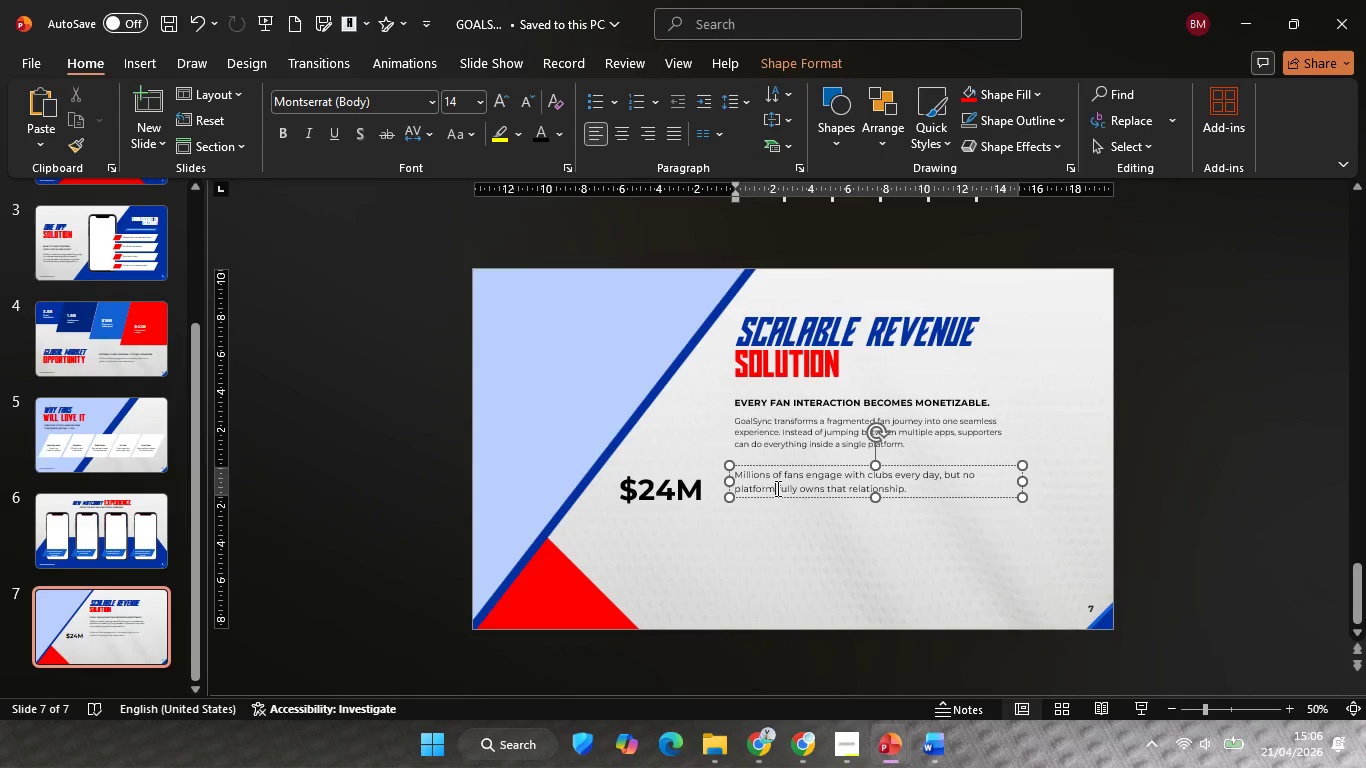 
key(Control+ControlLeft)
 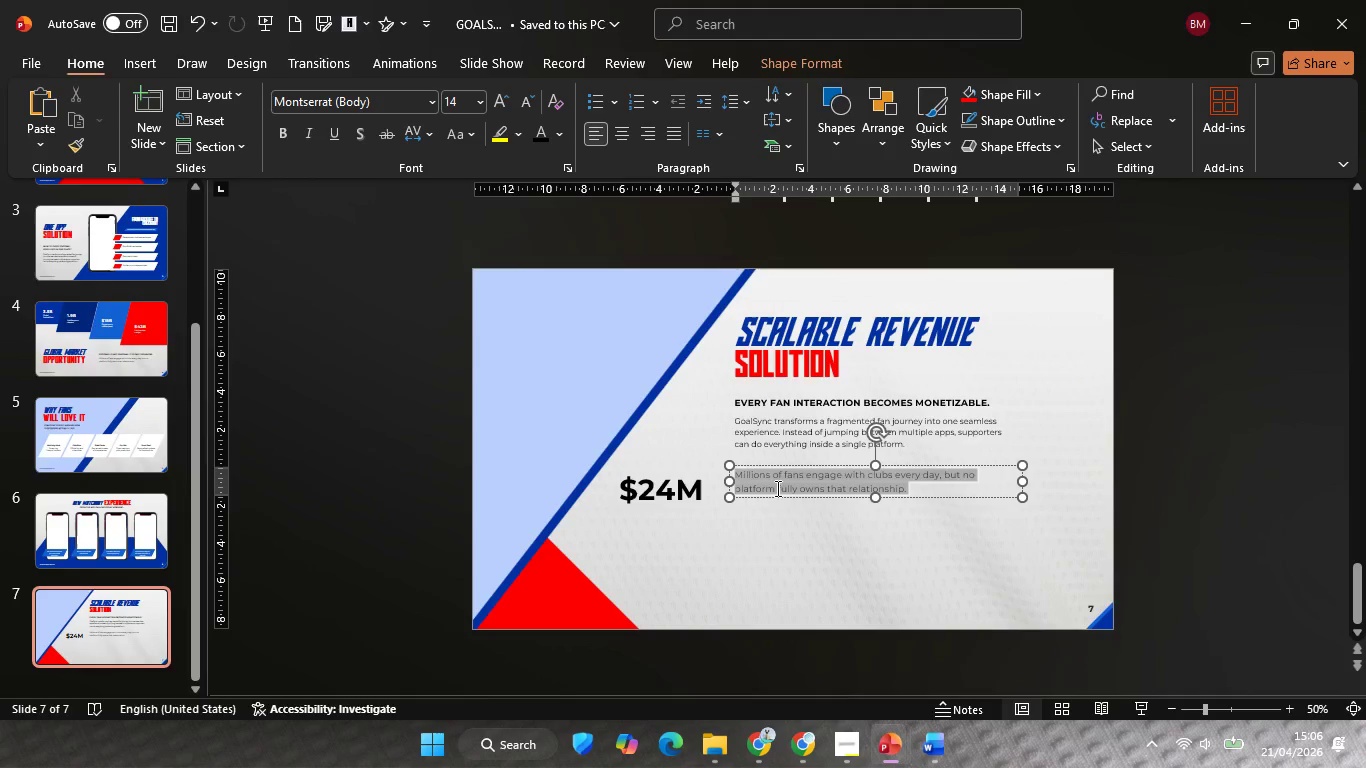 
key(Control+A)
 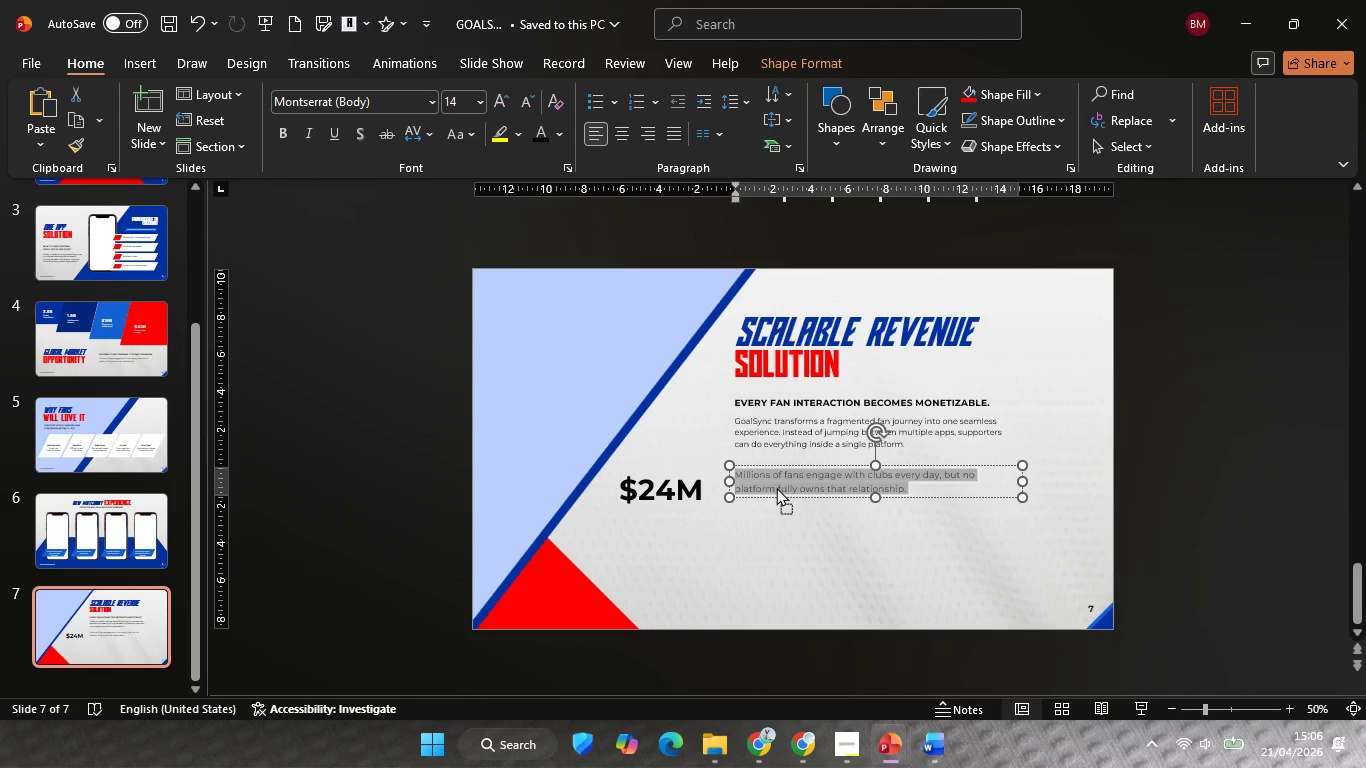 
right_click([776, 487])
 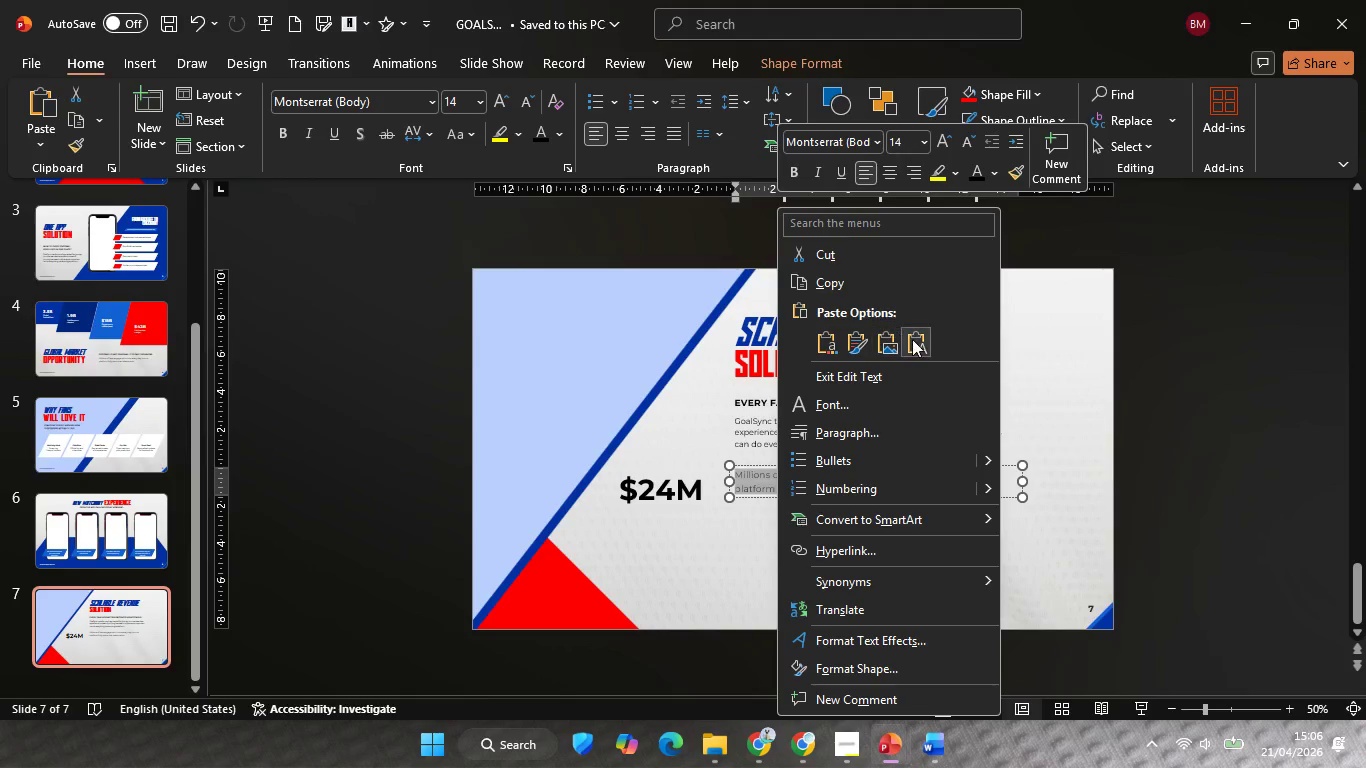 
left_click([913, 340])
 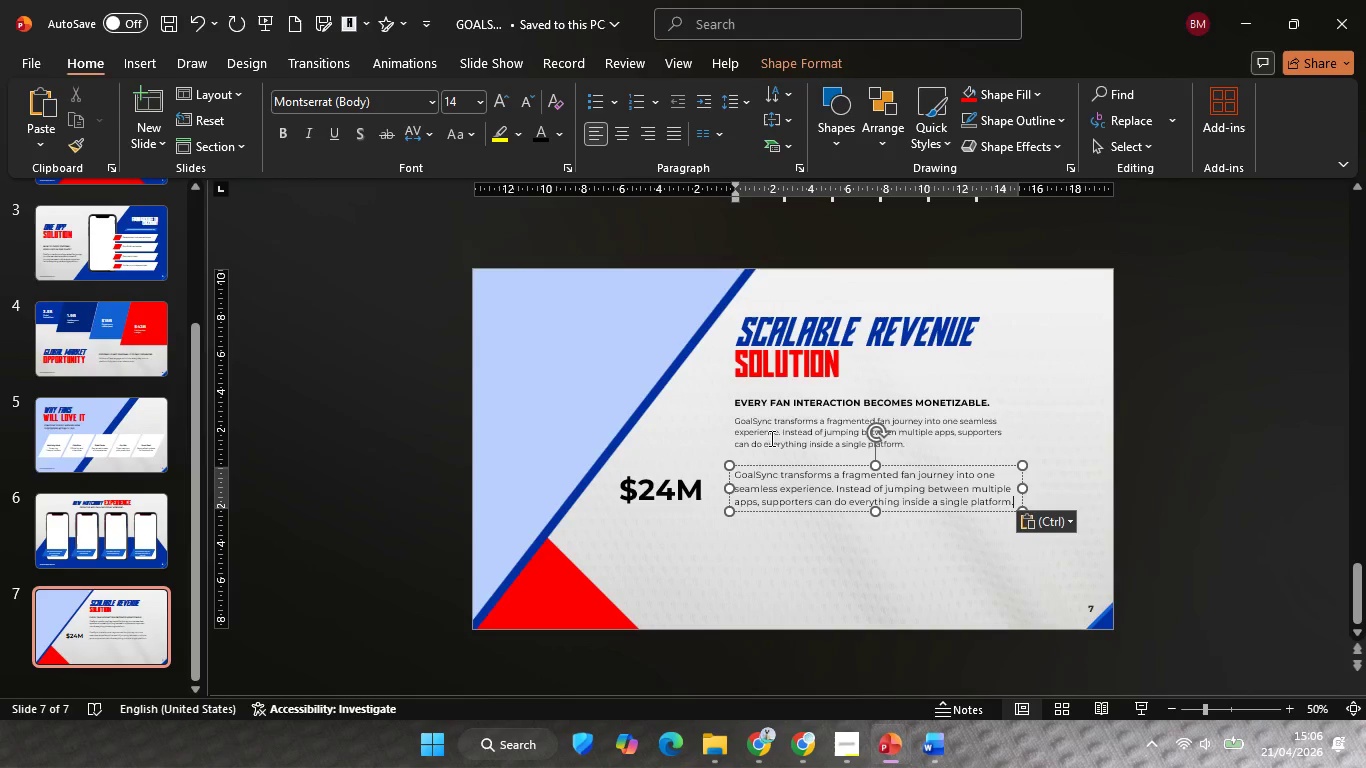 
left_click([787, 433])
 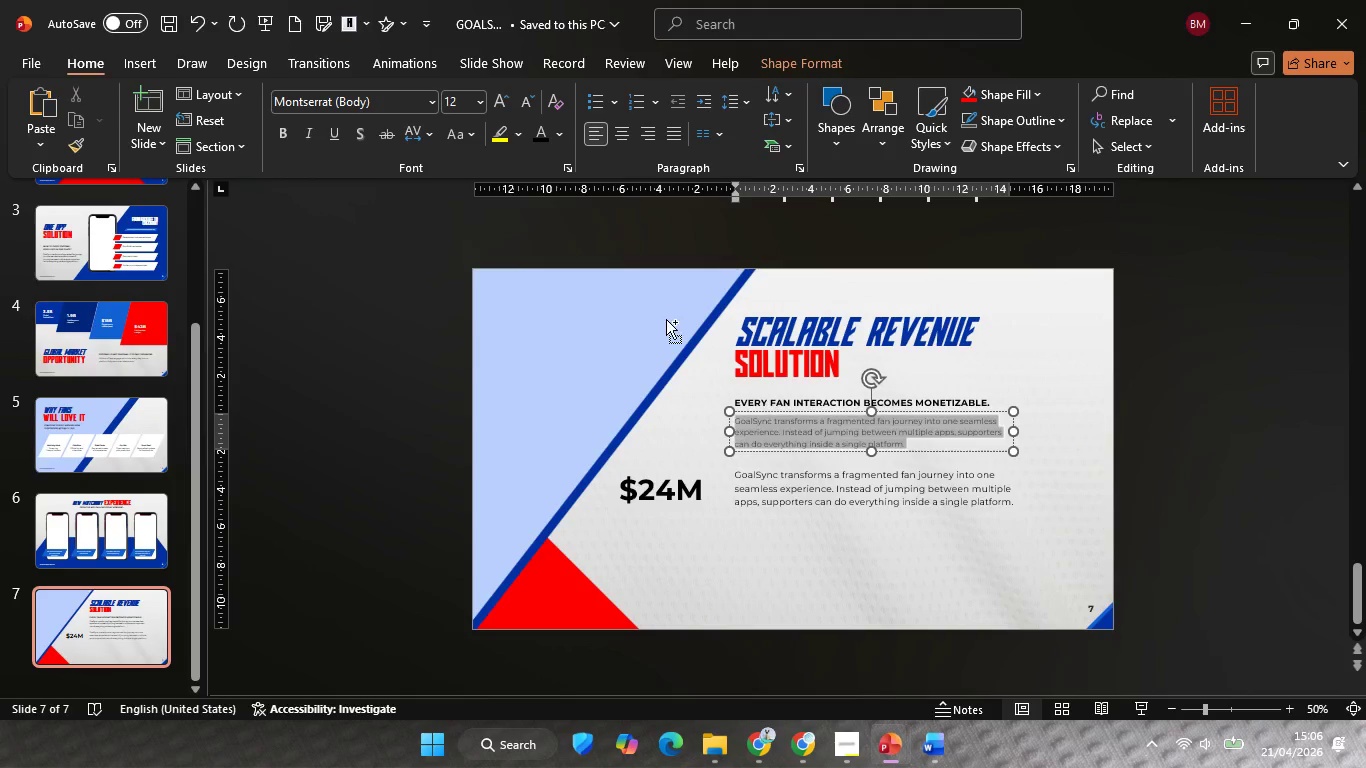 
key(Control+ControlLeft)
 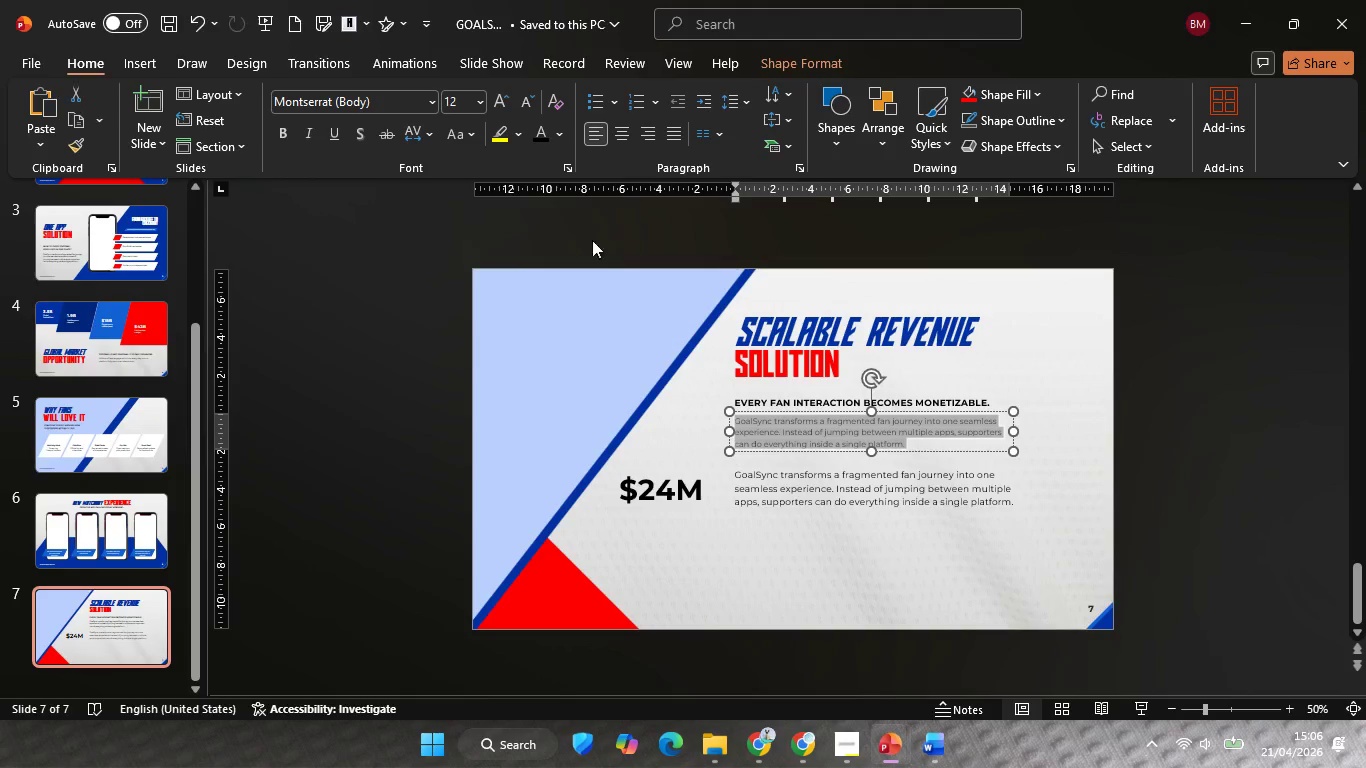 
key(Control+A)
 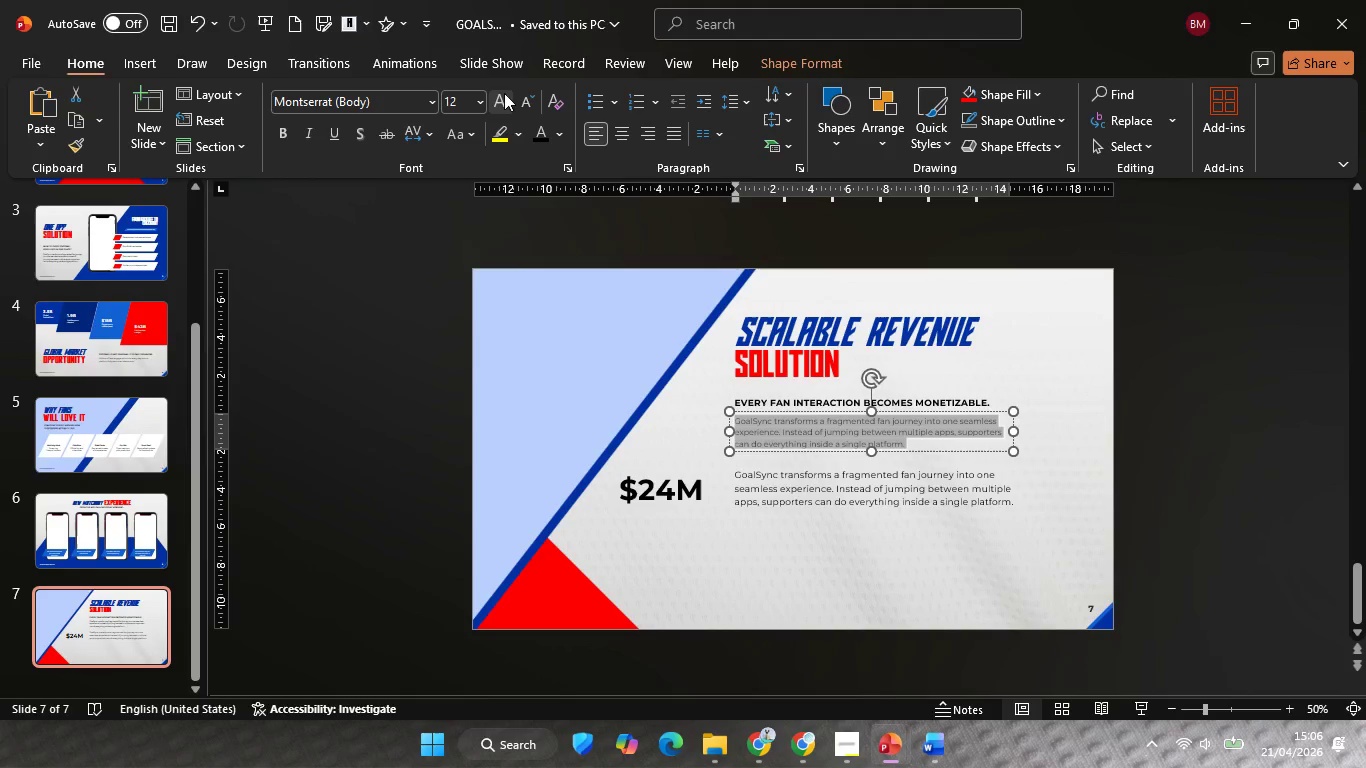 
left_click([504, 93])
 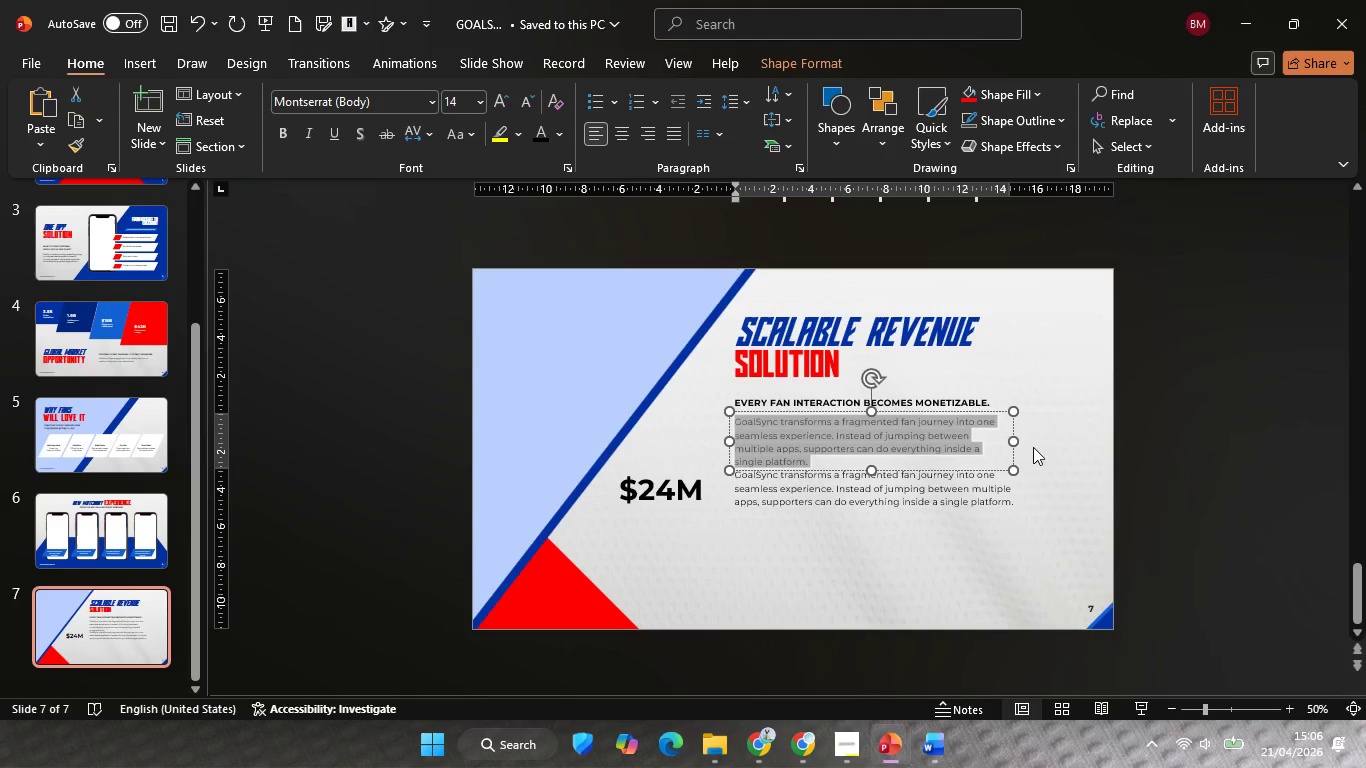 
hold_key(key=ShiftLeft, duration=1.16)
left_click_drag(start_coordinate=[1014, 435], to_coordinate=[1036, 434])
 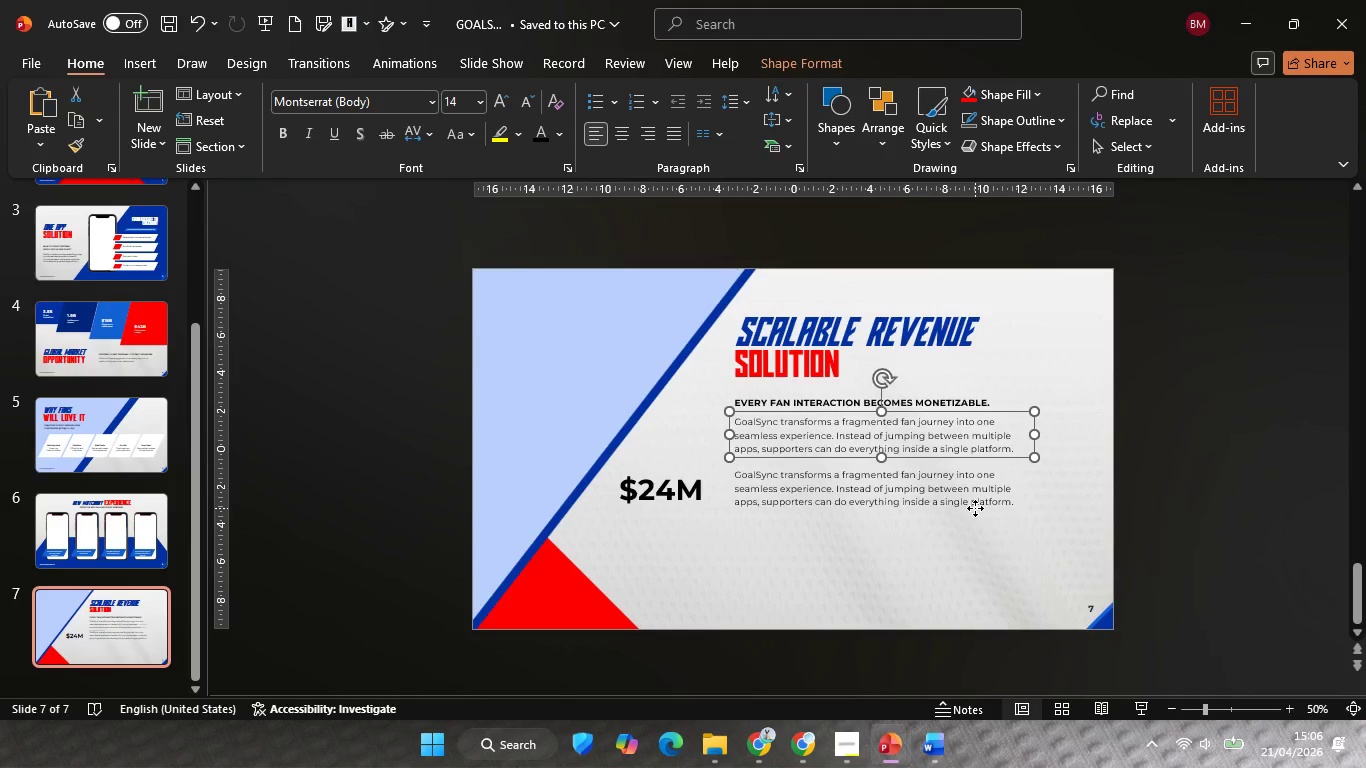 
left_click([975, 508])
 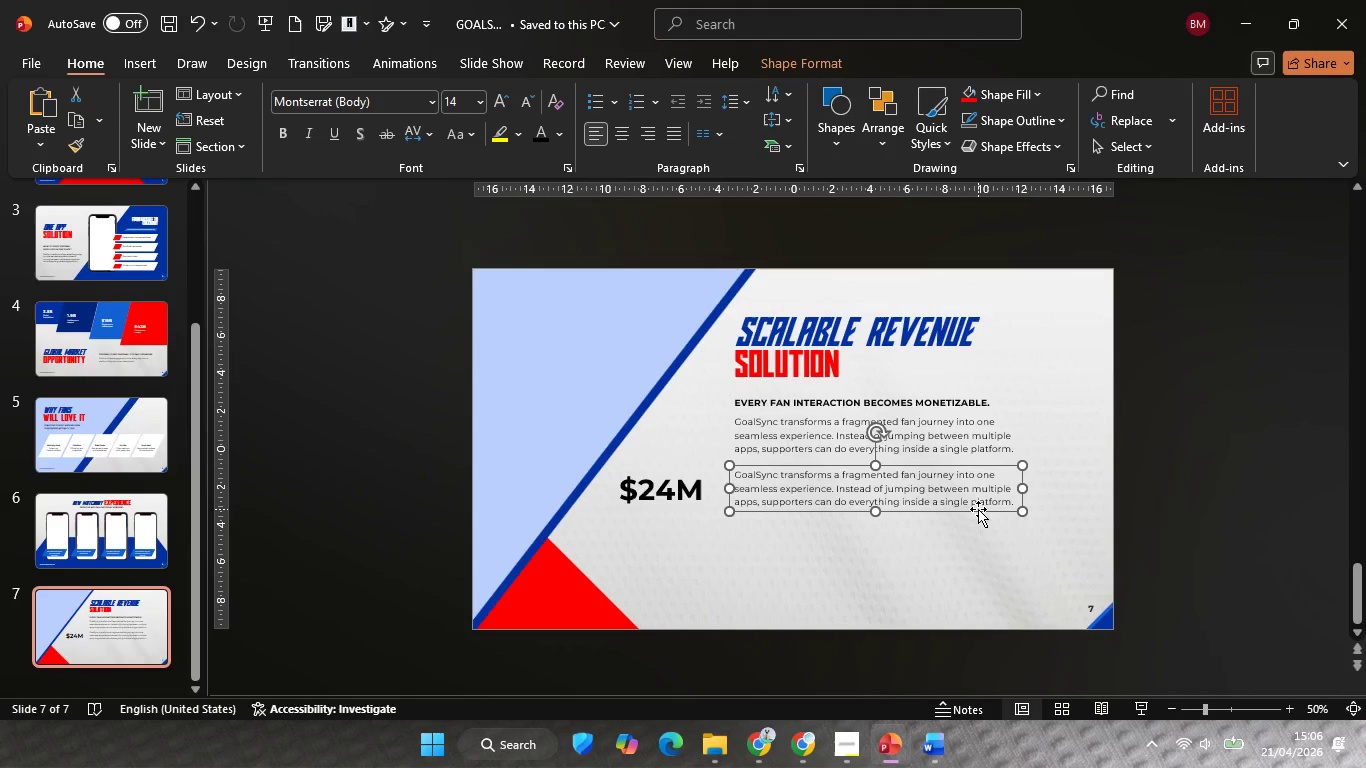 
hold_key(key=ShiftLeft, duration=1.12)
left_click_drag(start_coordinate=[978, 509], to_coordinate=[979, 516])
 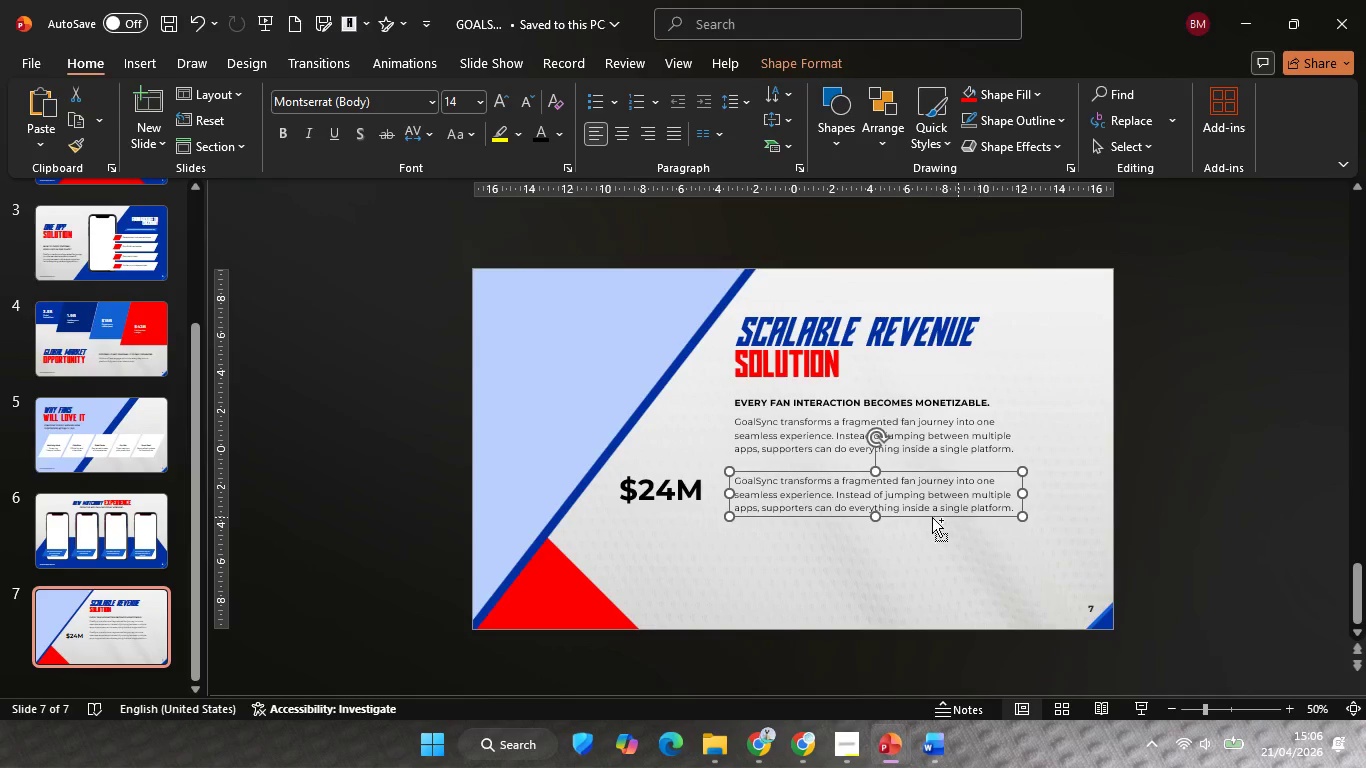 
key(Control+ControlLeft)
 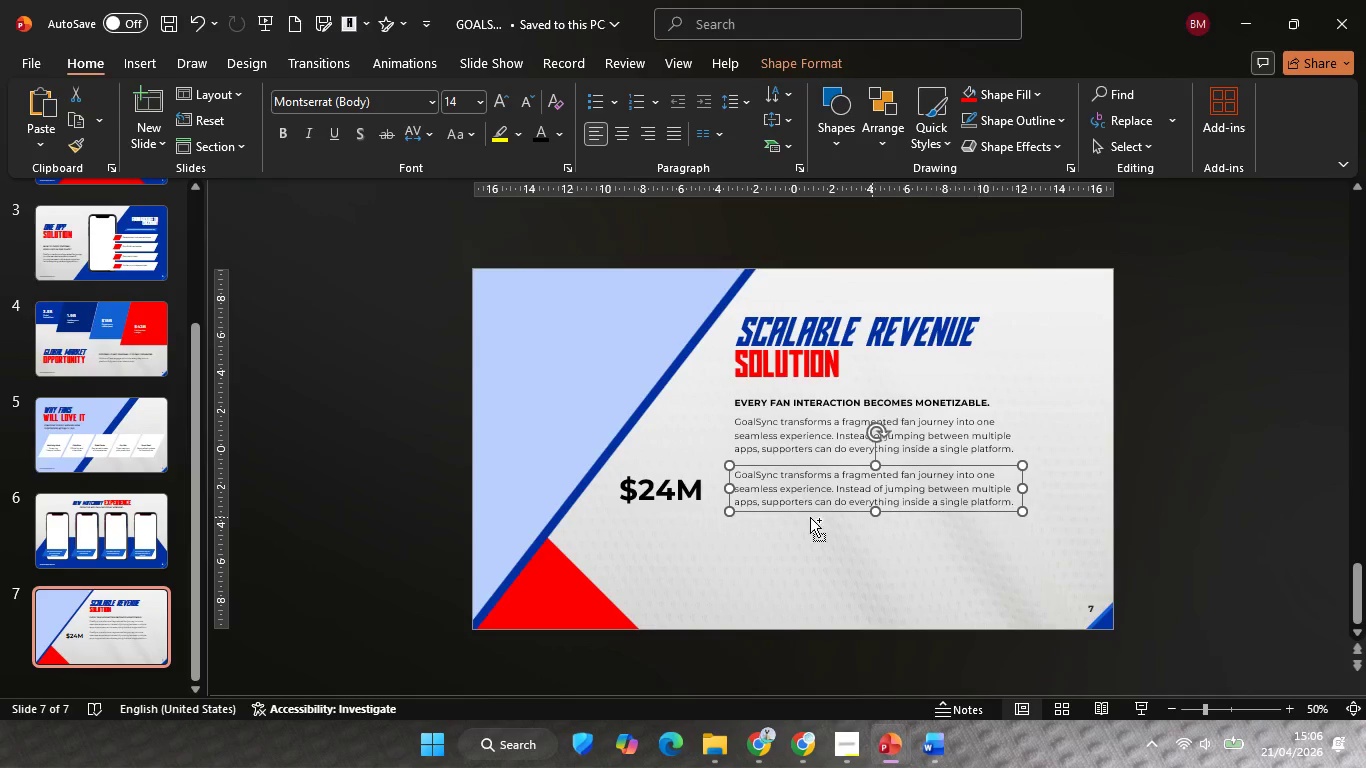 
key(Control+Z)
 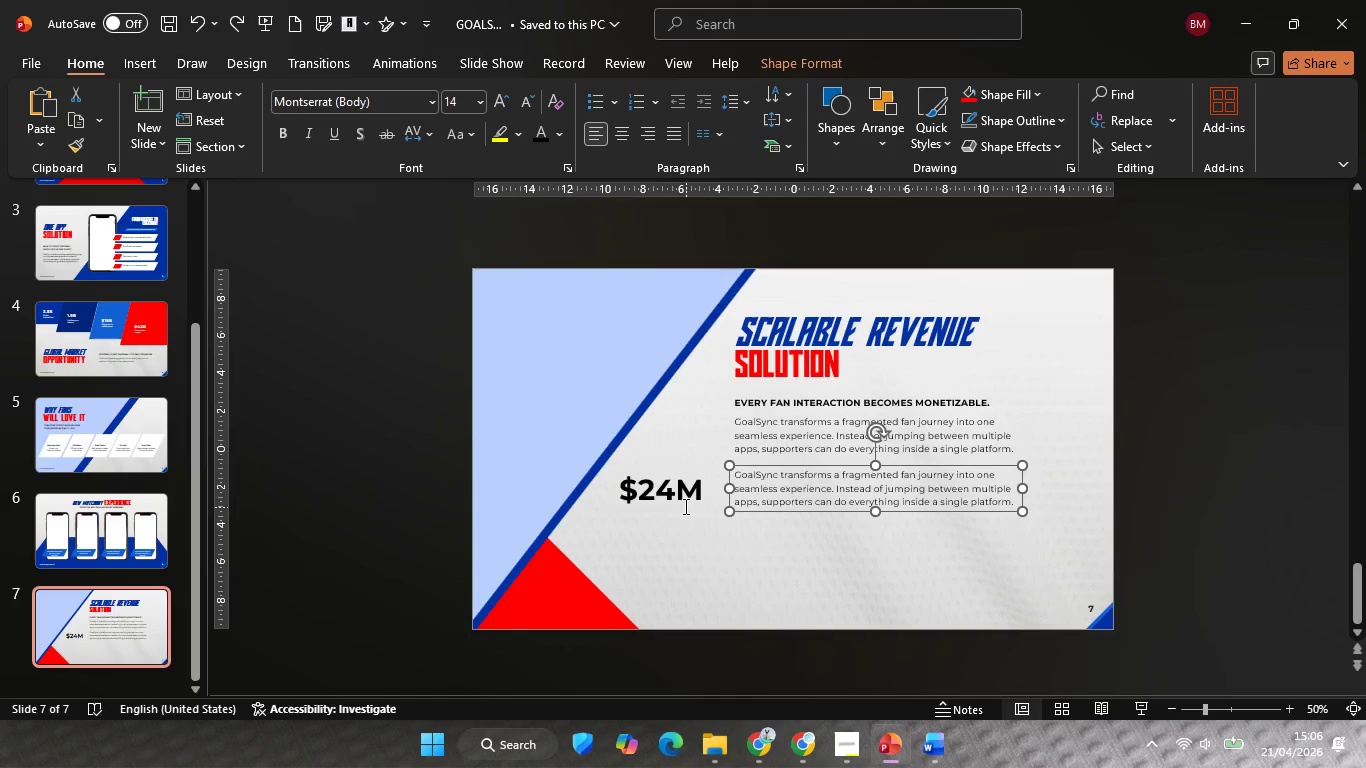 
hold_key(key=ShiftLeft, duration=0.53)
left_click([677, 500])
 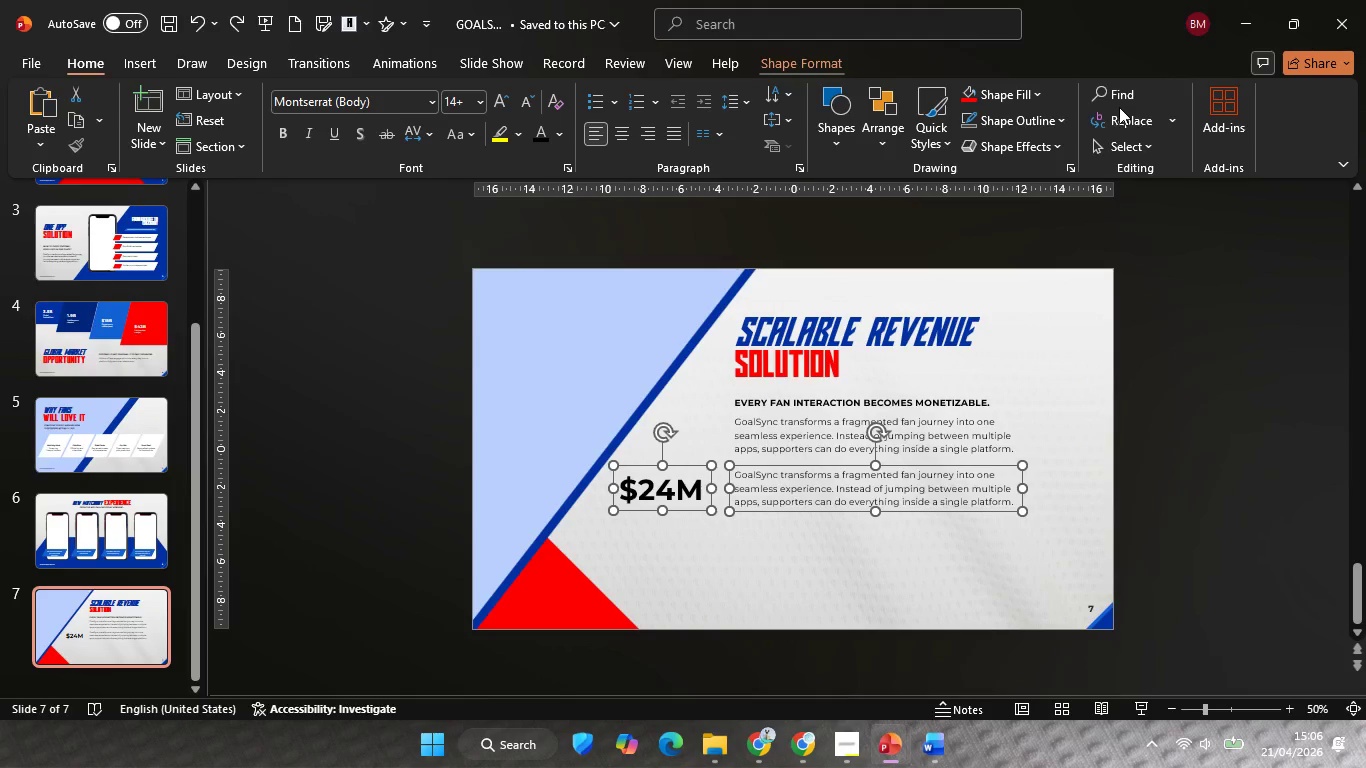 
left_click([1161, 97])
 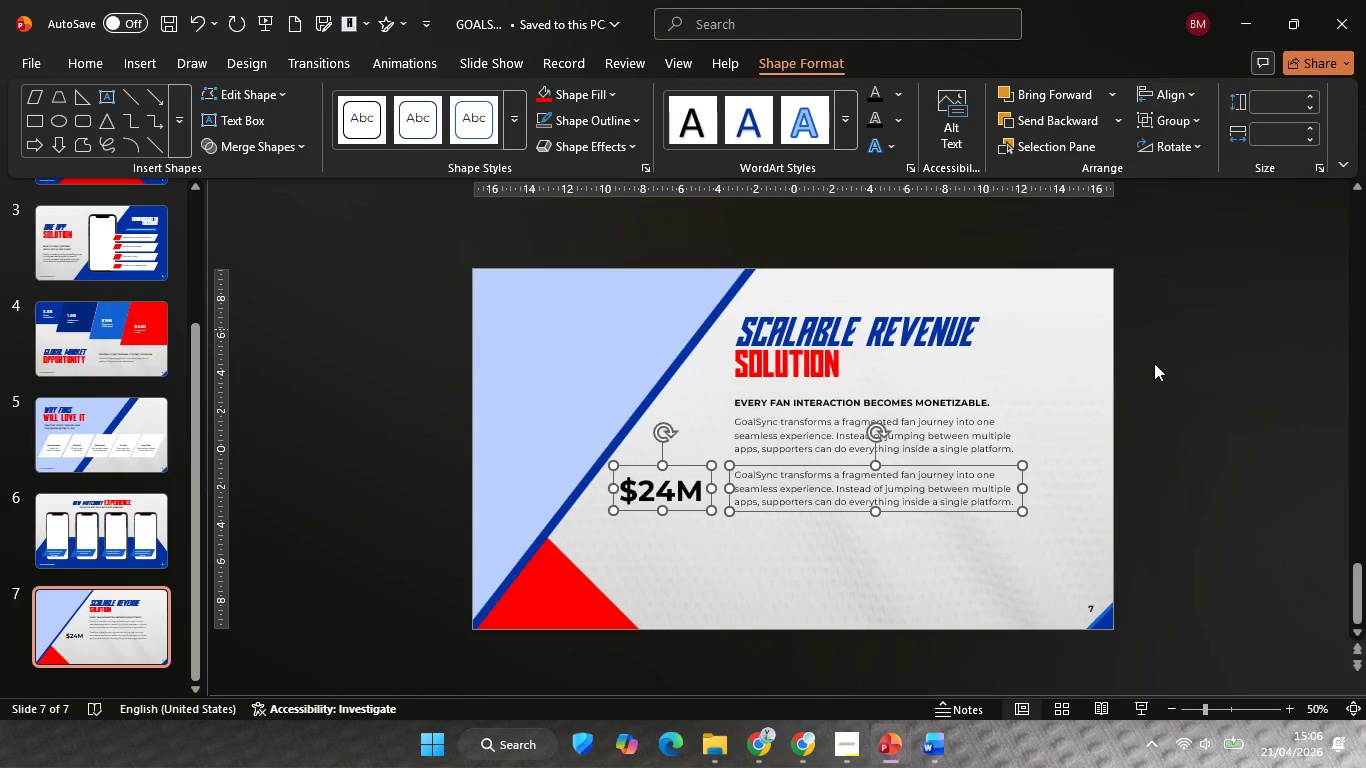 
double_click([1146, 404])
 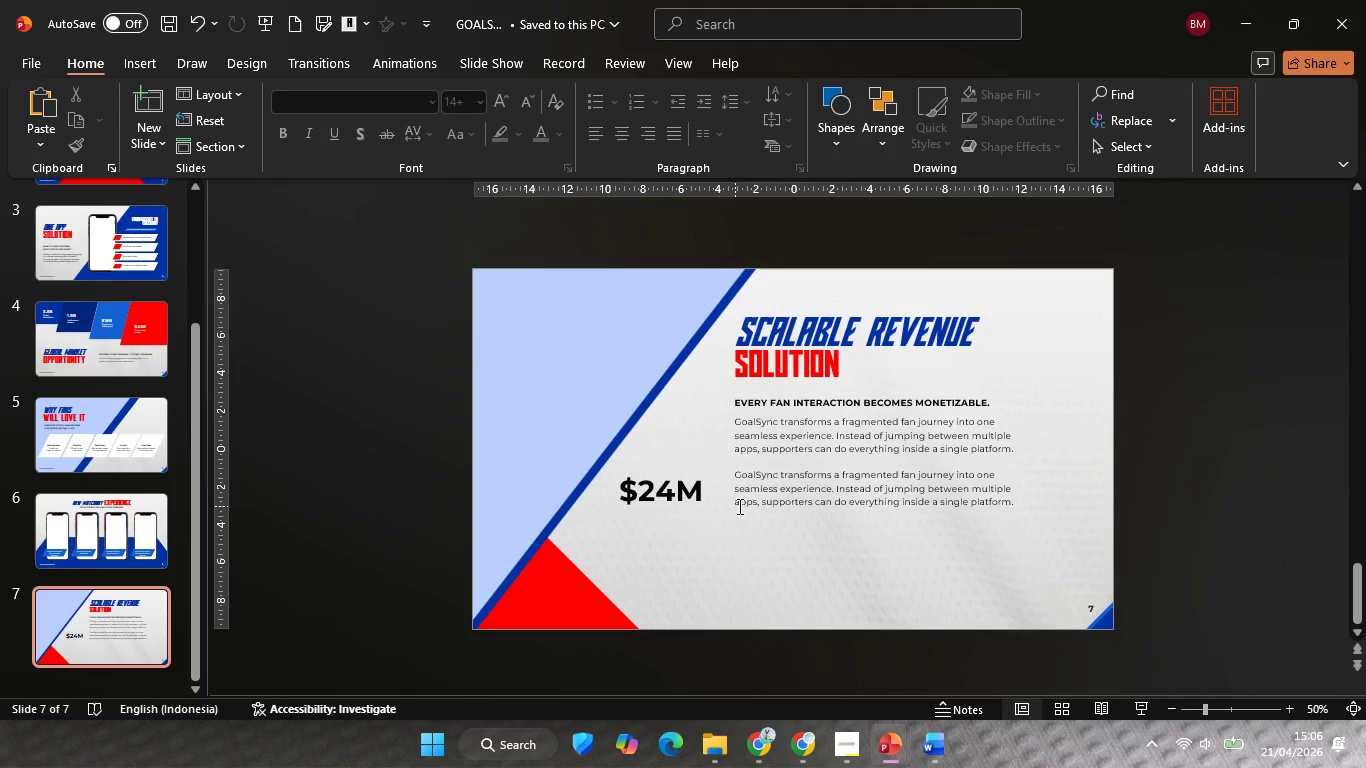 
left_click([739, 506])
 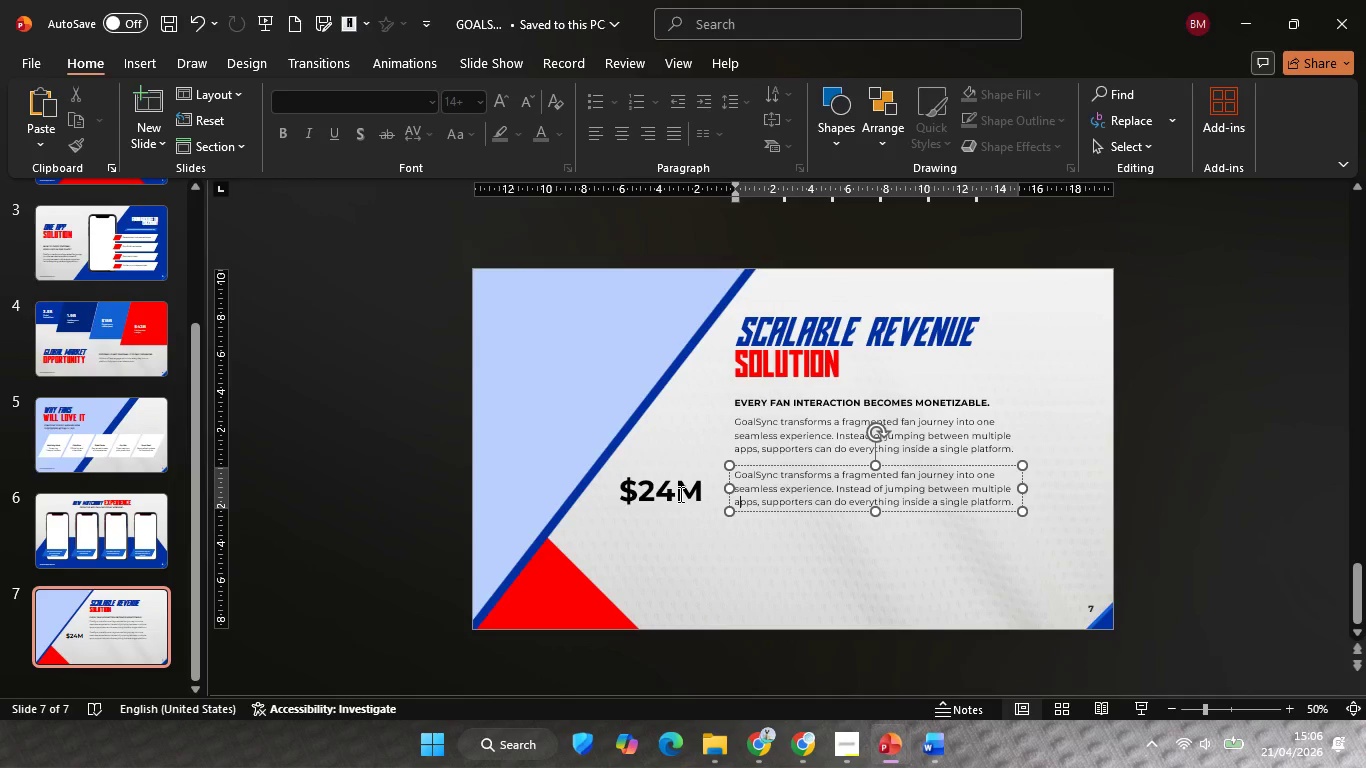 
key(Control+ControlLeft)
 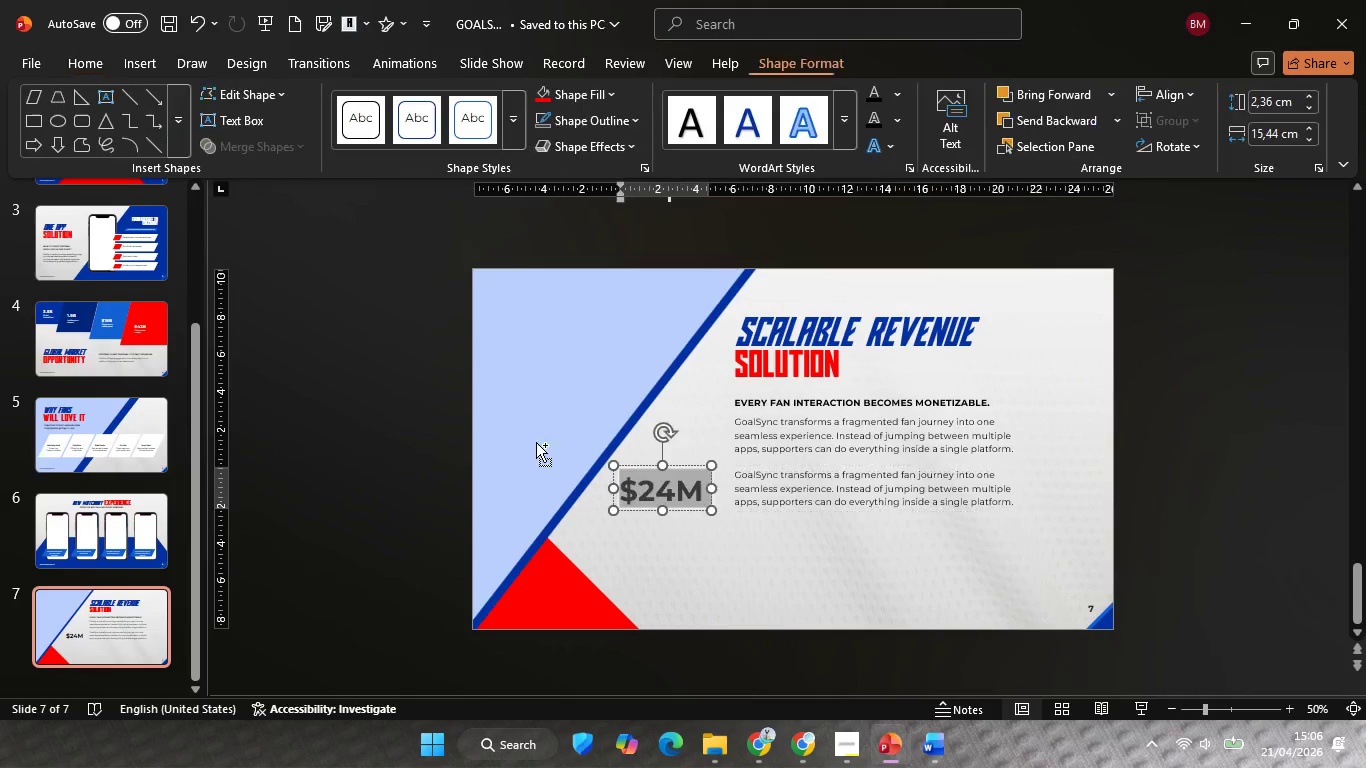 
key(Control+A)
 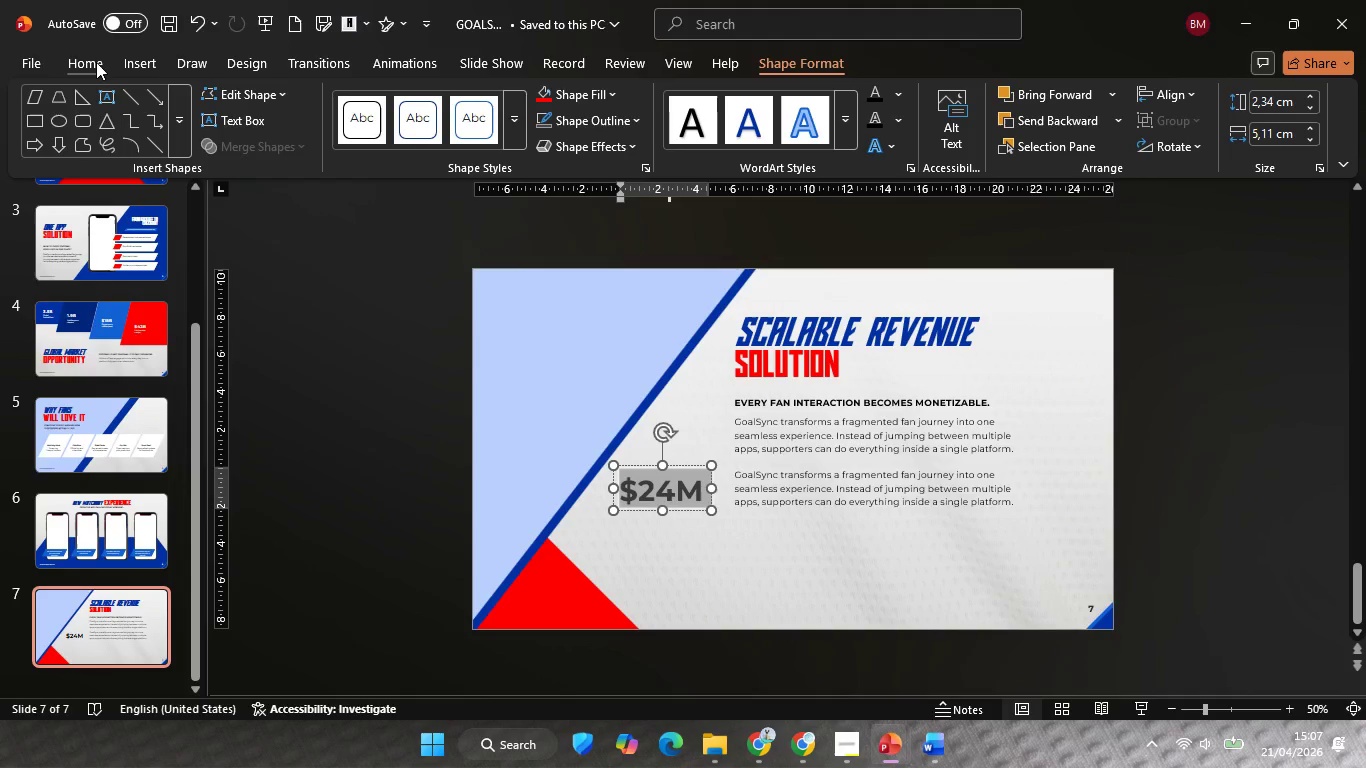 
left_click([96, 60])
 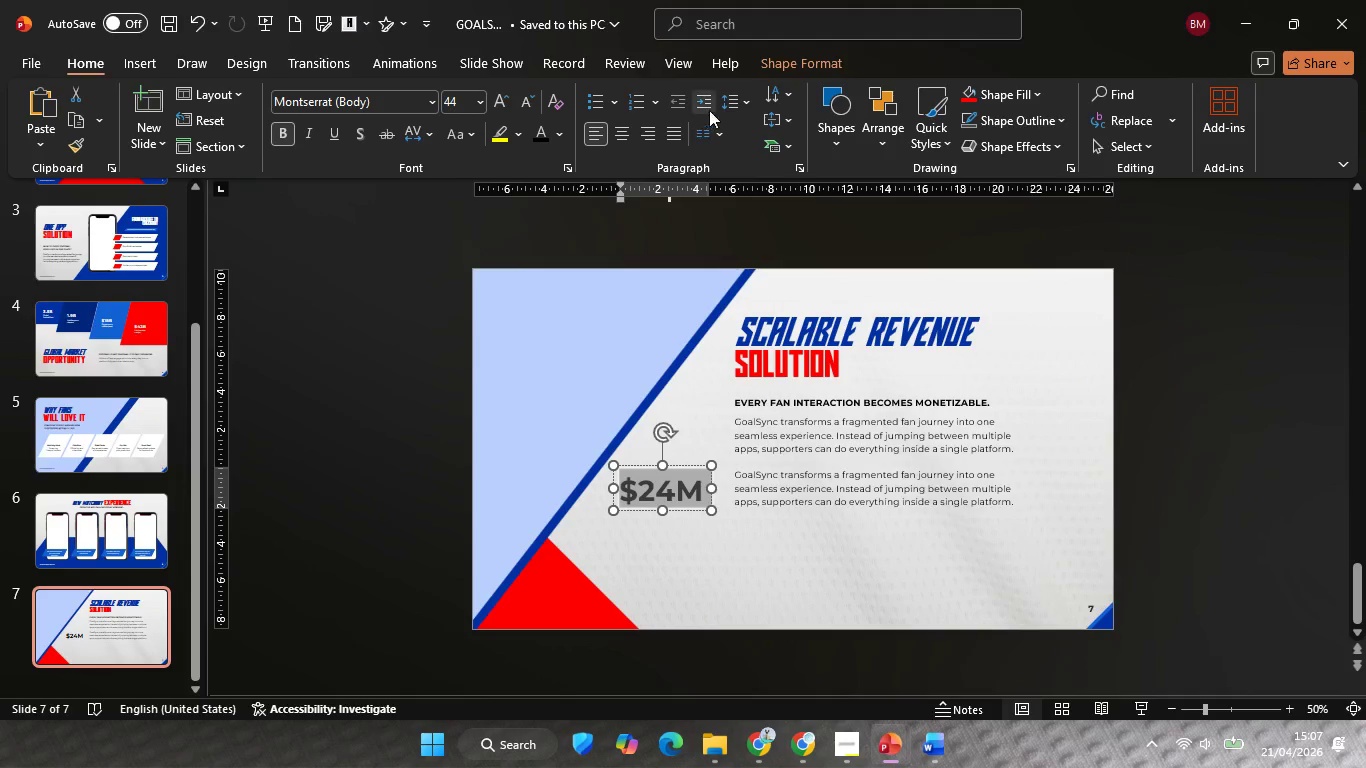 
left_click([732, 101])
 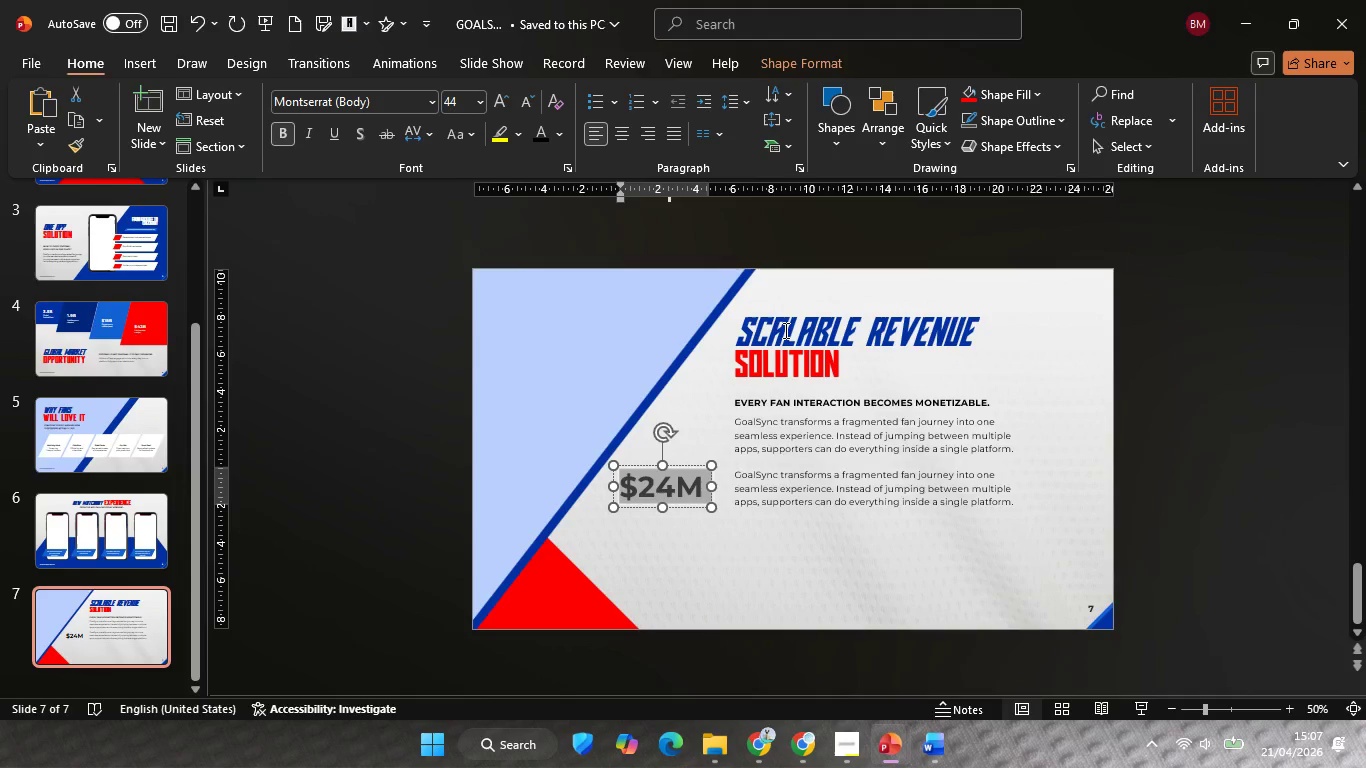 
hold_key(key=ShiftLeft, duration=0.73)
 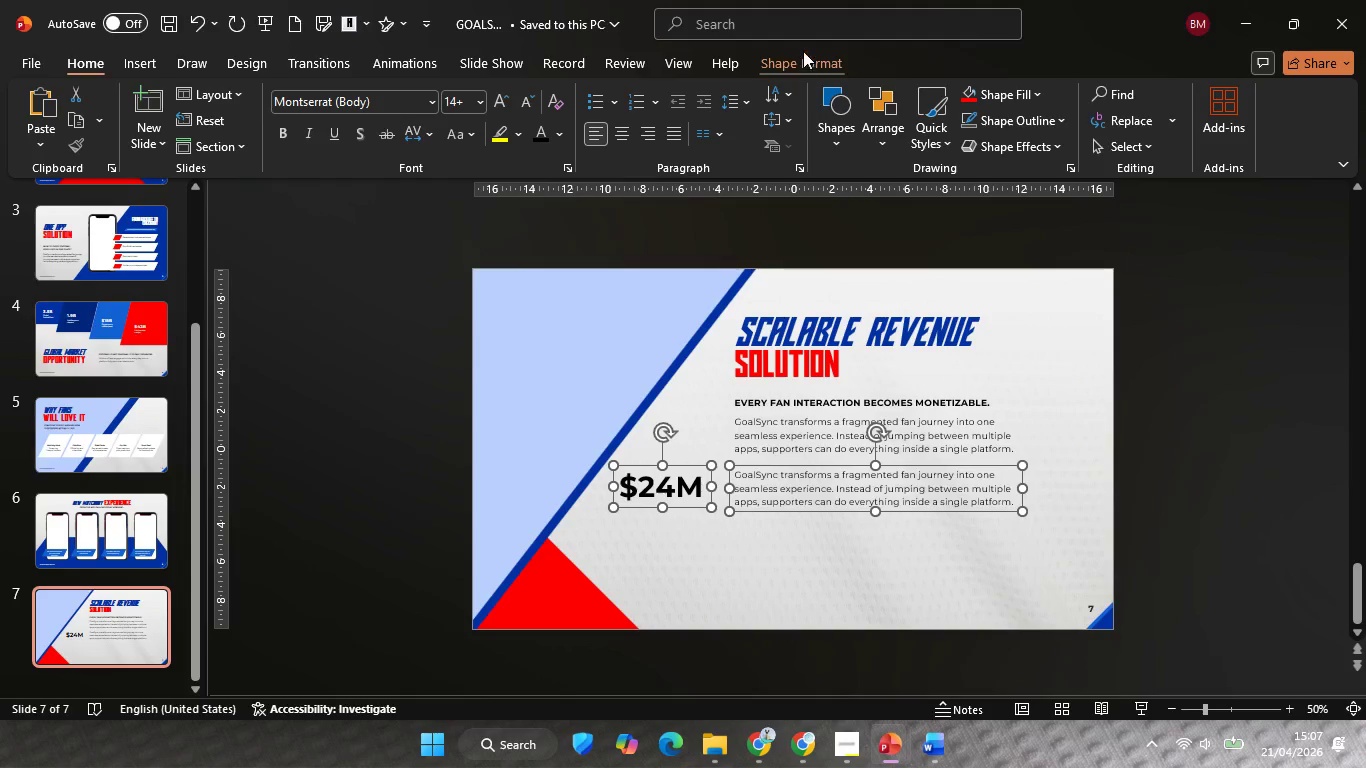 
left_click([803, 51])
 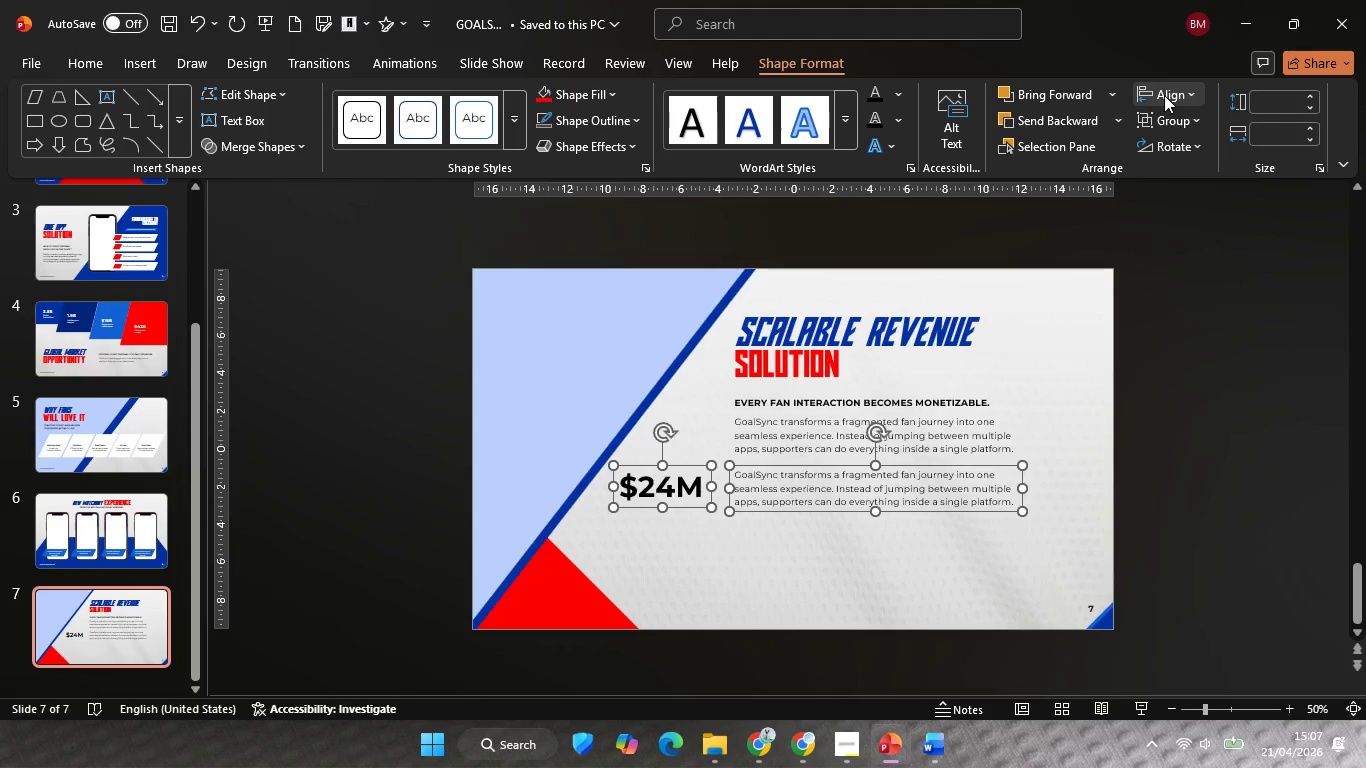 
left_click([1165, 91])
 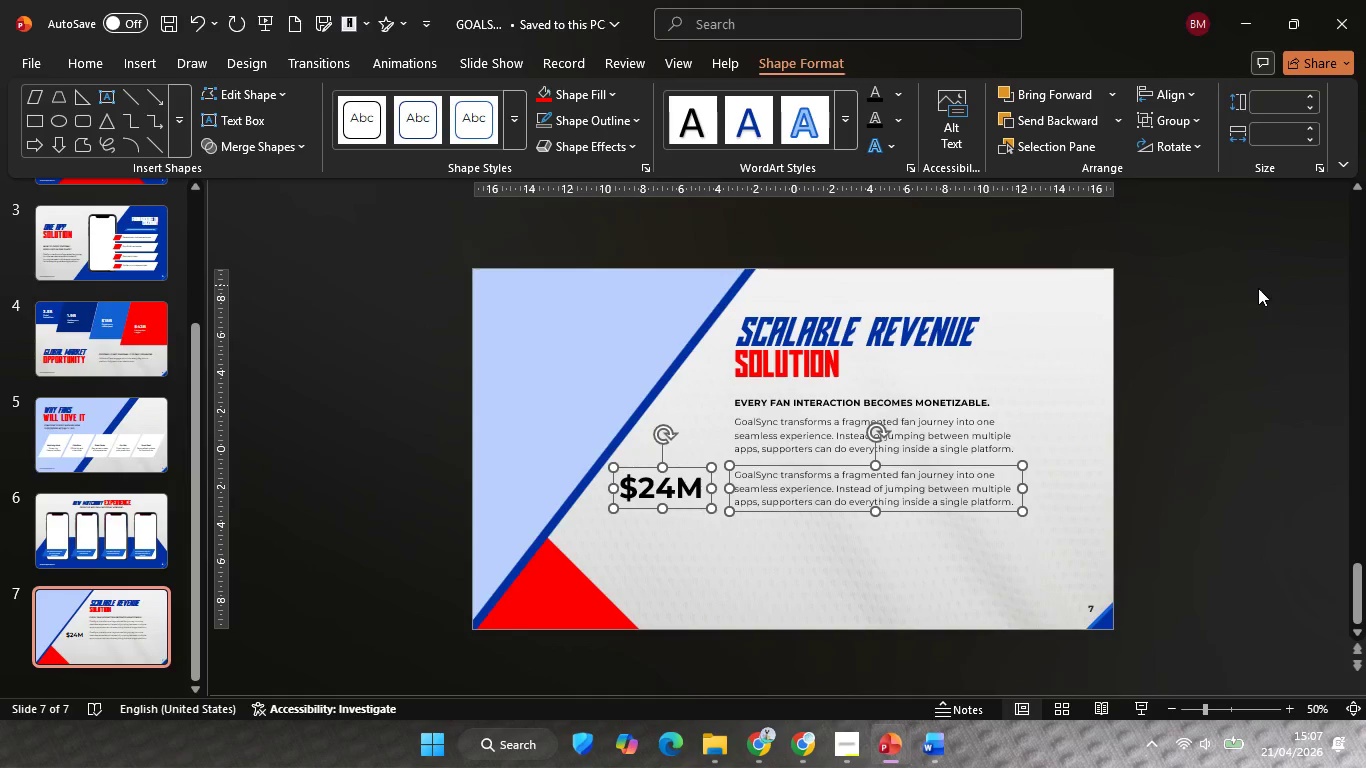 
double_click([1255, 397])
 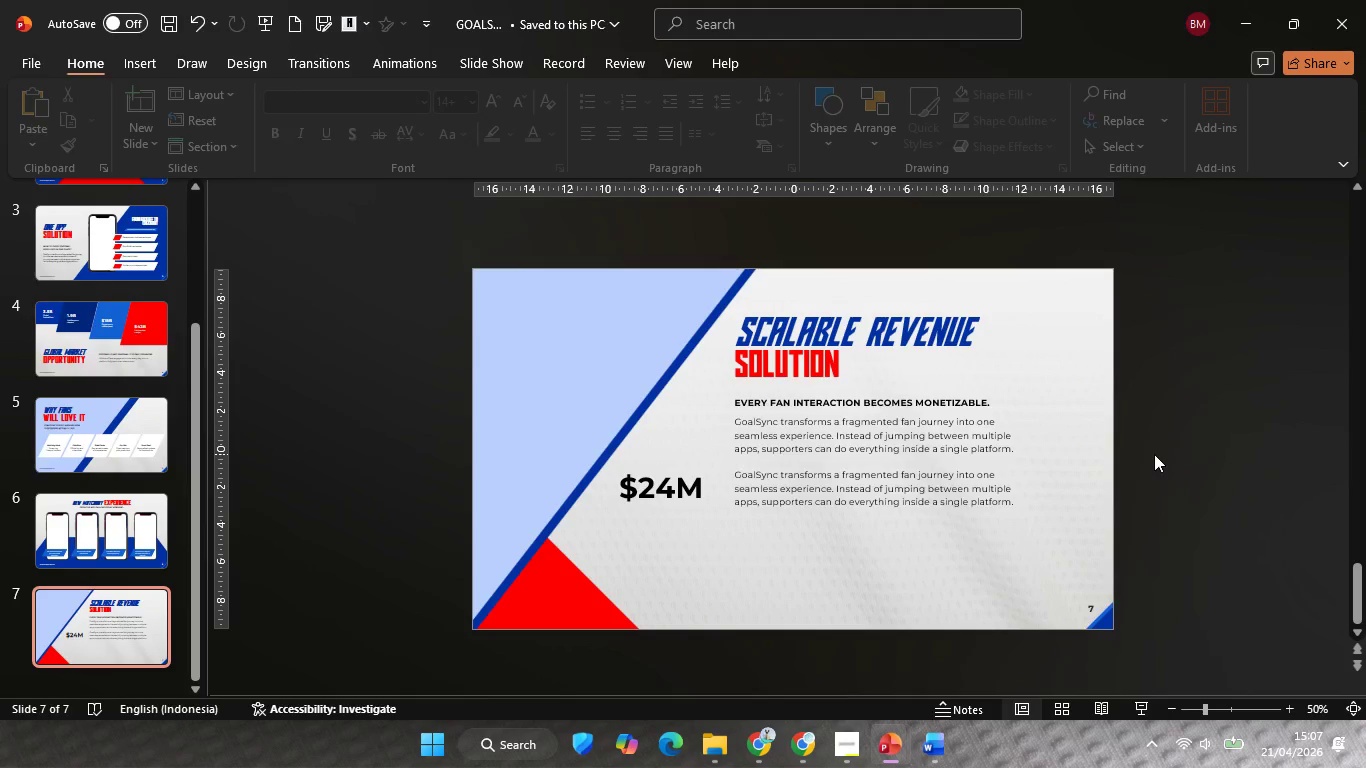 
left_click_drag(start_coordinate=[1154, 454], to_coordinate=[479, 579])
 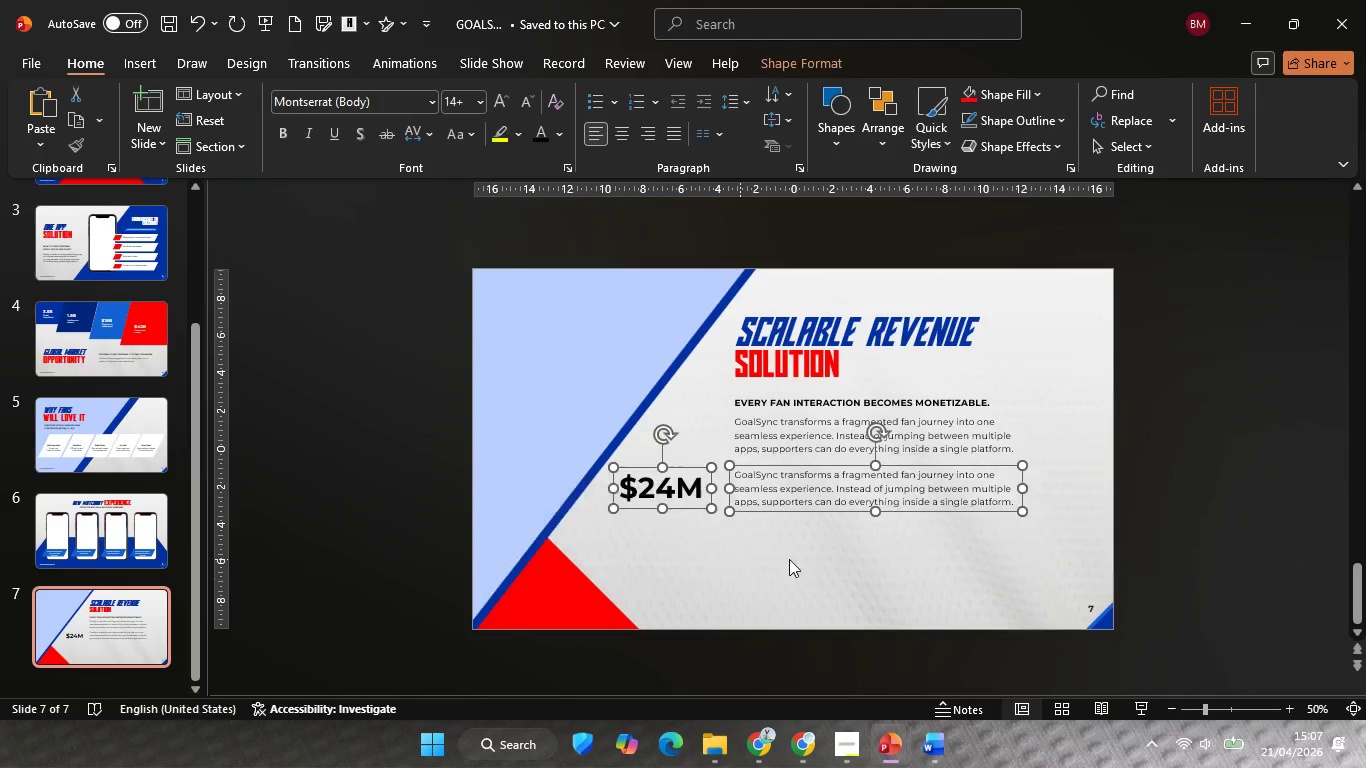 
key(Control+G)
 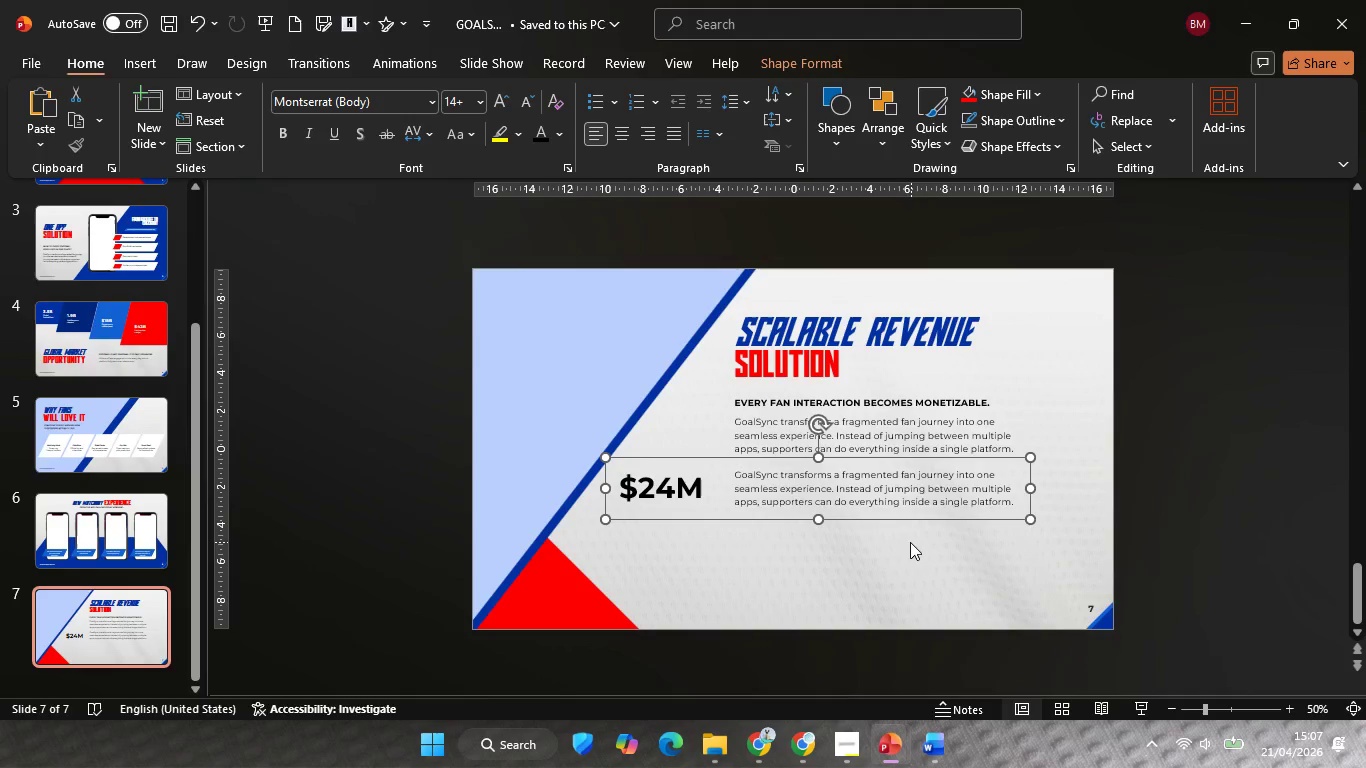 
hold_key(key=ShiftLeft, duration=3.58)
left_click_drag(start_coordinate=[904, 516], to_coordinate=[896, 574])
 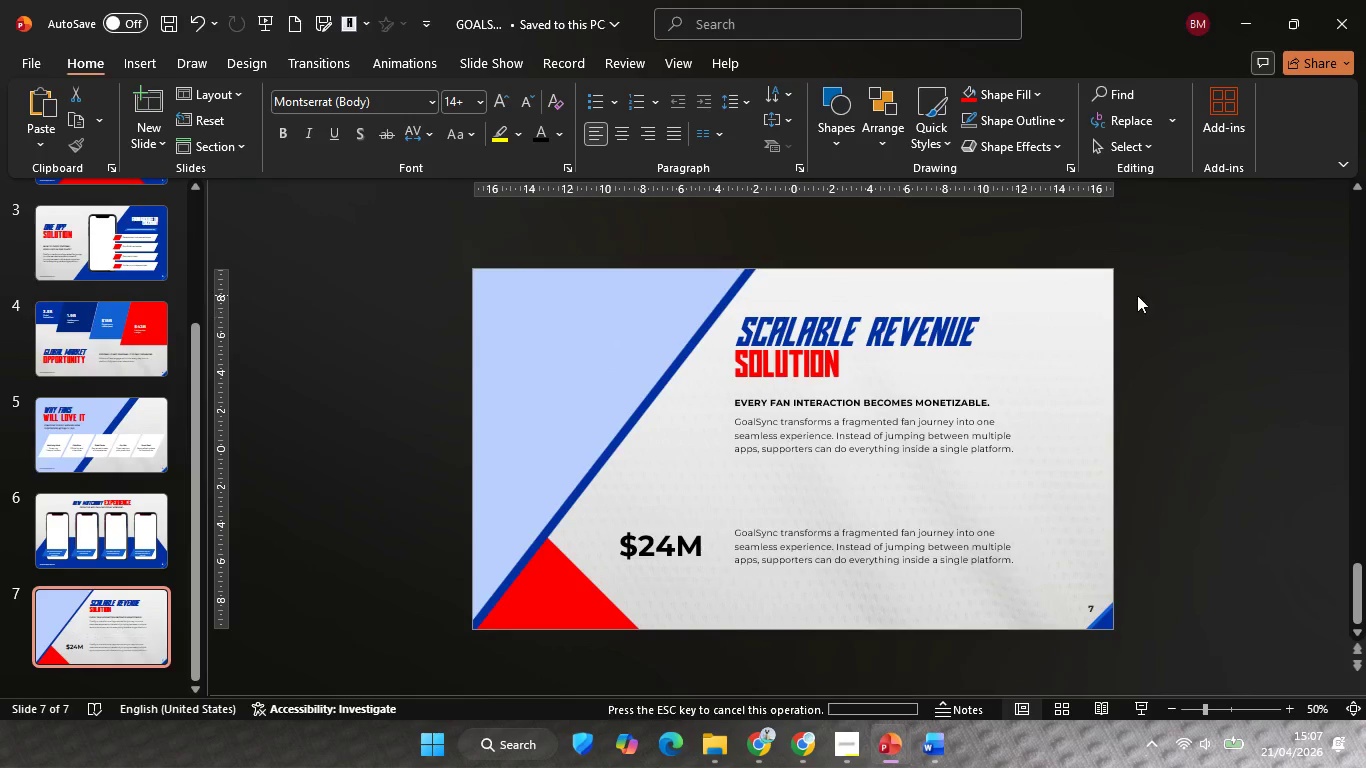 
left_click([1137, 295])
 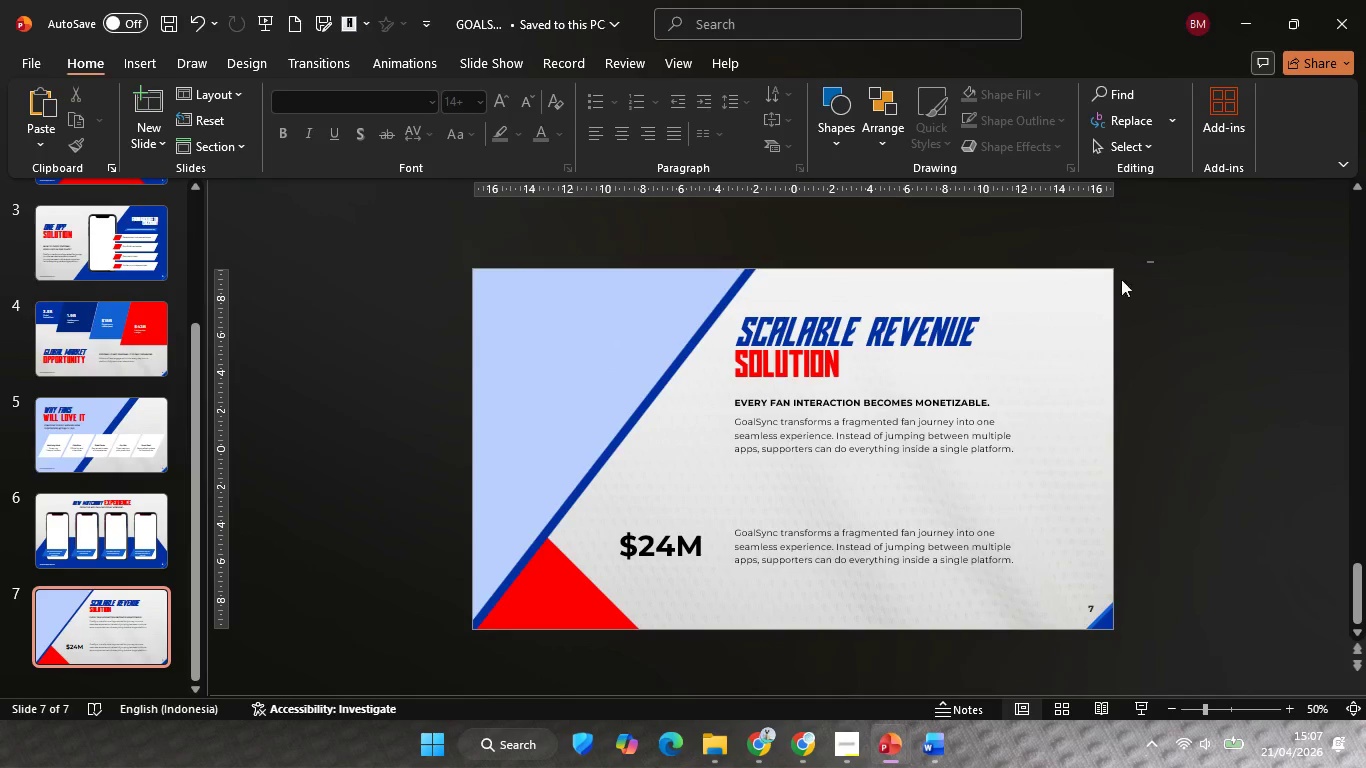 
left_click_drag(start_coordinate=[1154, 262], to_coordinate=[641, 508])
 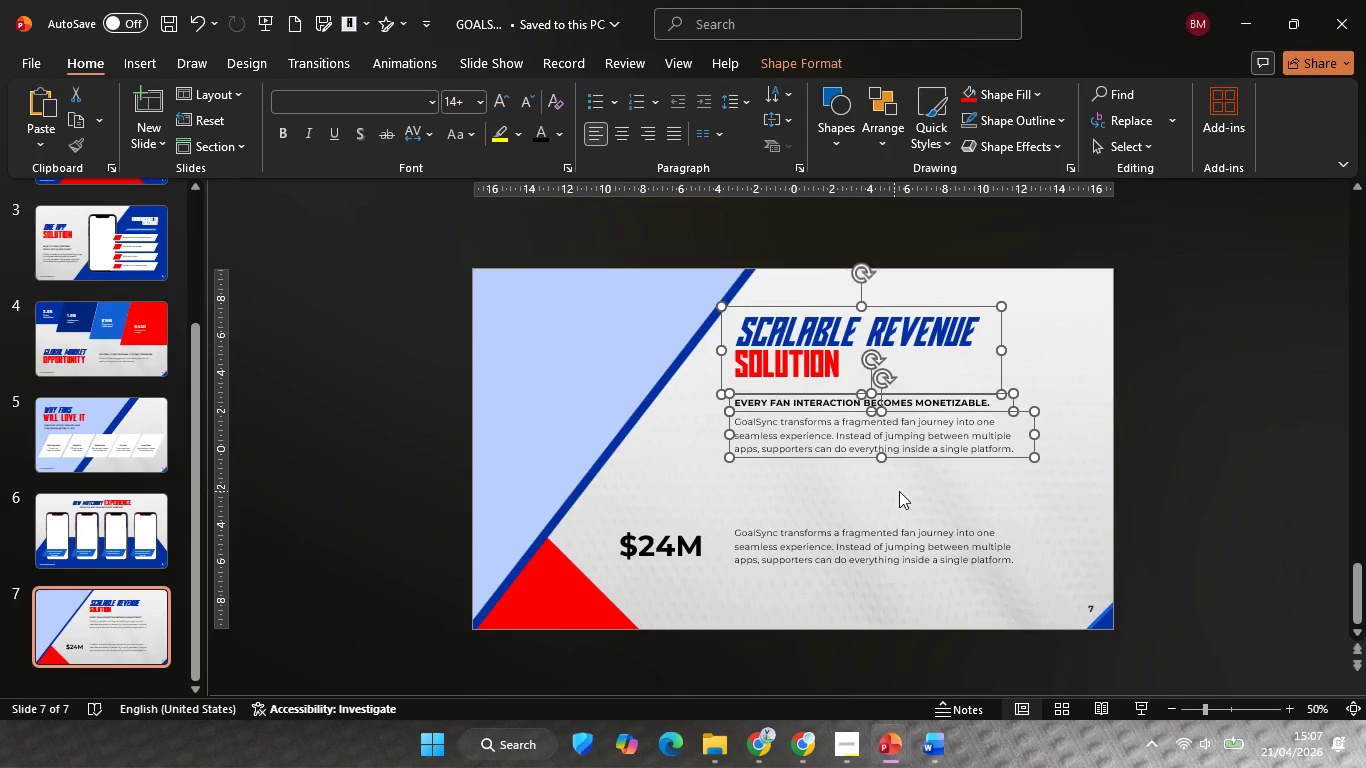 
key(Control+G)
 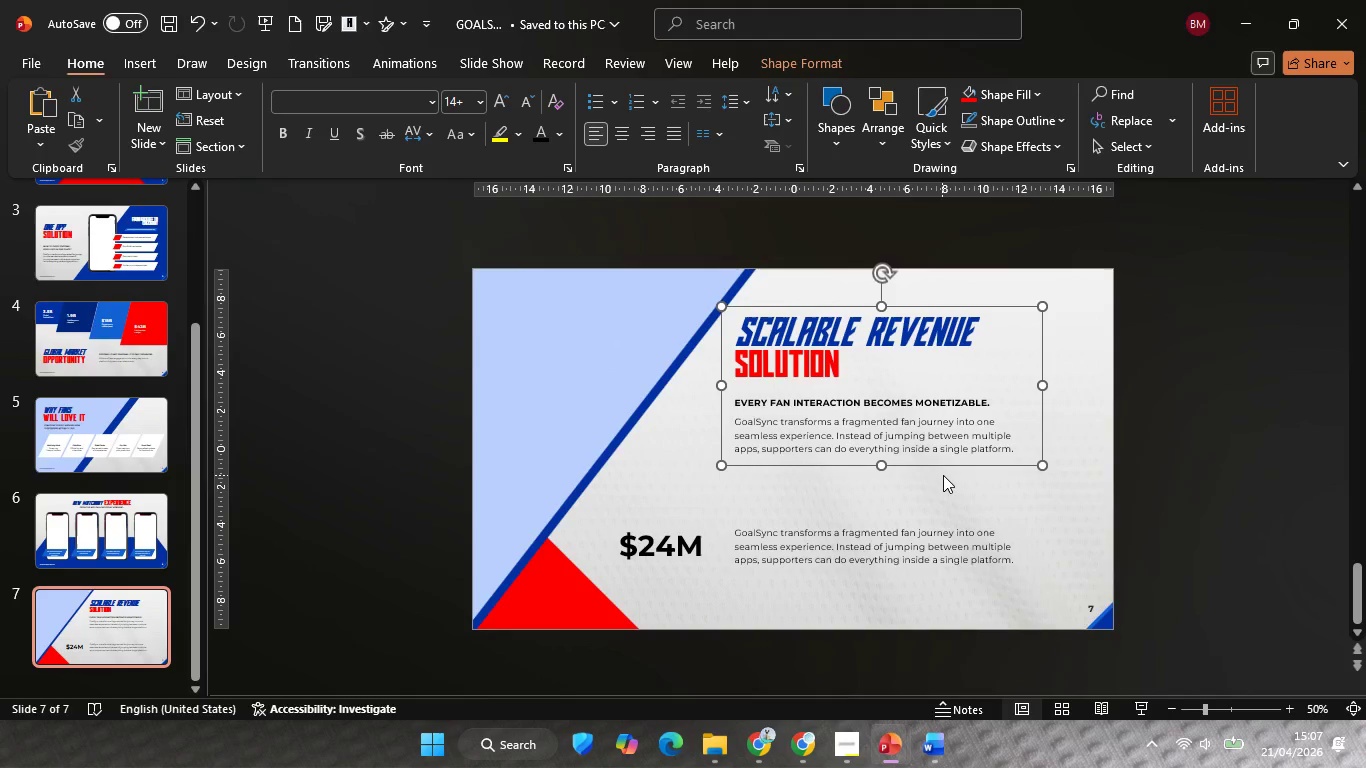 
hold_key(key=ShiftLeft, duration=2.67)
left_click_drag(start_coordinate=[943, 465], to_coordinate=[948, 496])
 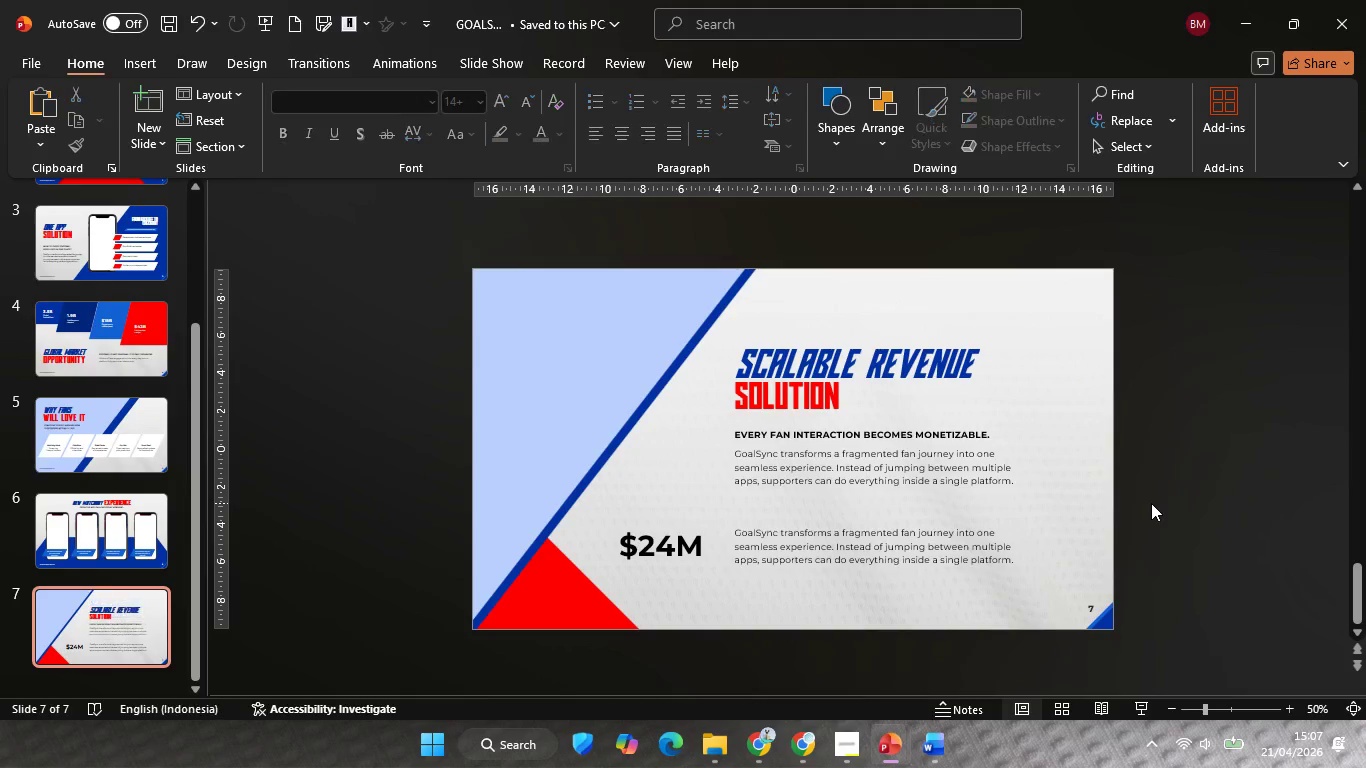 
double_click([1151, 503])
 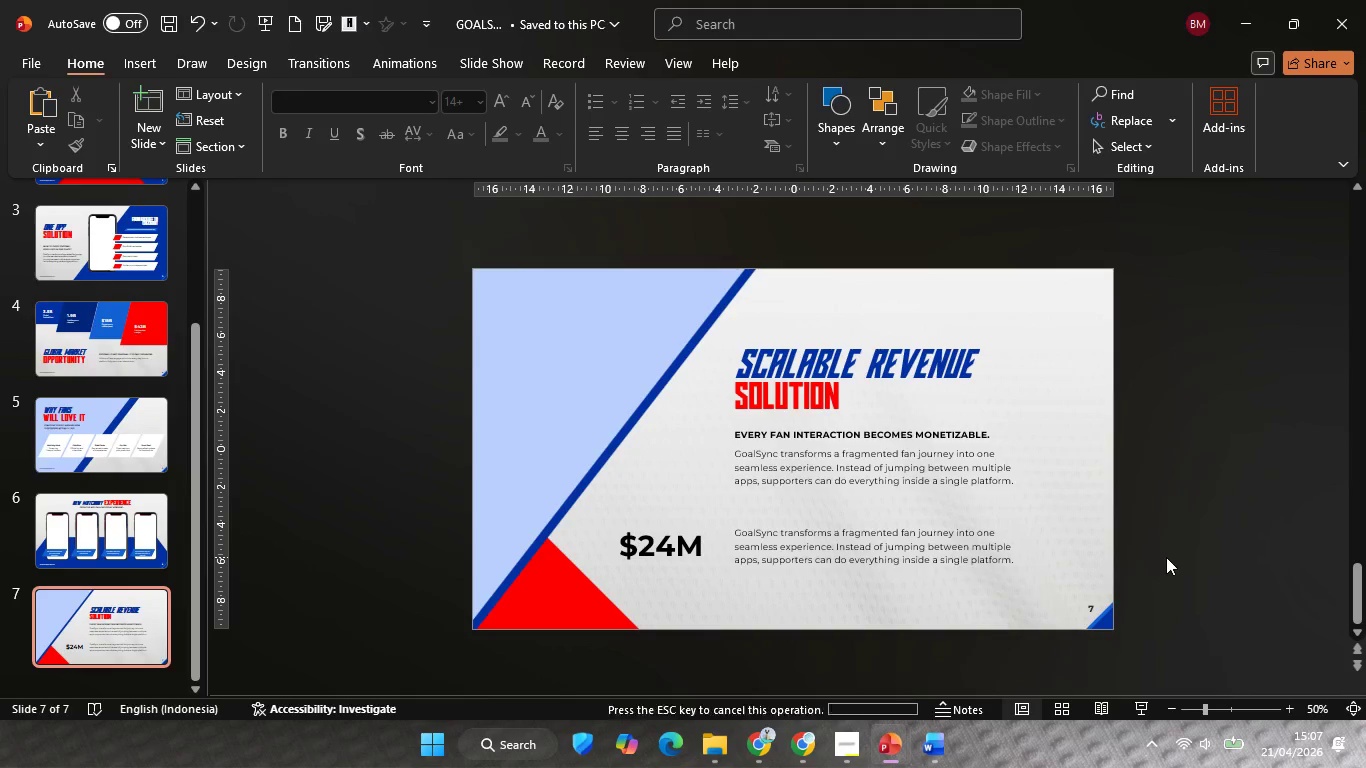 
left_click([1166, 557])
 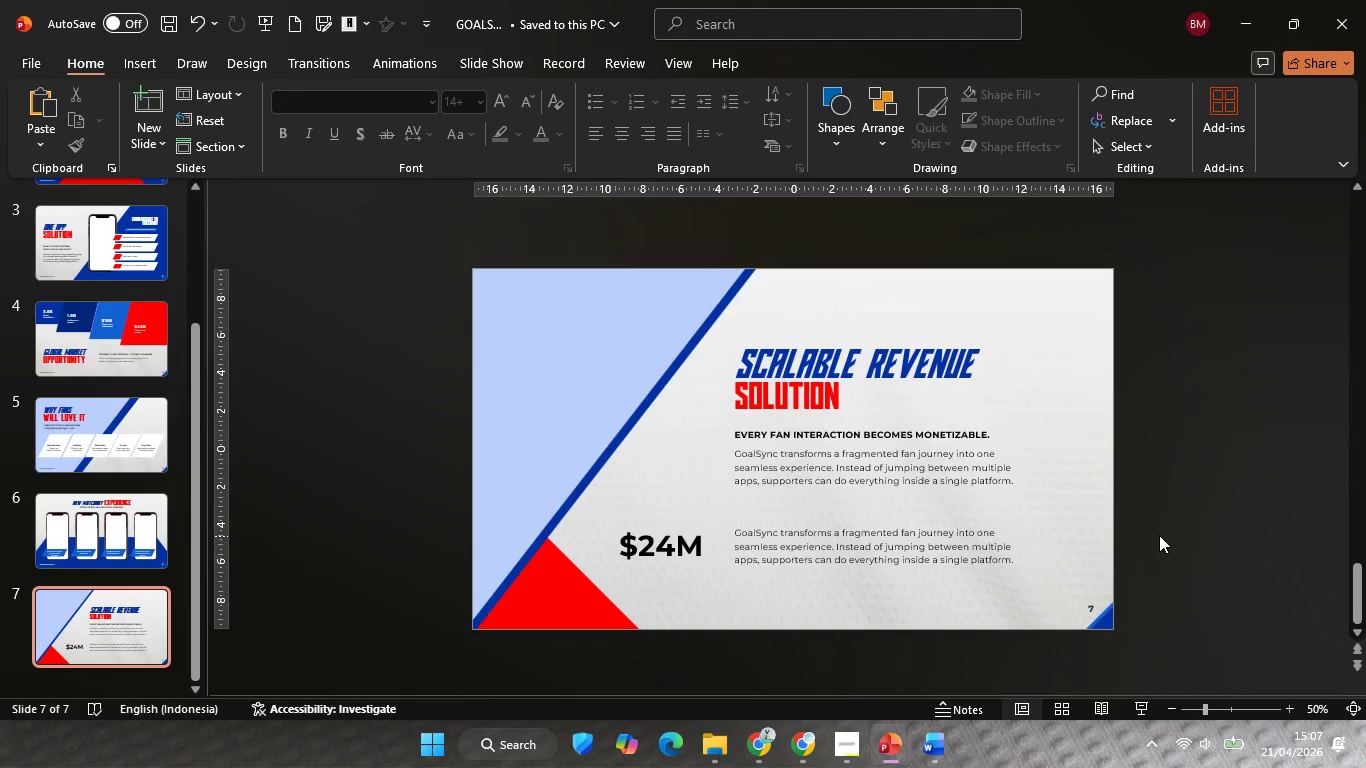 
hold_key(key=ControlLeft, duration=0.81)
scroll: coordinate [1158, 535], scroll_direction: none, amount: 0.0
 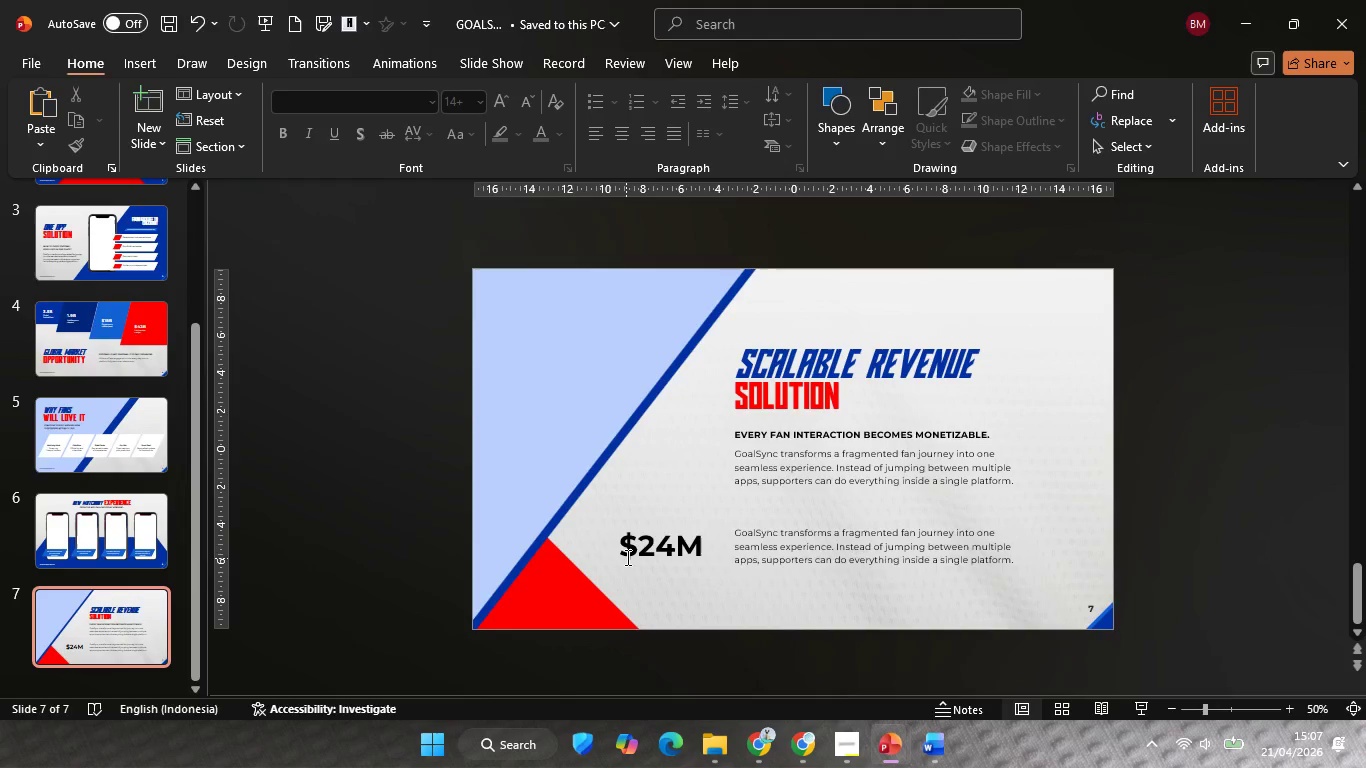 
left_click([626, 556])
 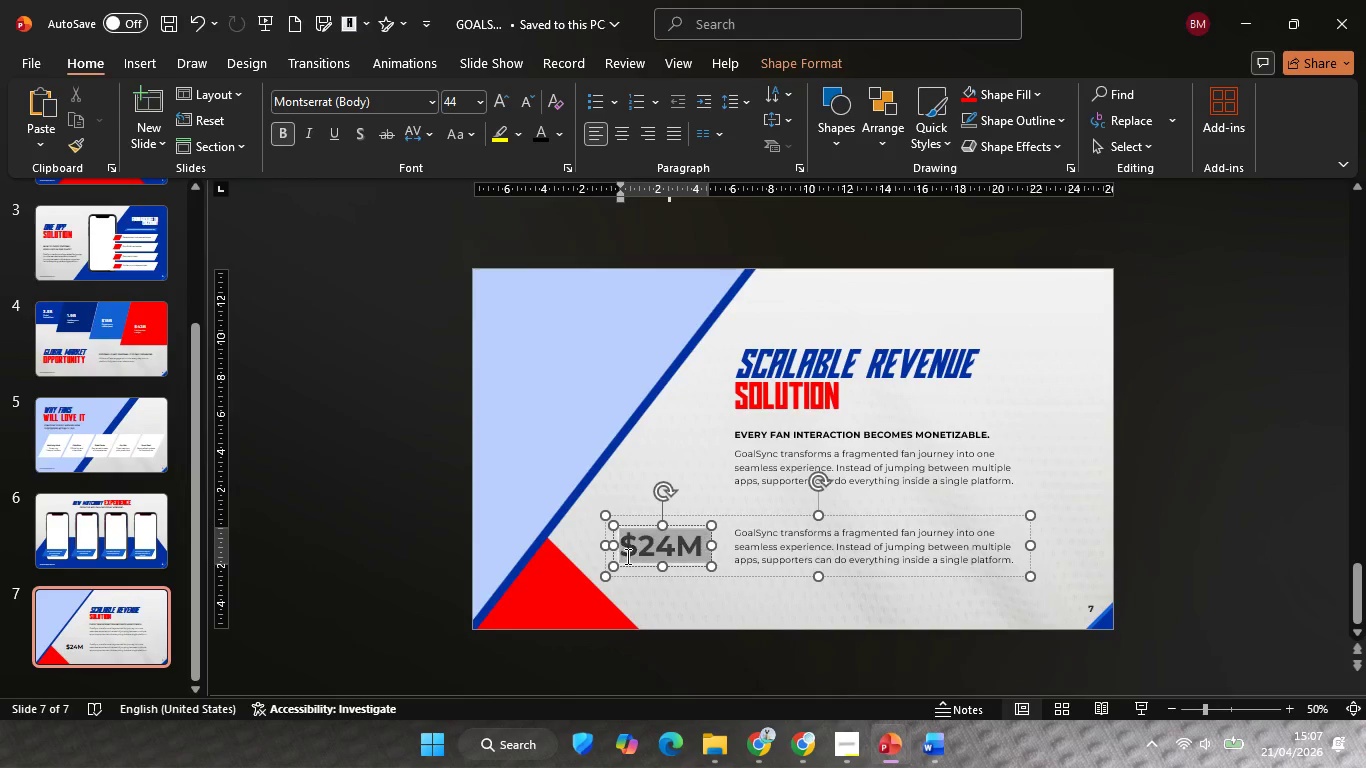 
key(Control+ControlLeft)
 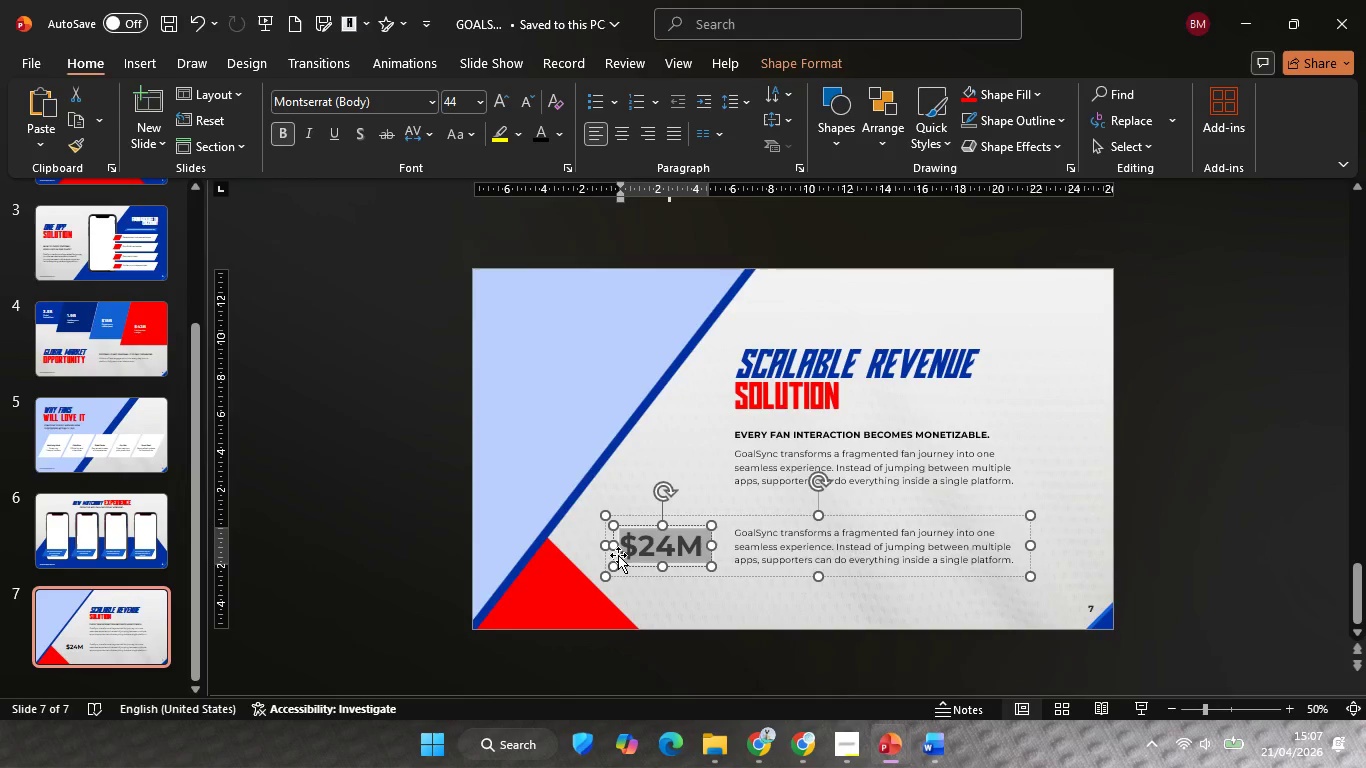 
key(Control+A)
 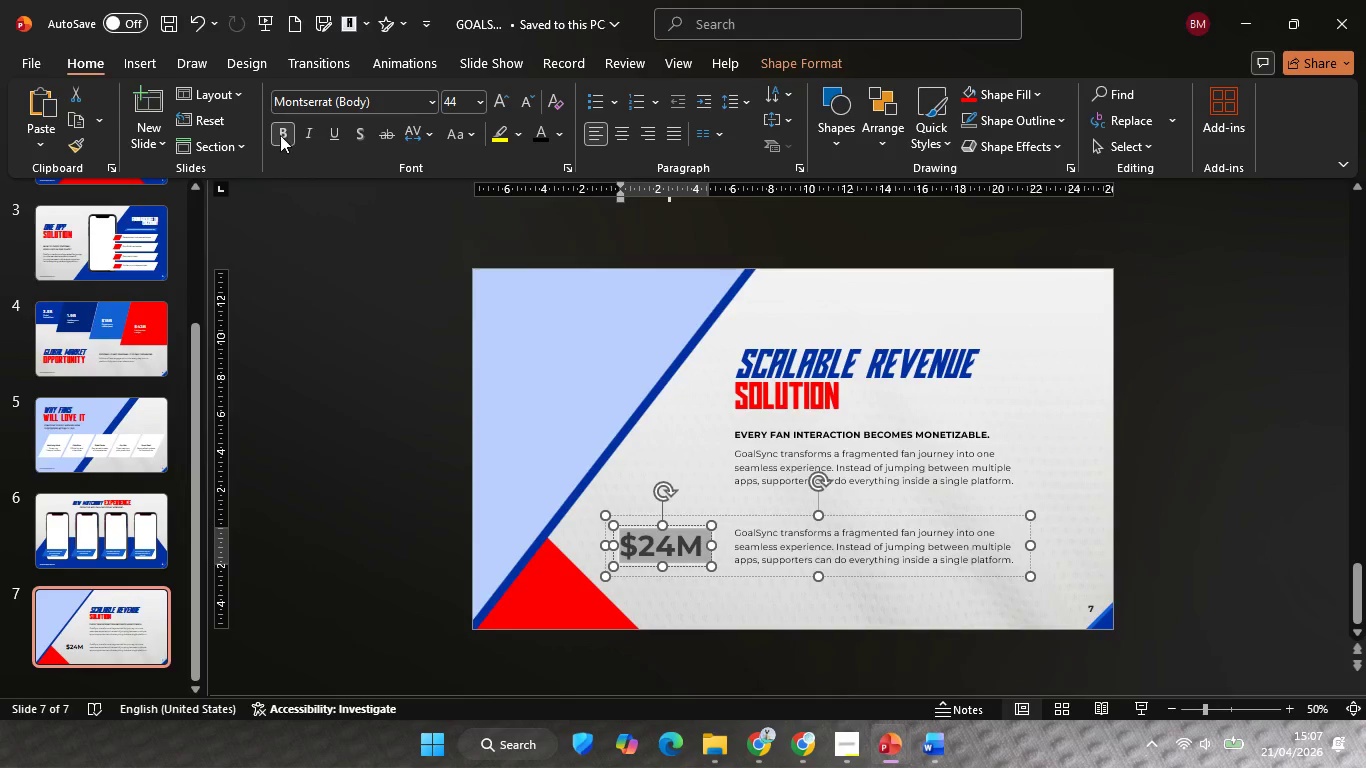 
left_click([279, 136])
 